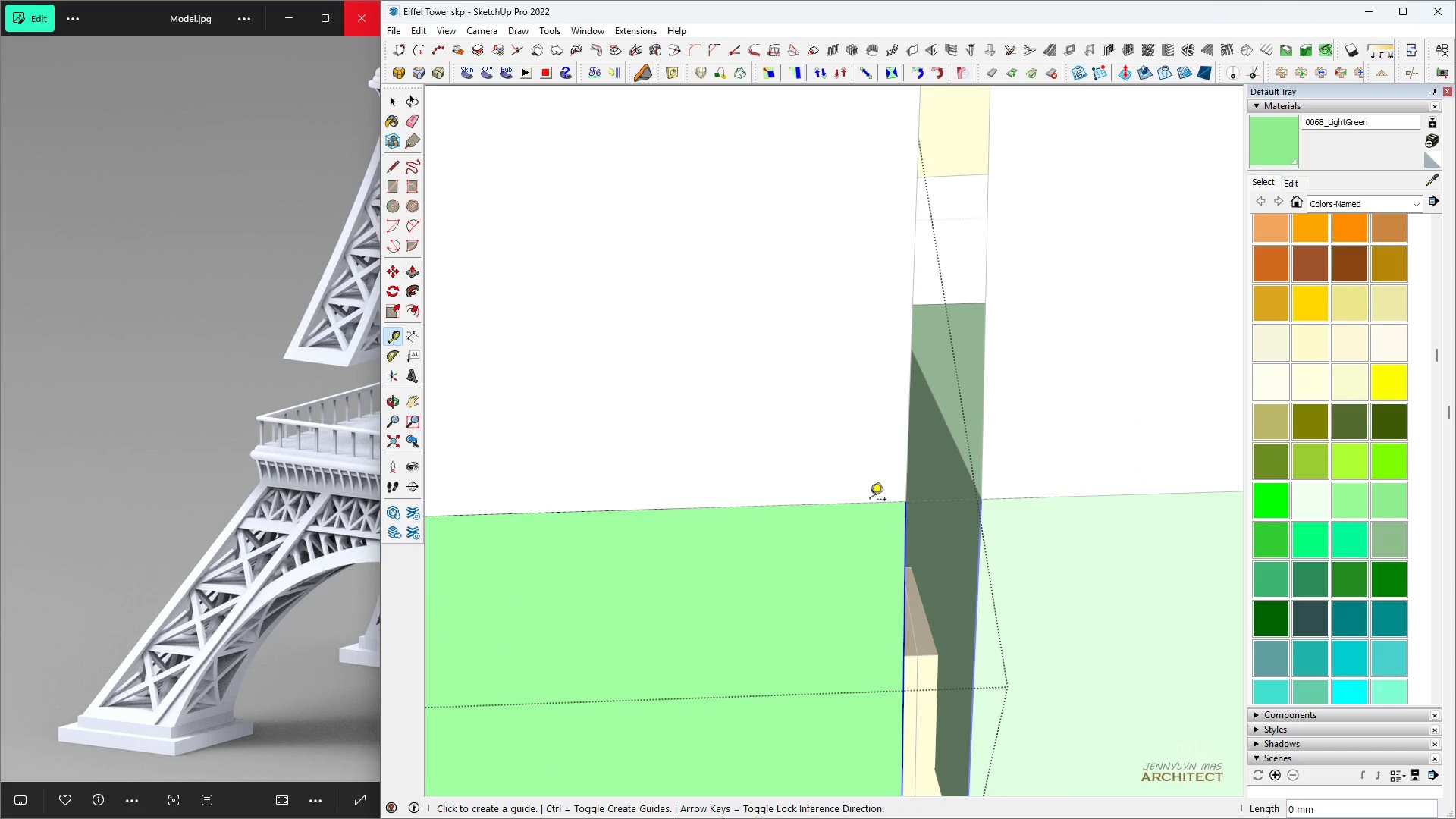 
key(Space)
 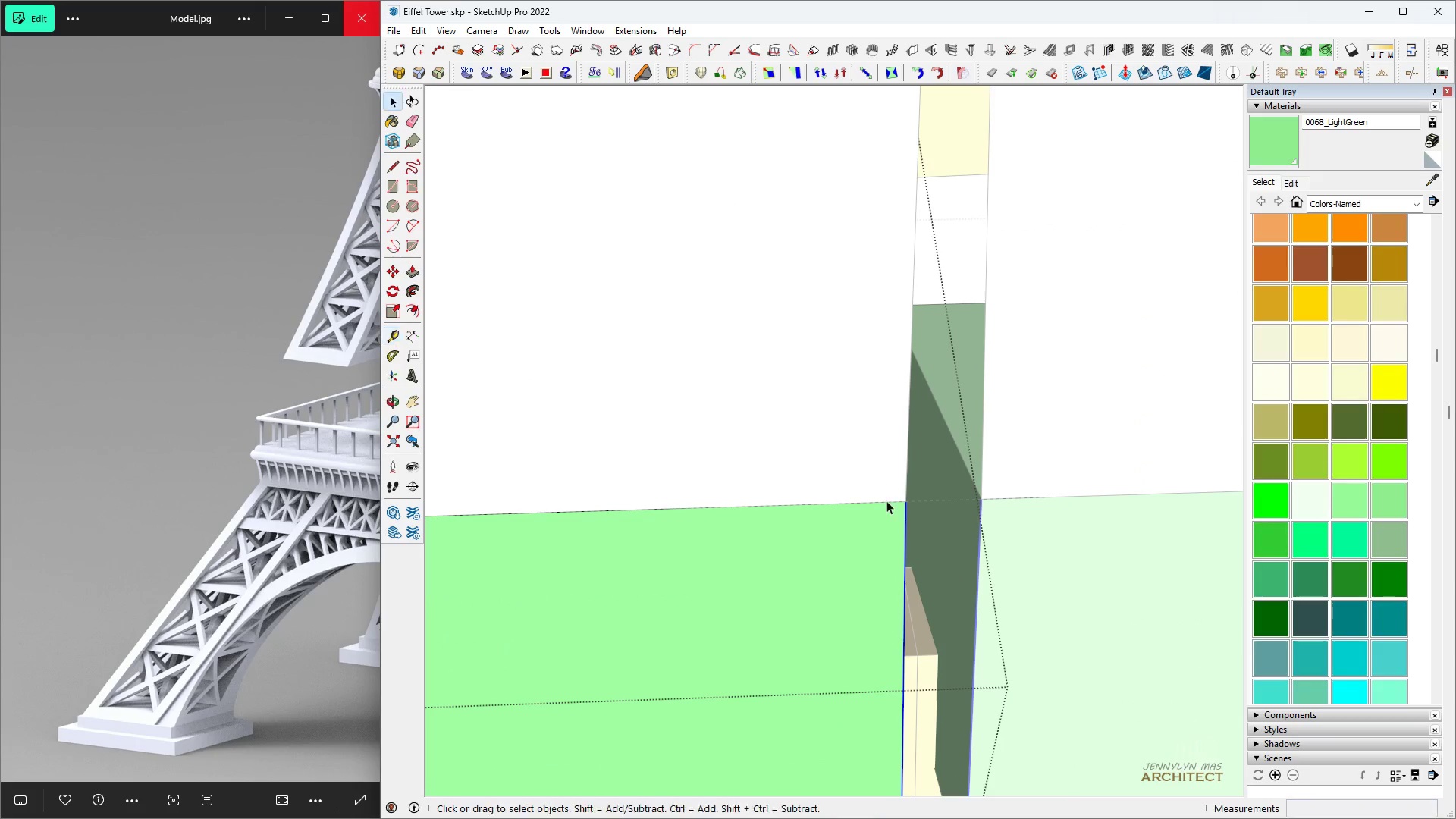 
key(M)
 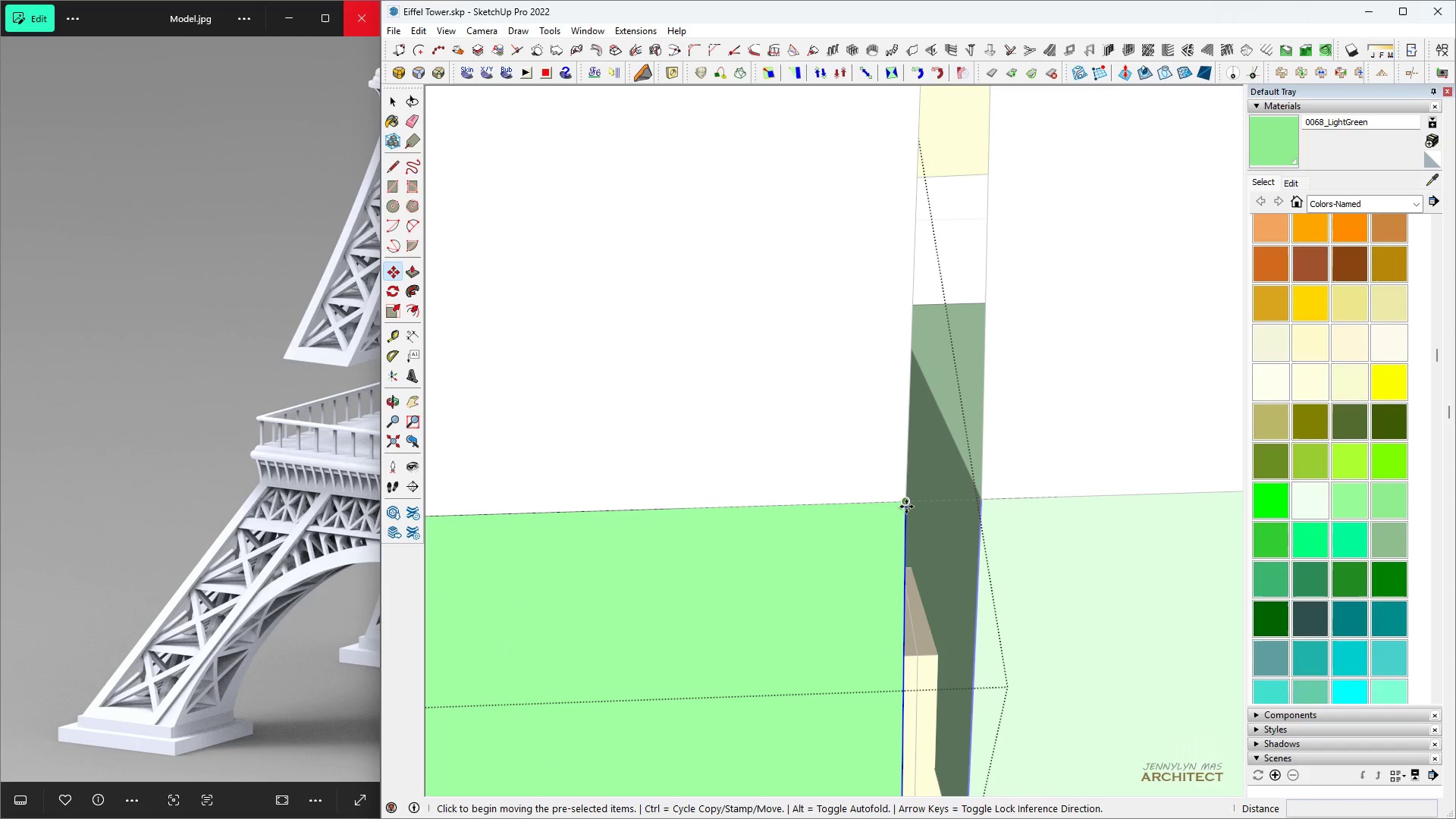 
left_click([906, 507])
 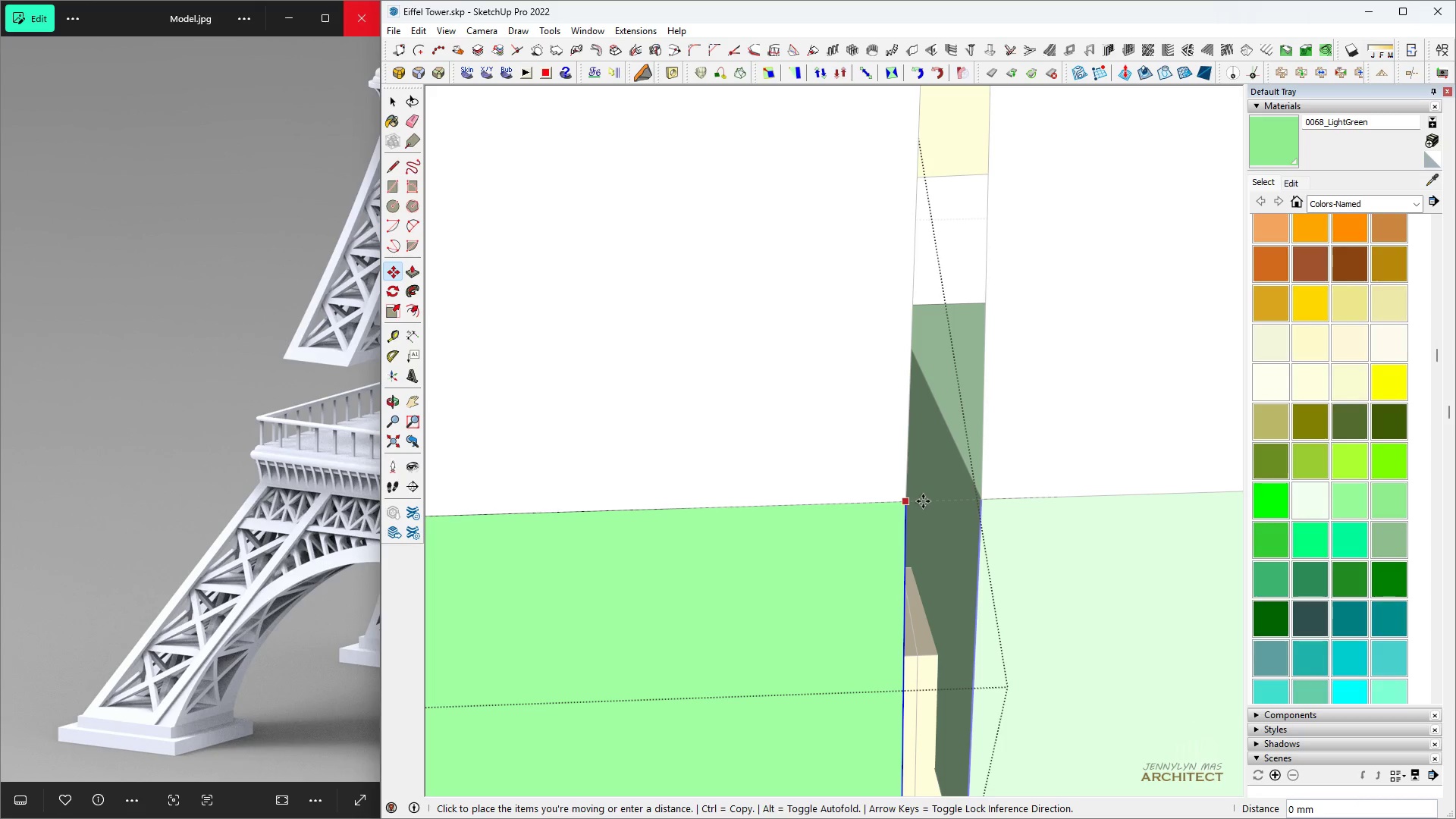 
scroll: coordinate [961, 496], scroll_direction: up, amount: 14.0
 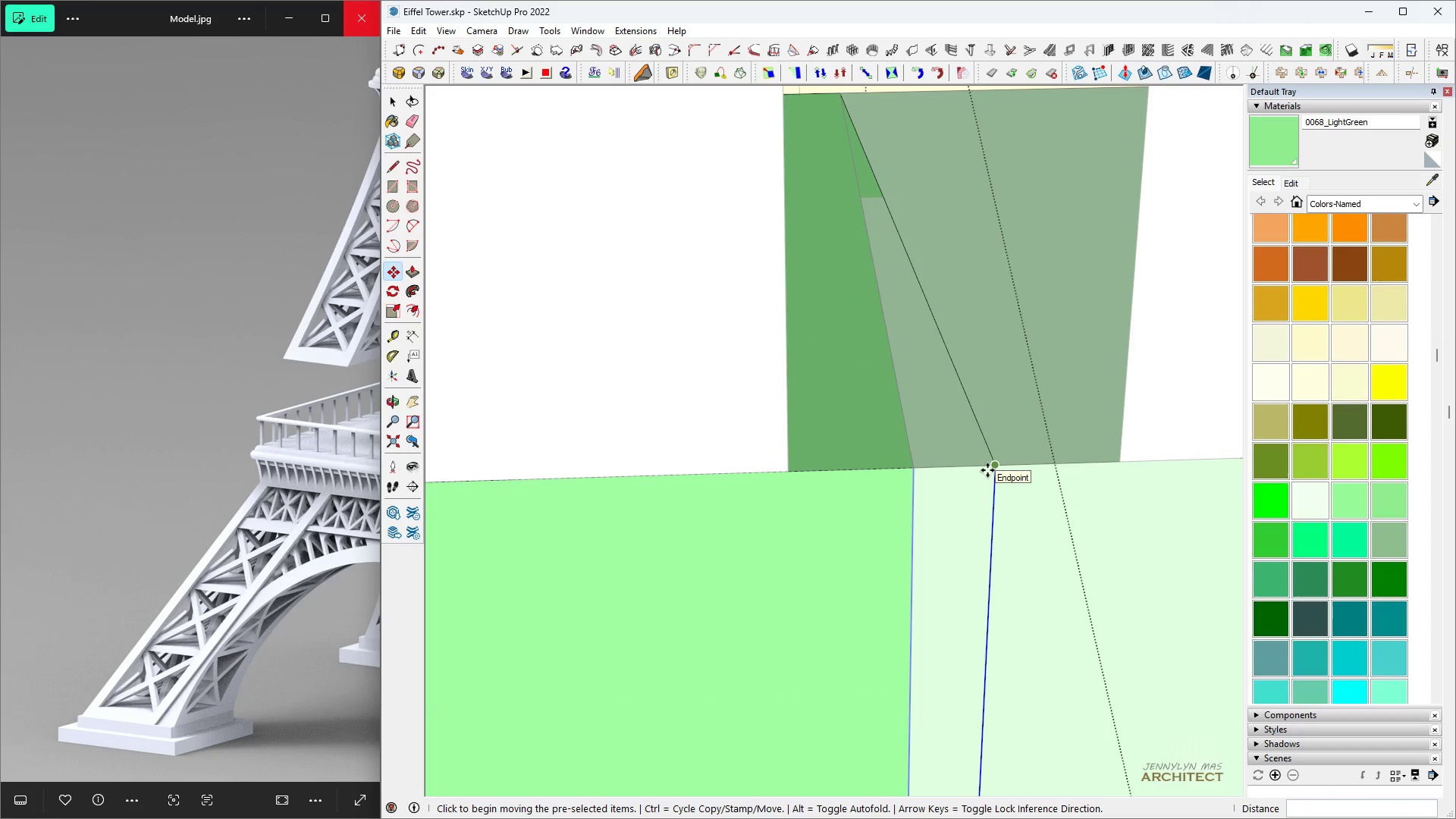 
key(Space)
 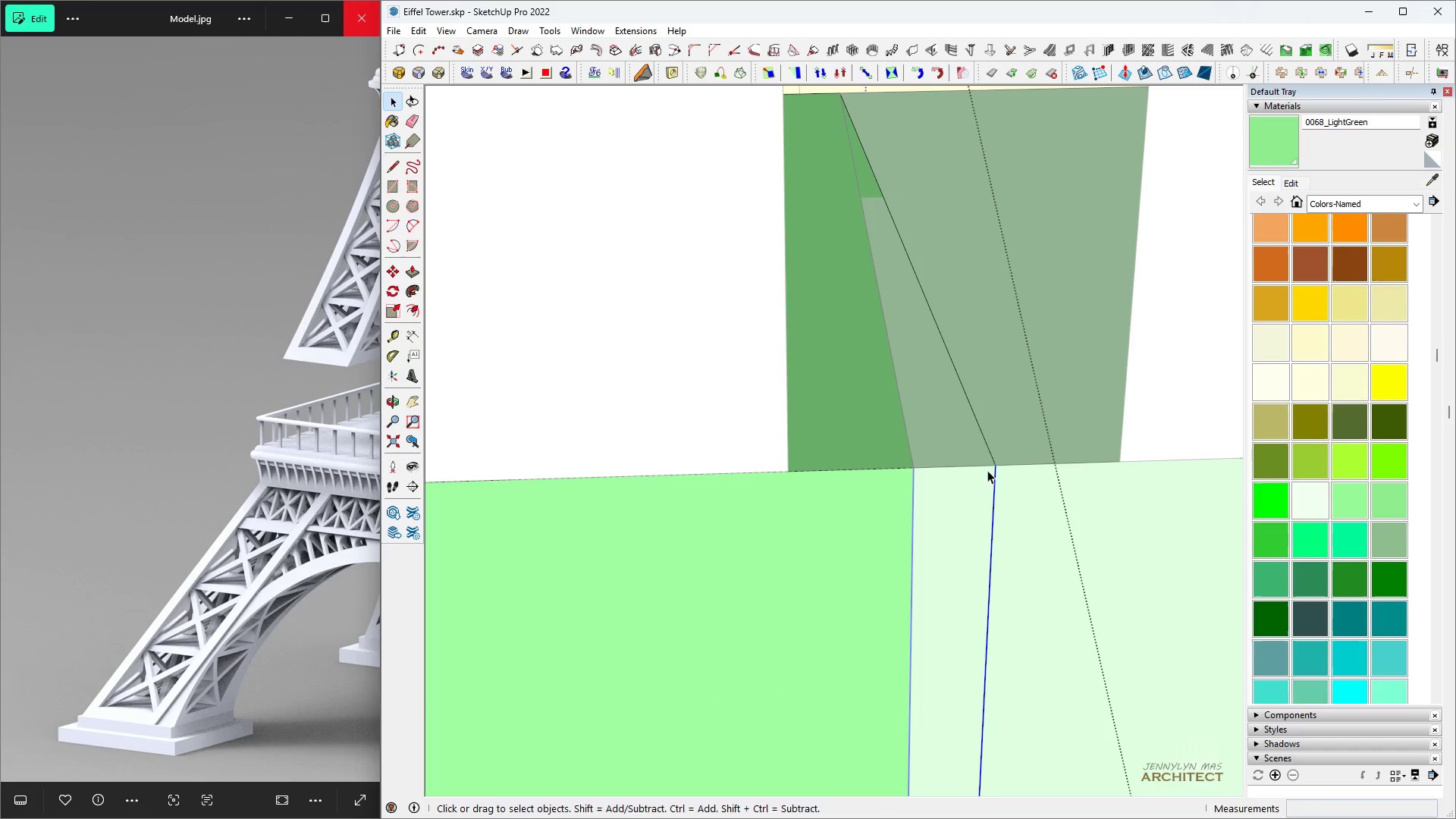 
key(L)
 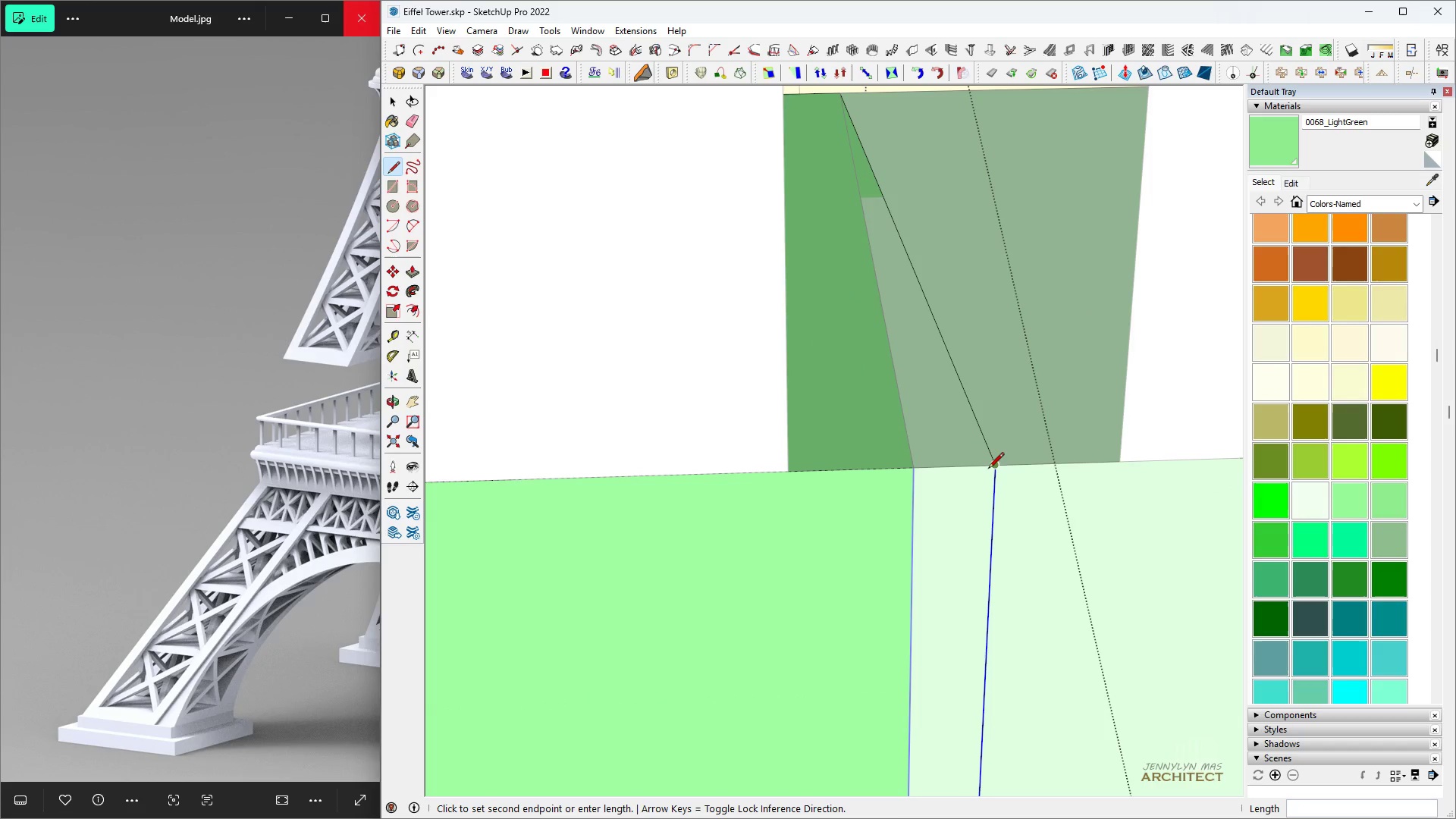 
left_click([988, 469])
 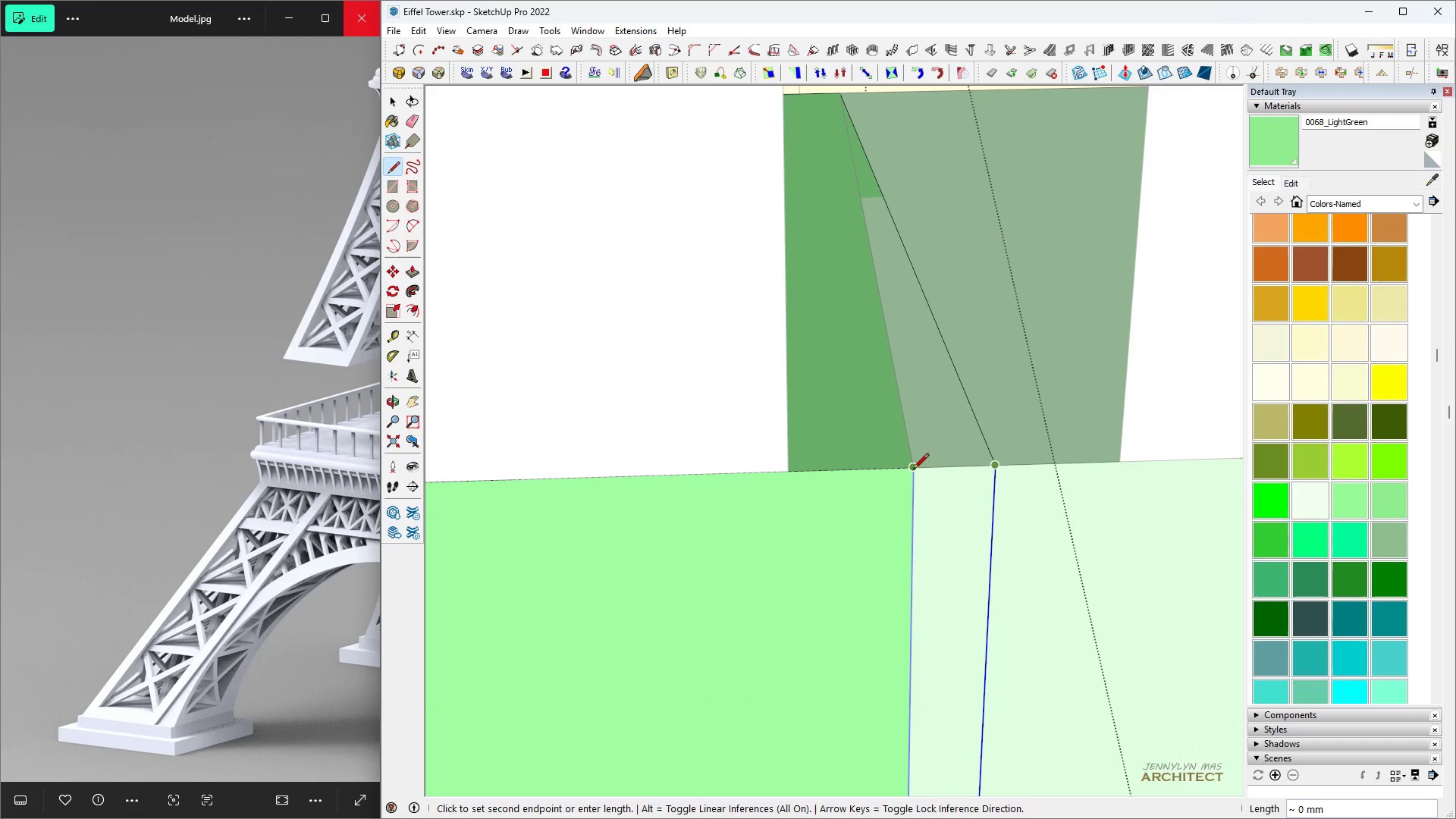 
left_click([913, 470])
 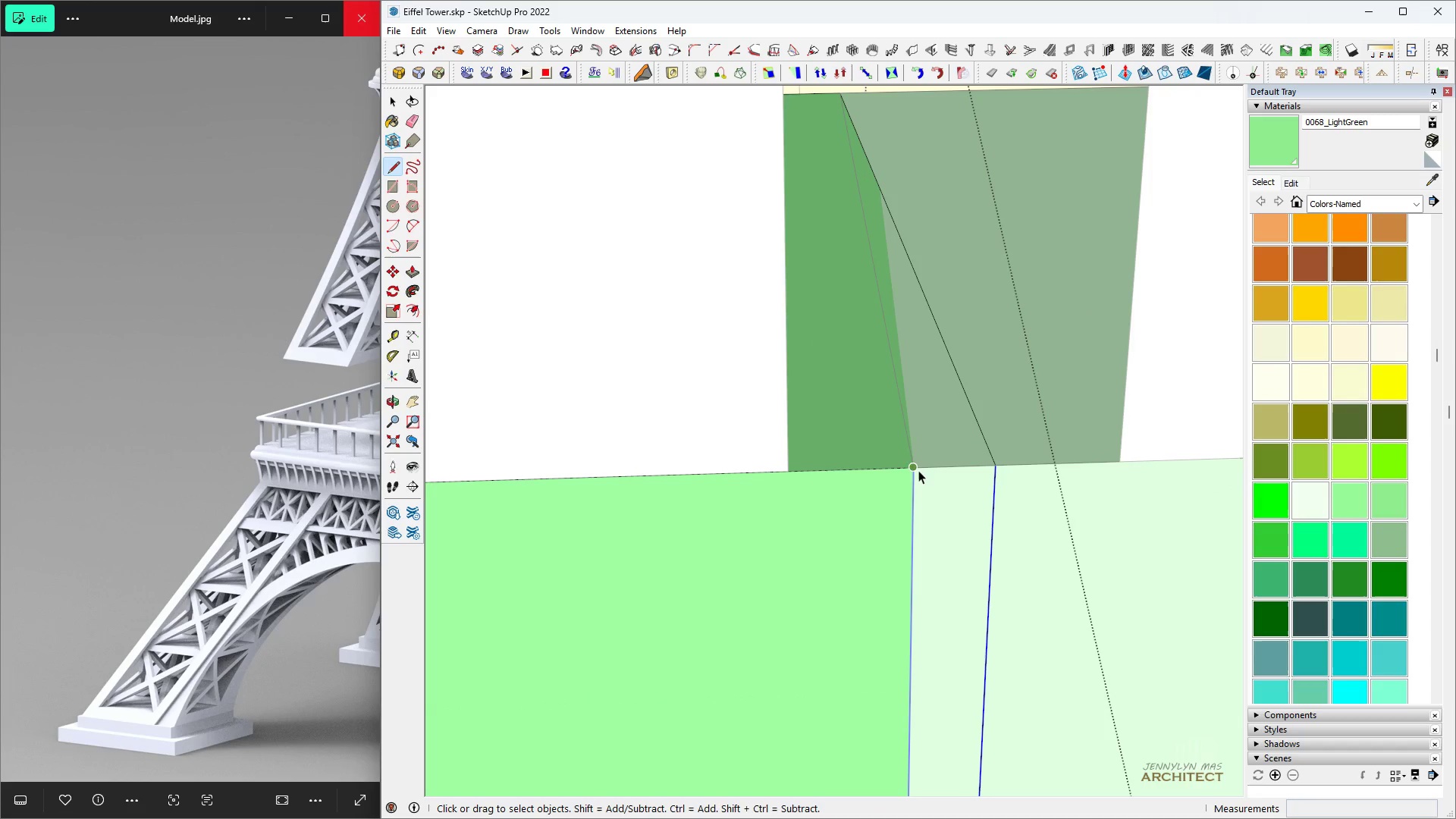 
key(Space)
 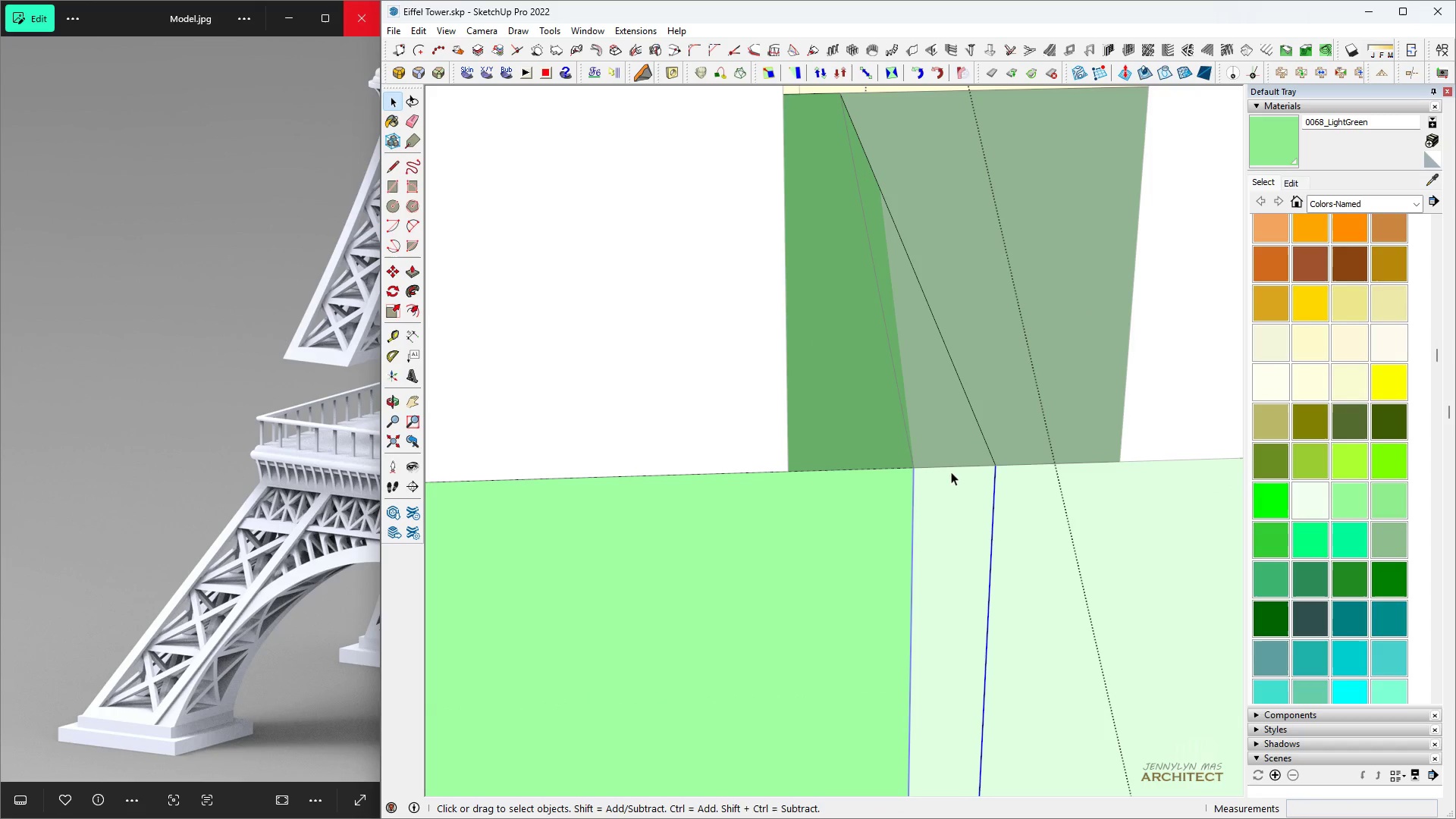 
key(M)
 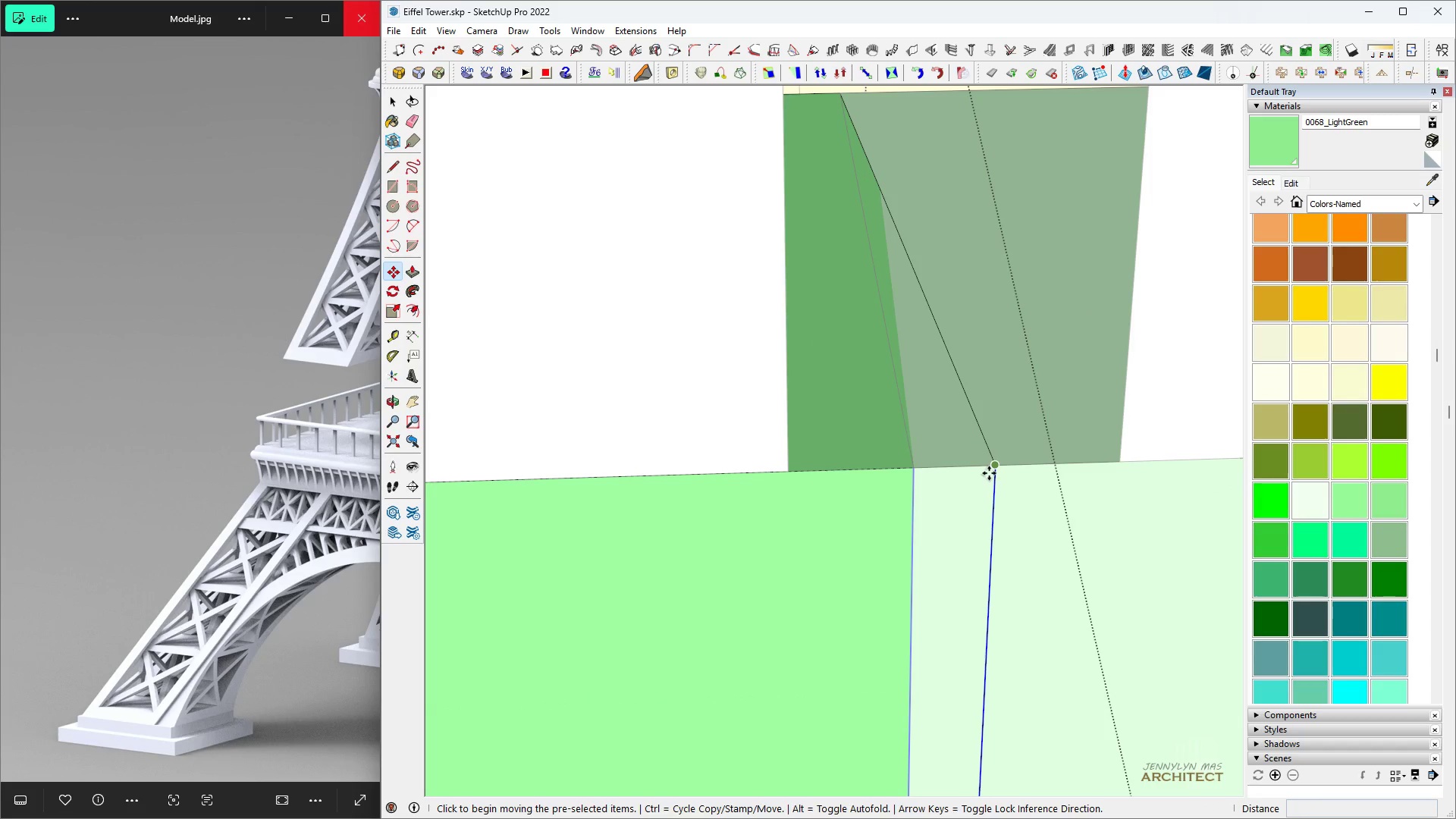 
left_click([990, 472])
 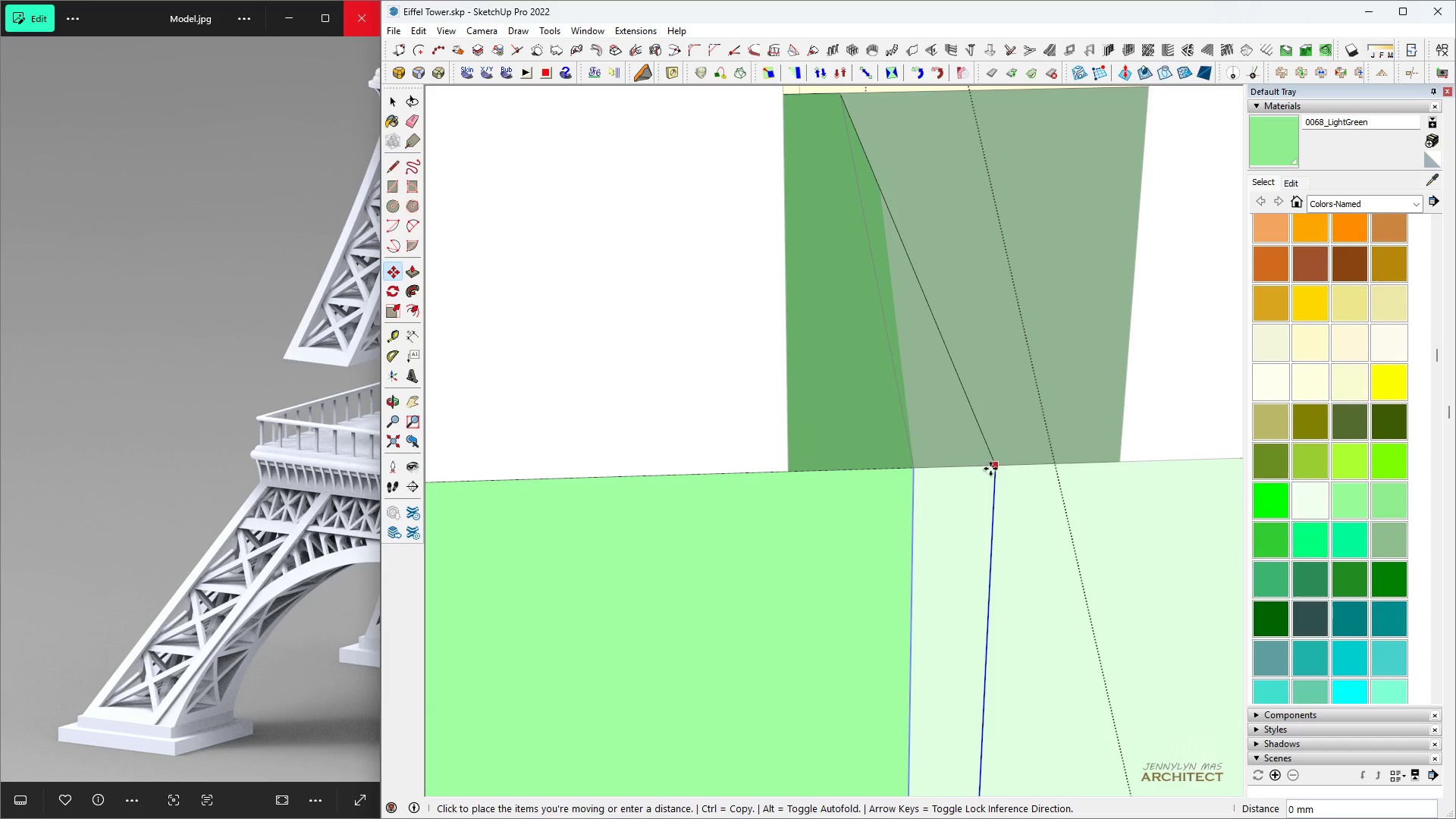 
left_click([994, 469])
 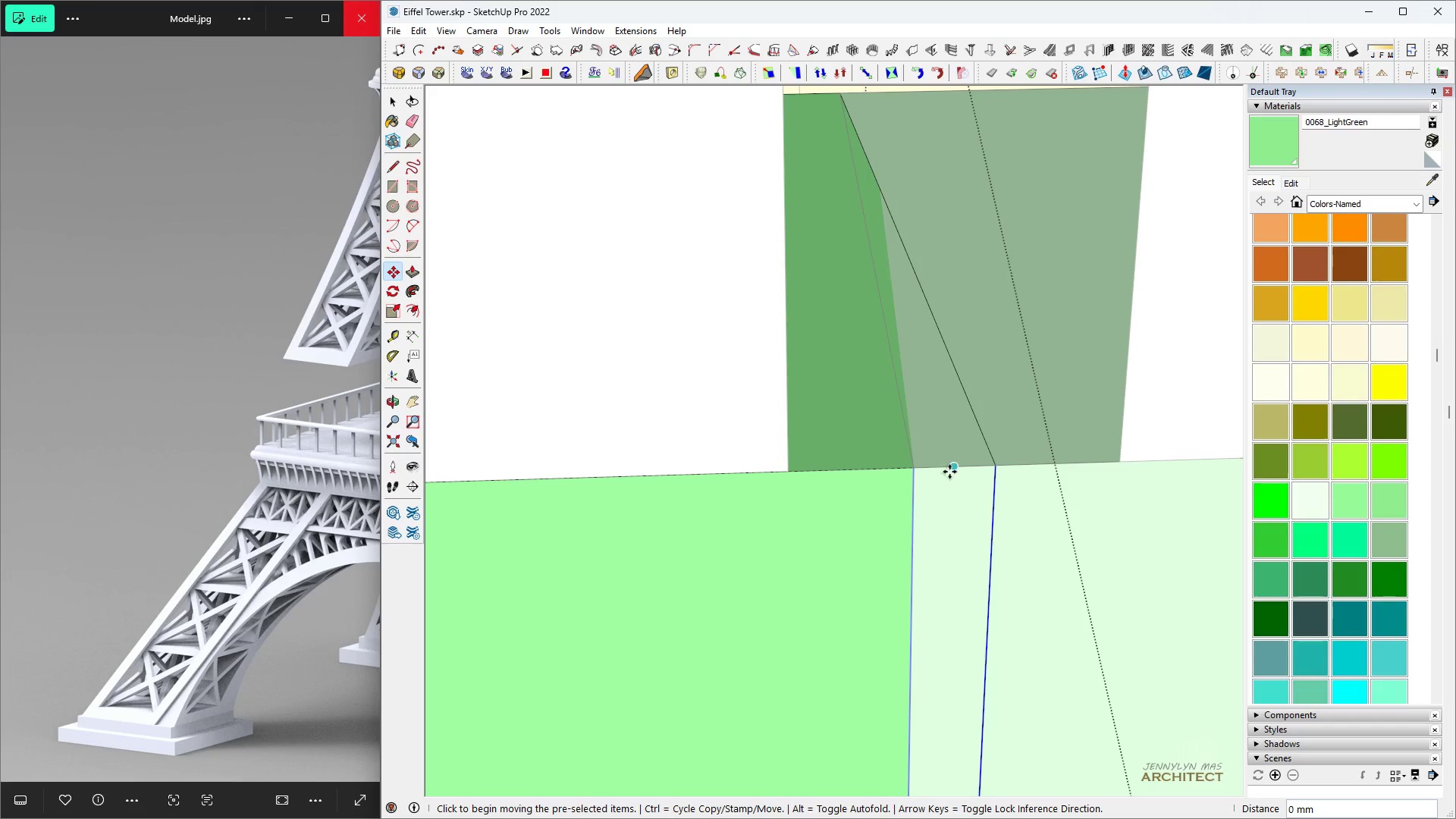 
left_click([954, 472])
 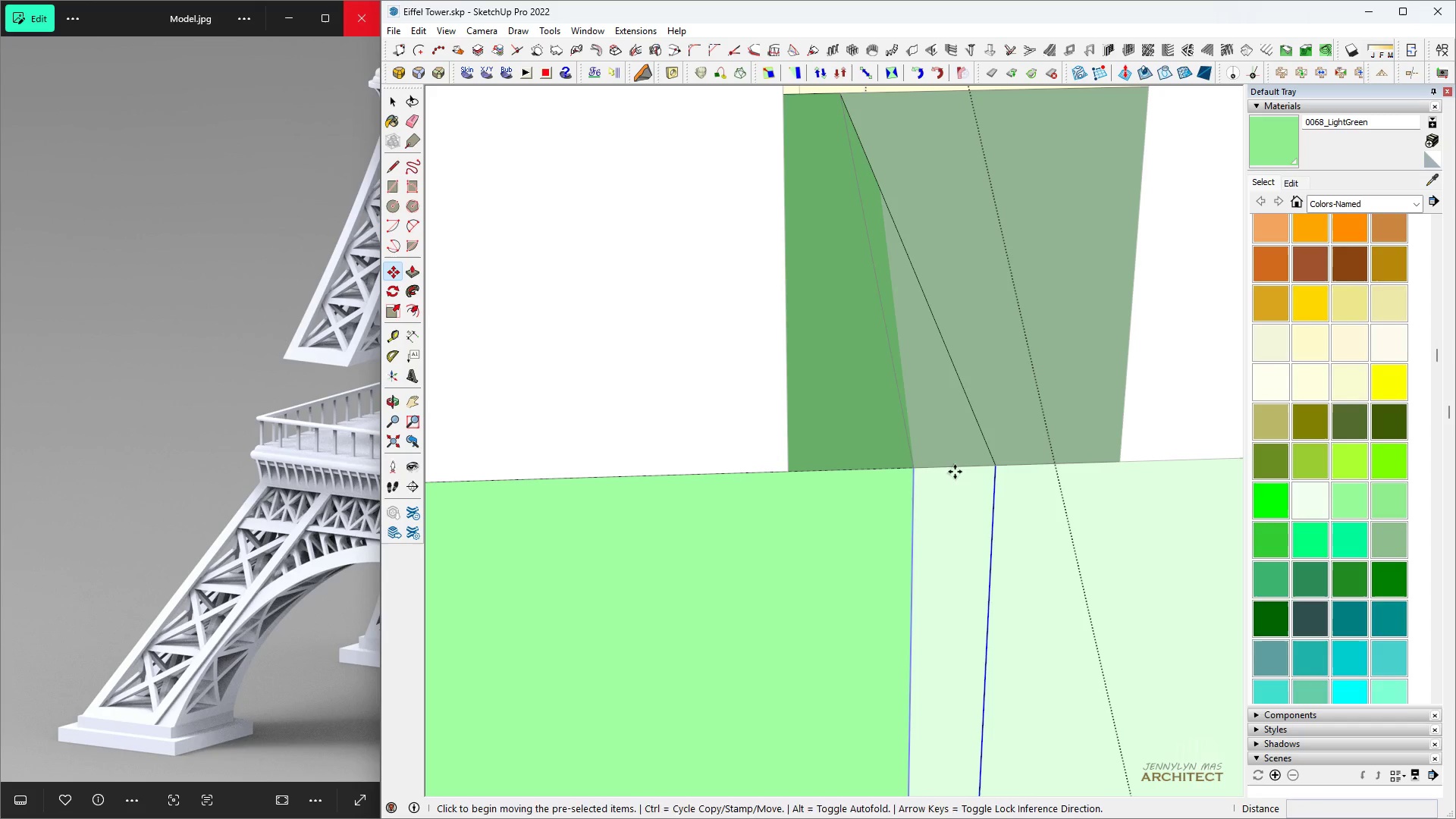 
key(Space)
 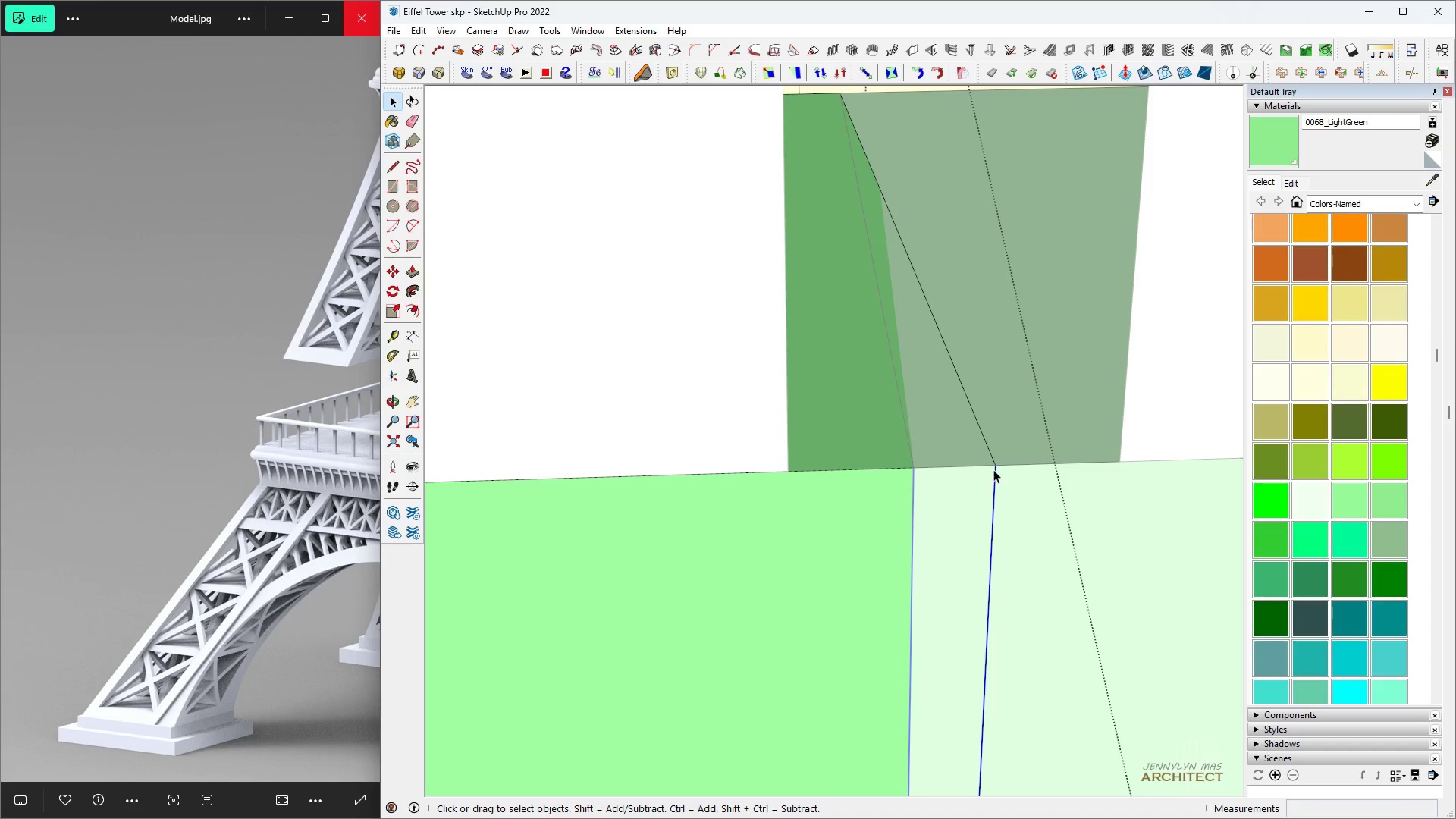 
scroll: coordinate [993, 469], scroll_direction: up, amount: 1.0
 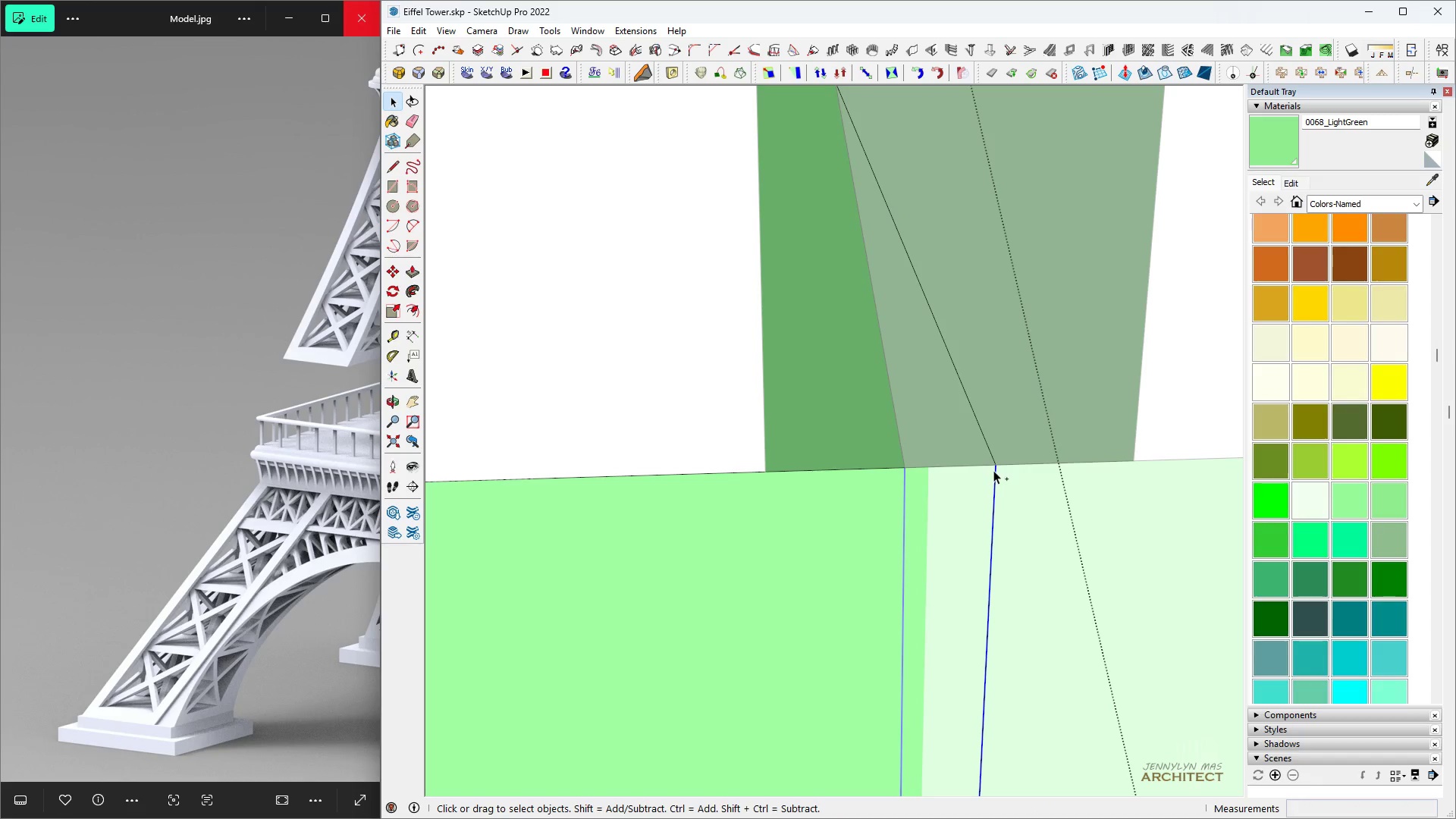 
key(Control+ControlLeft)
 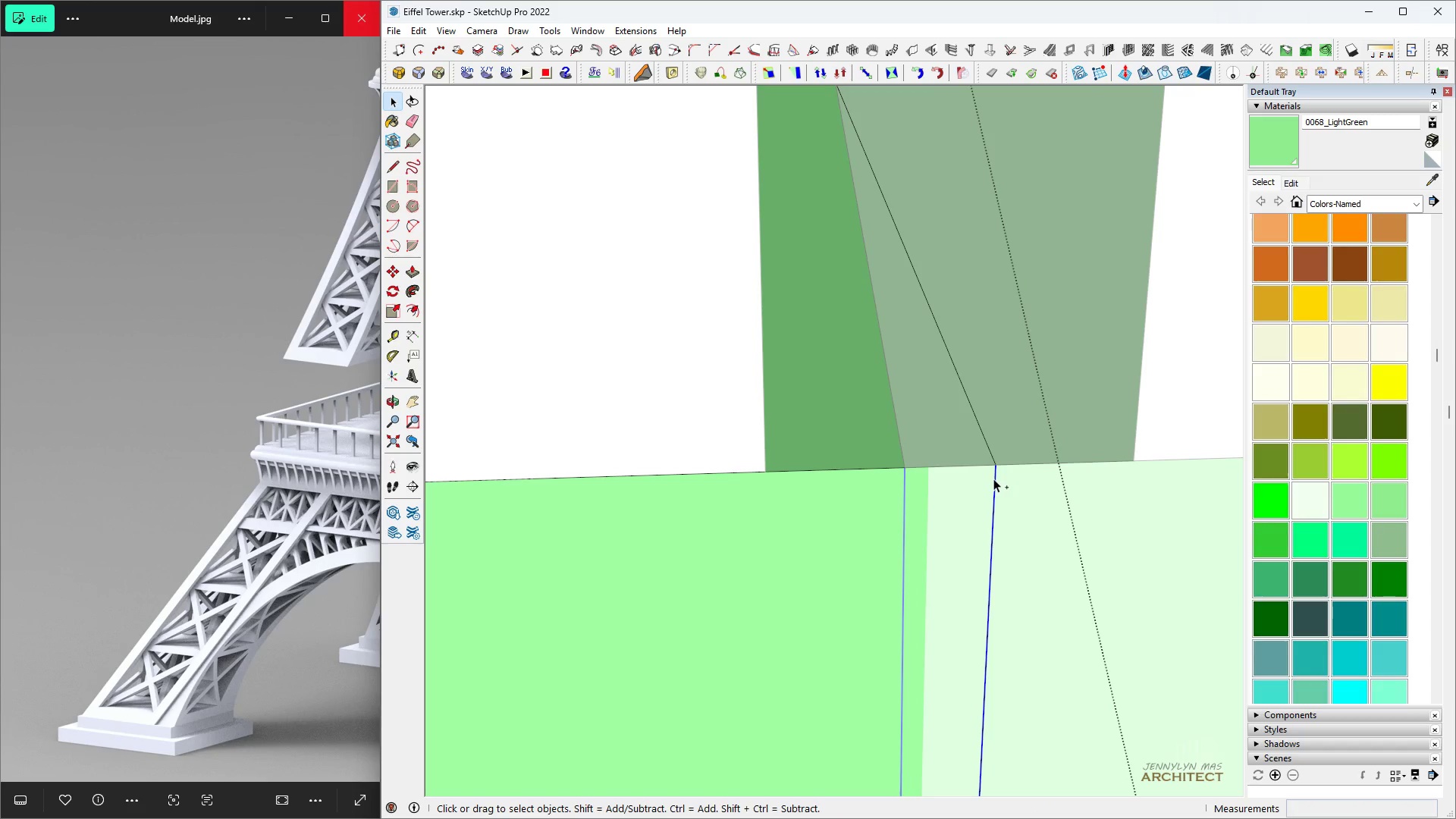 
key(Control+Z)
 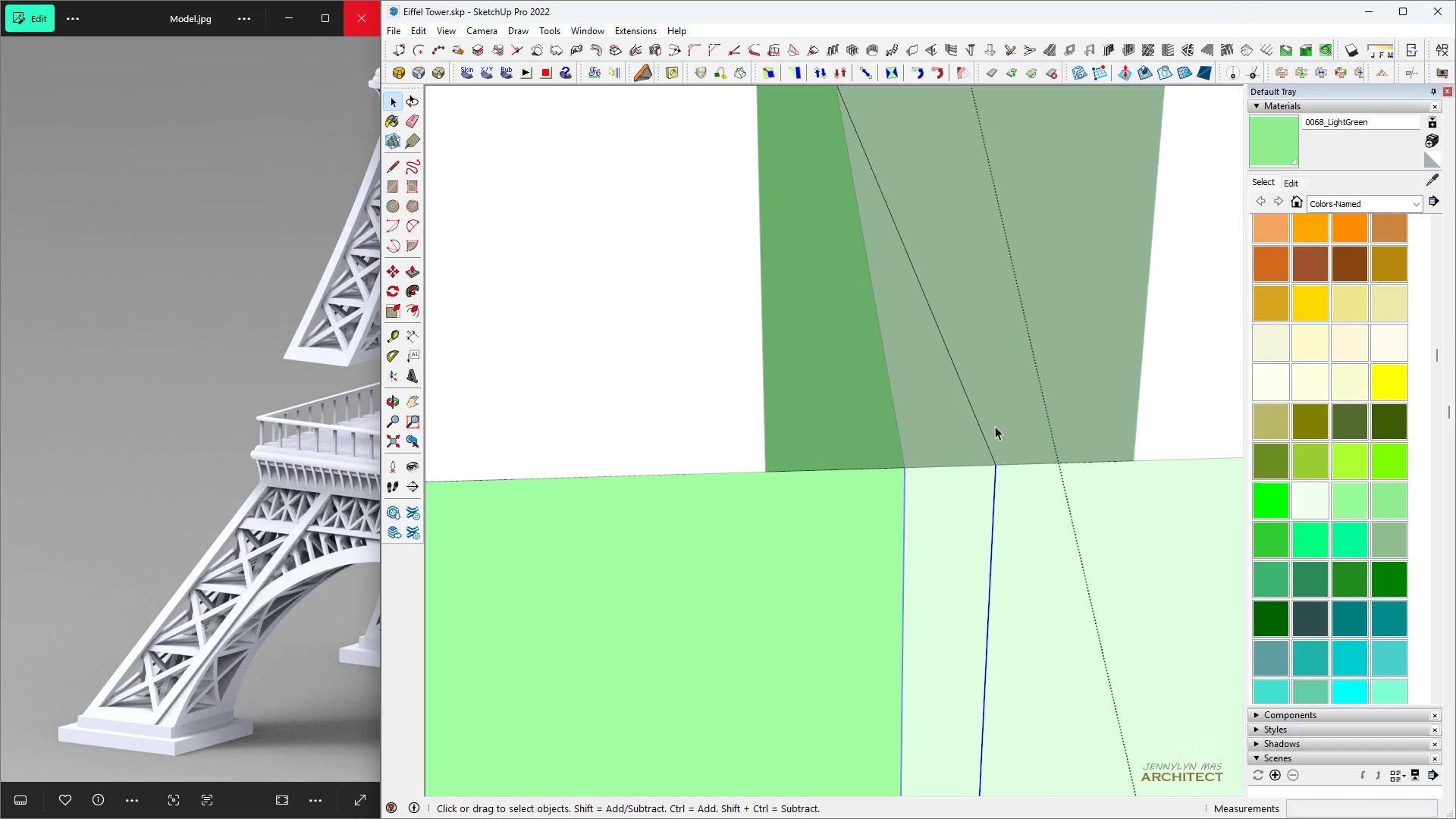 
key(Control+Z)
 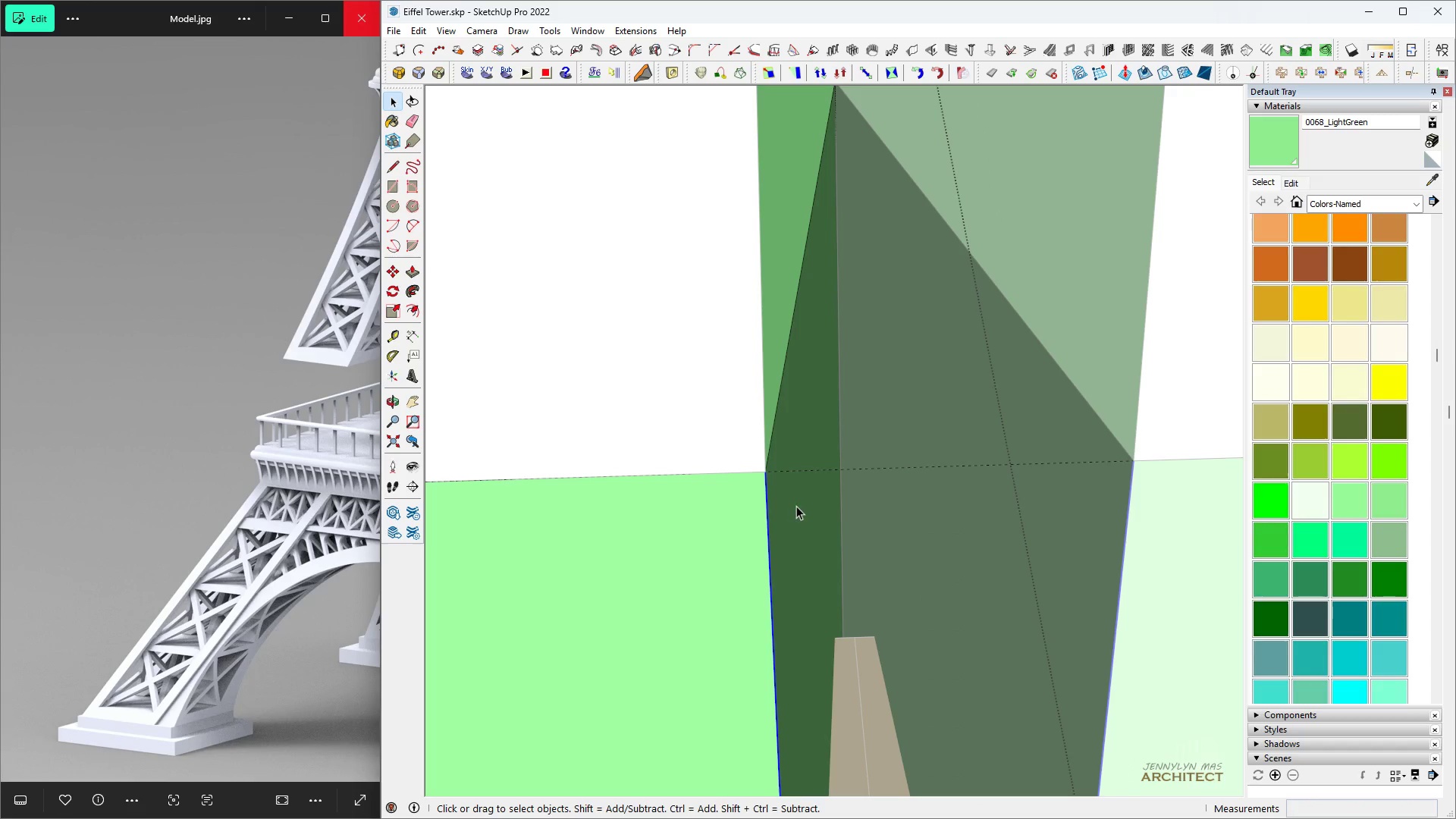 
double_click([796, 506])
 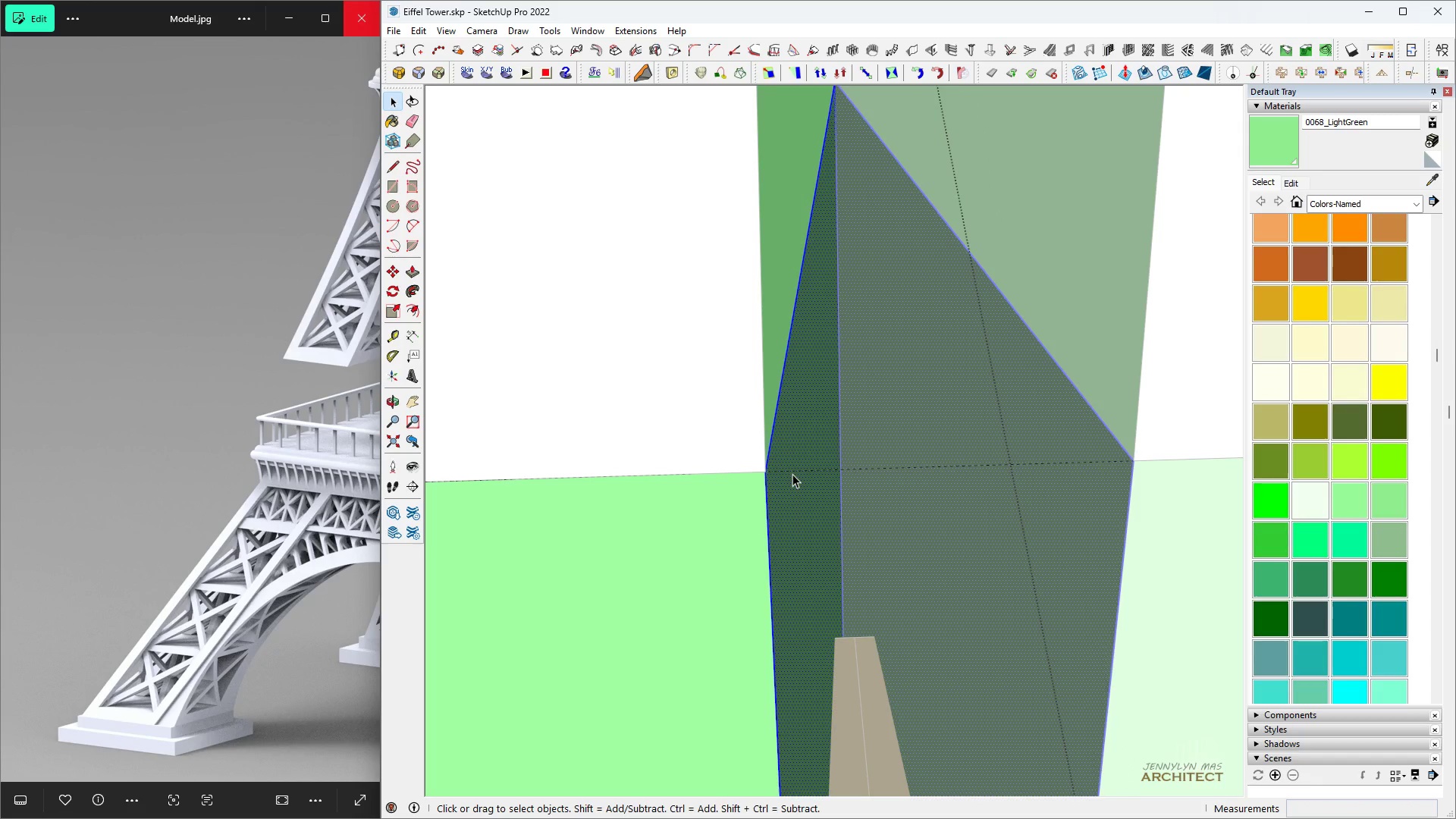 
key(Space)
 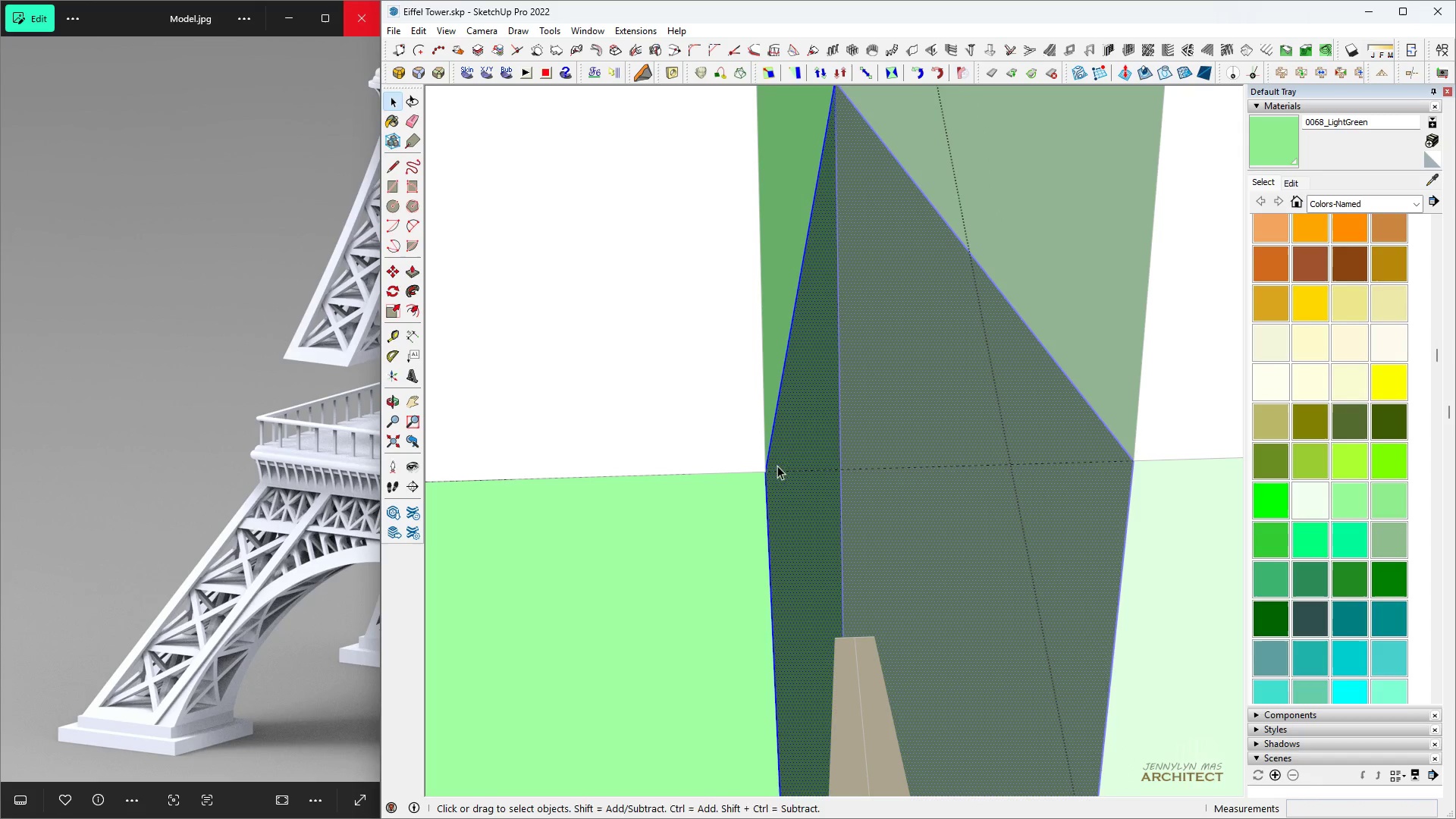 
key(L)
 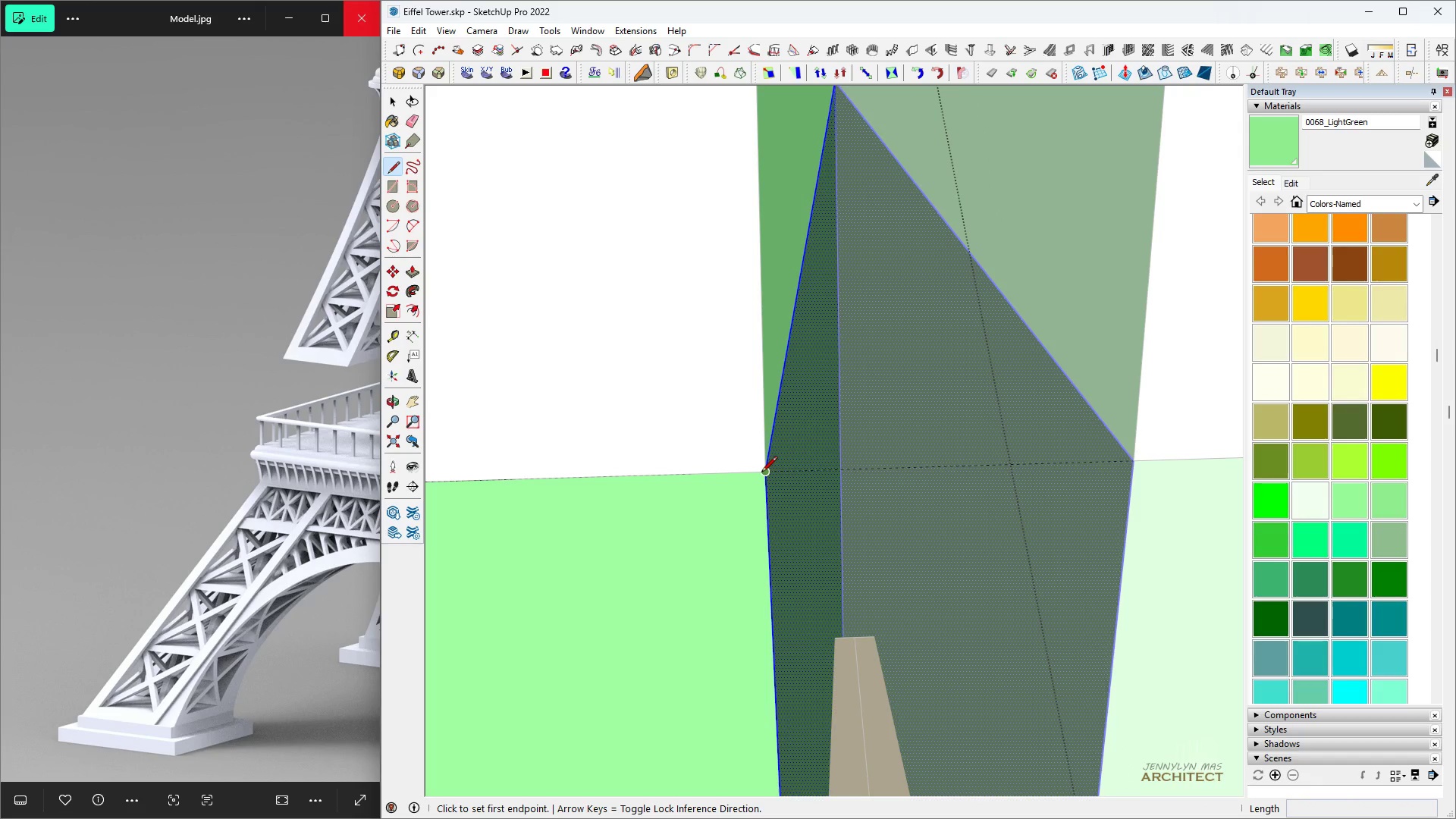 
left_click([762, 473])
 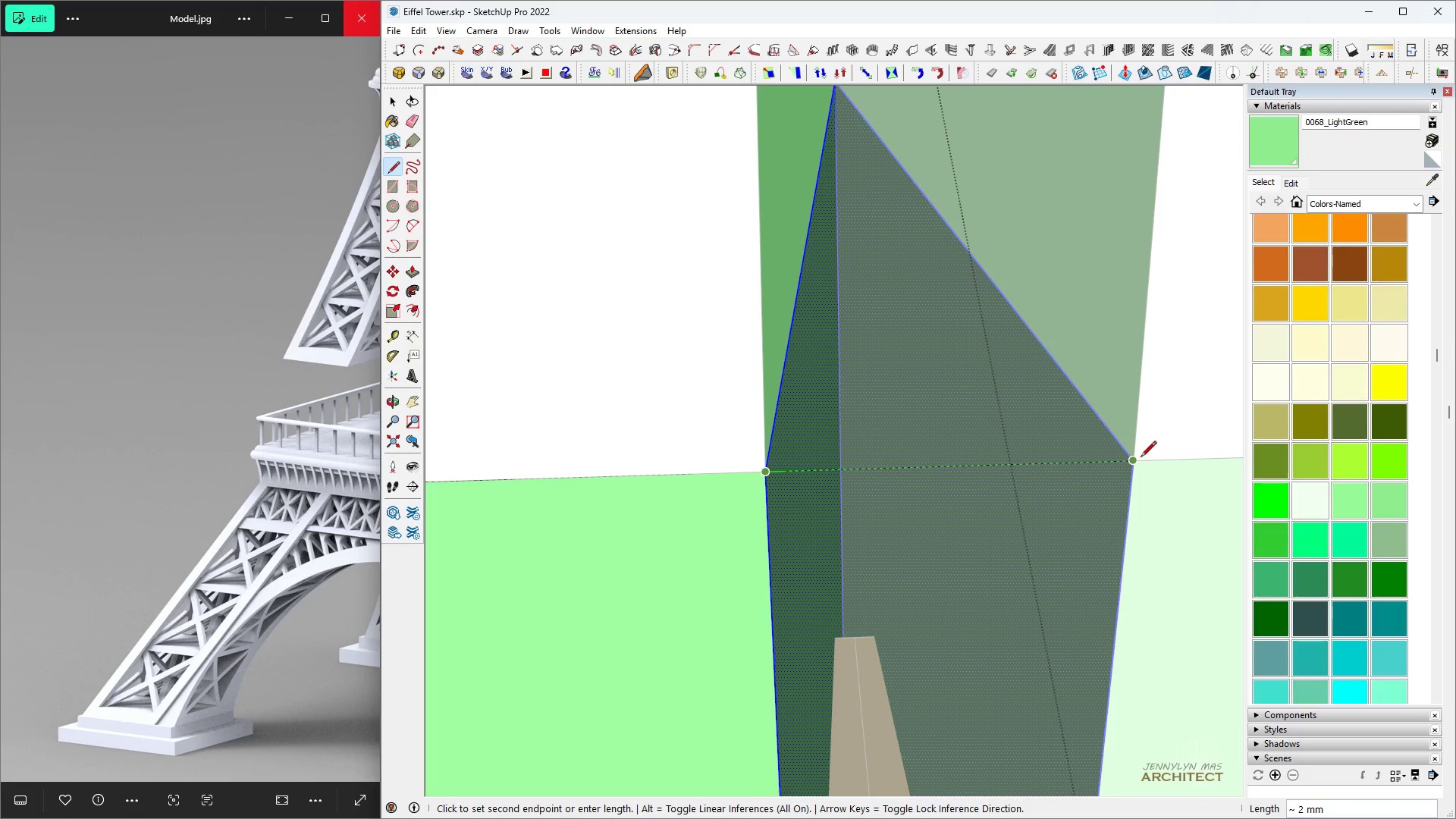 
left_click([1138, 458])
 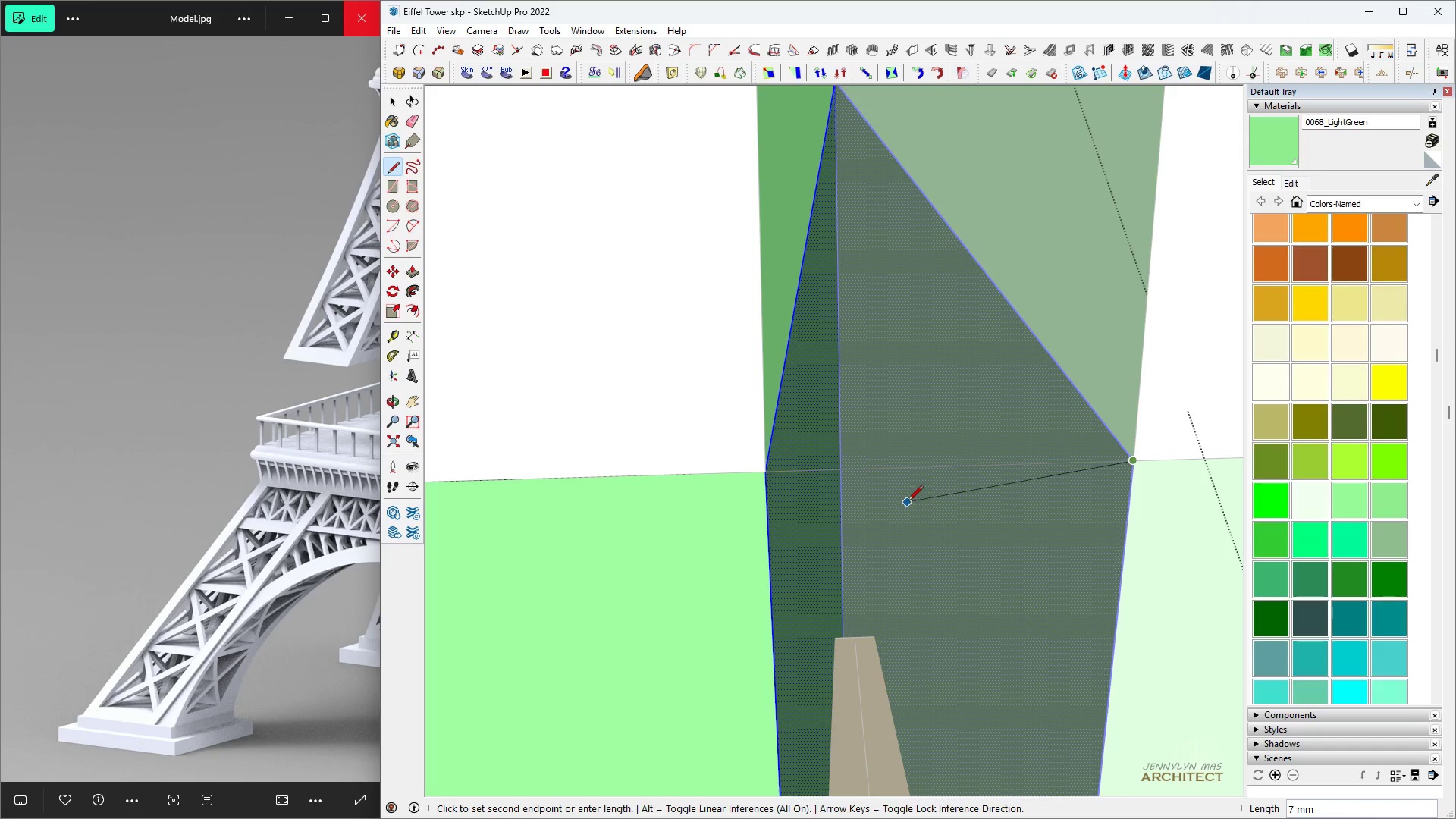 
key(Space)
 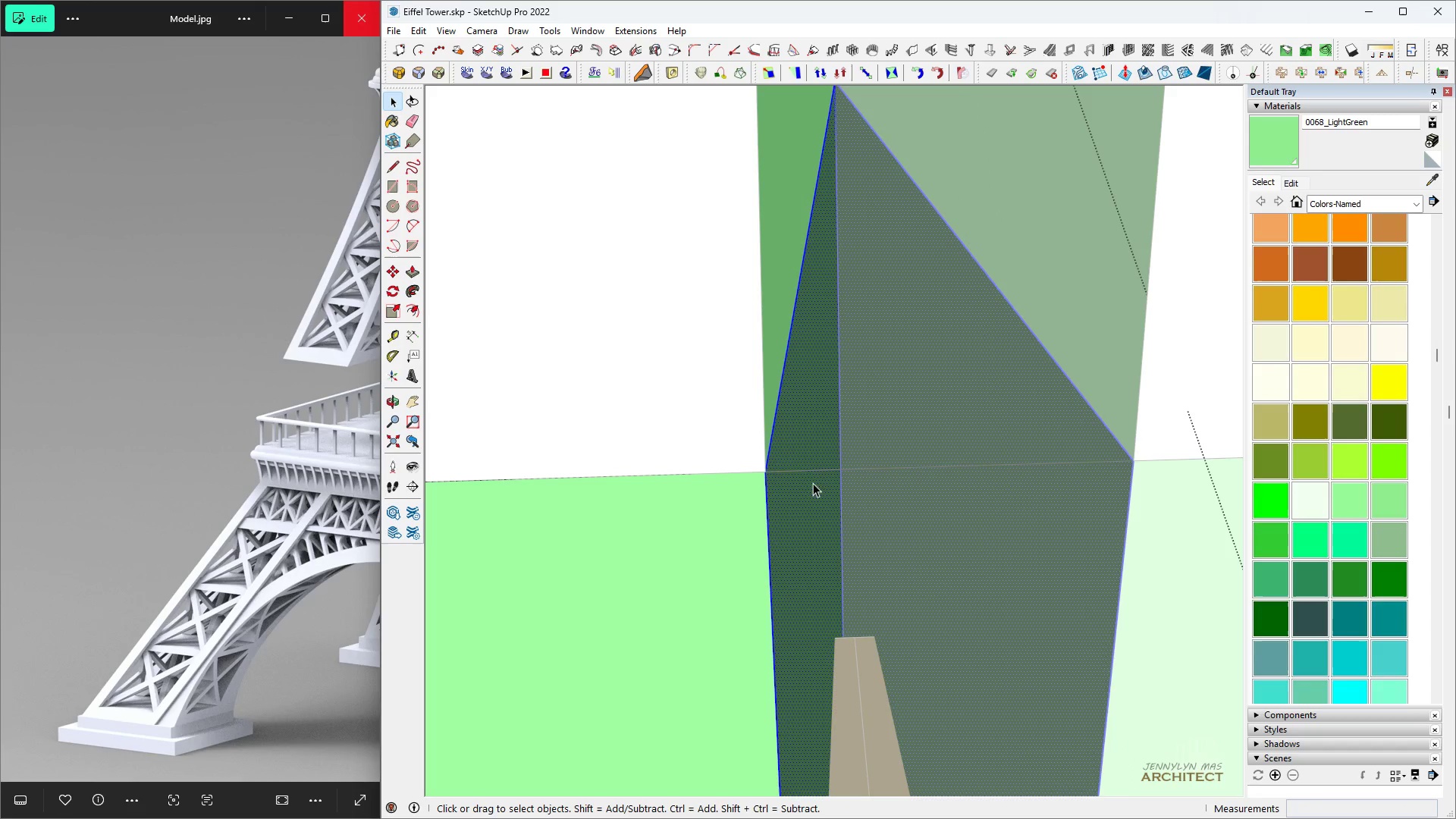 
key(M)
 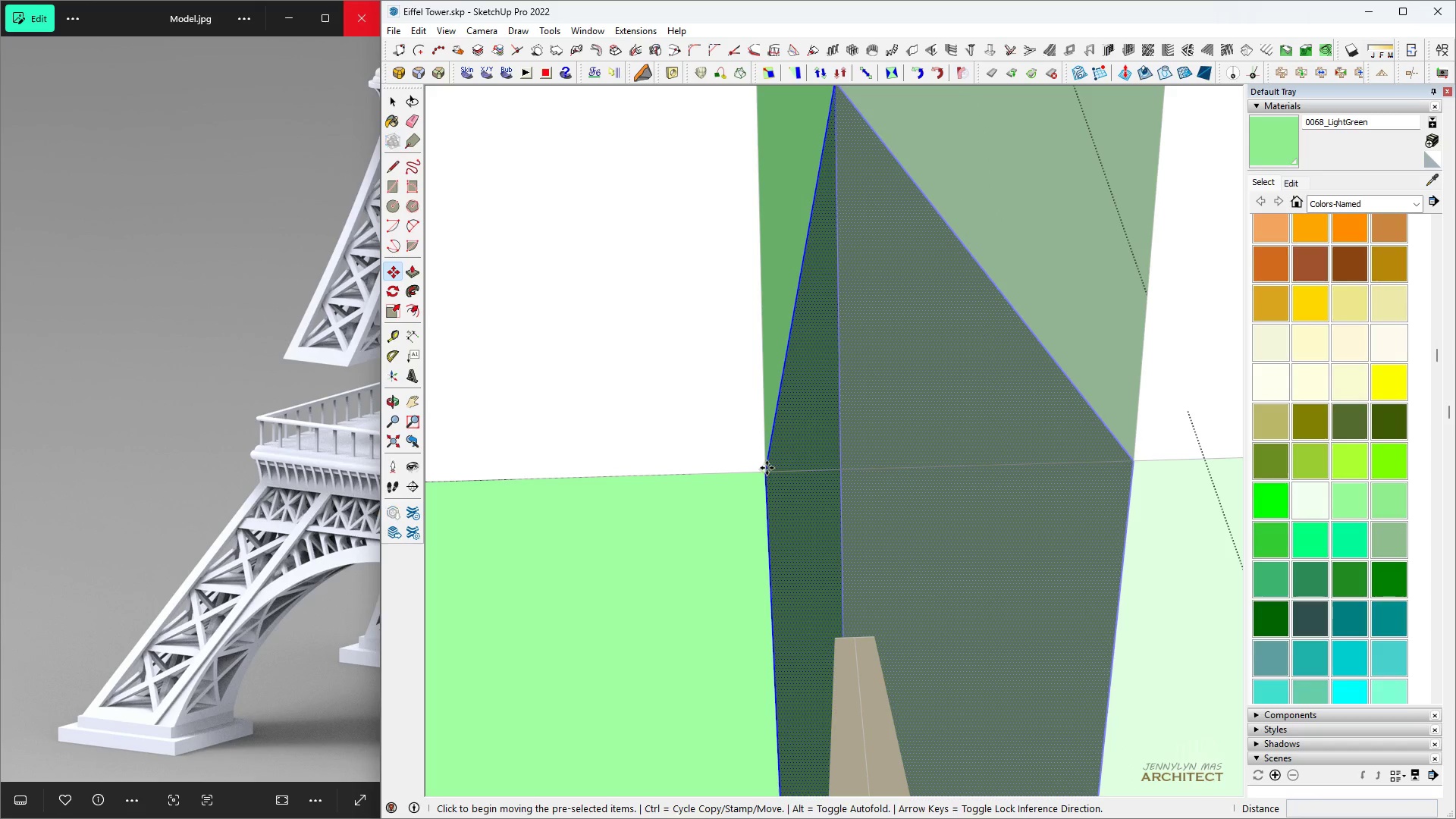 
left_click([767, 468])
 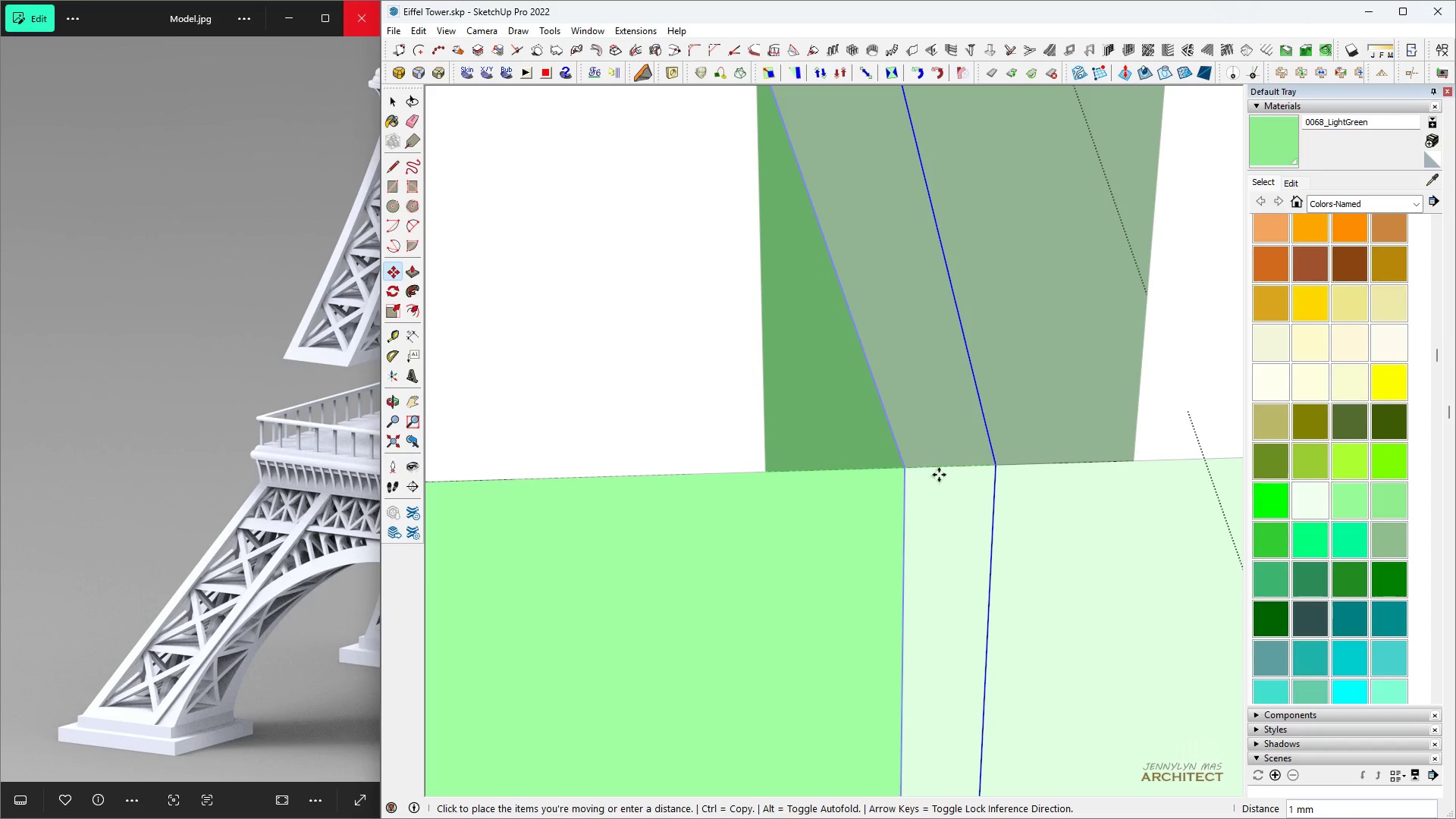 
wait(8.27)
 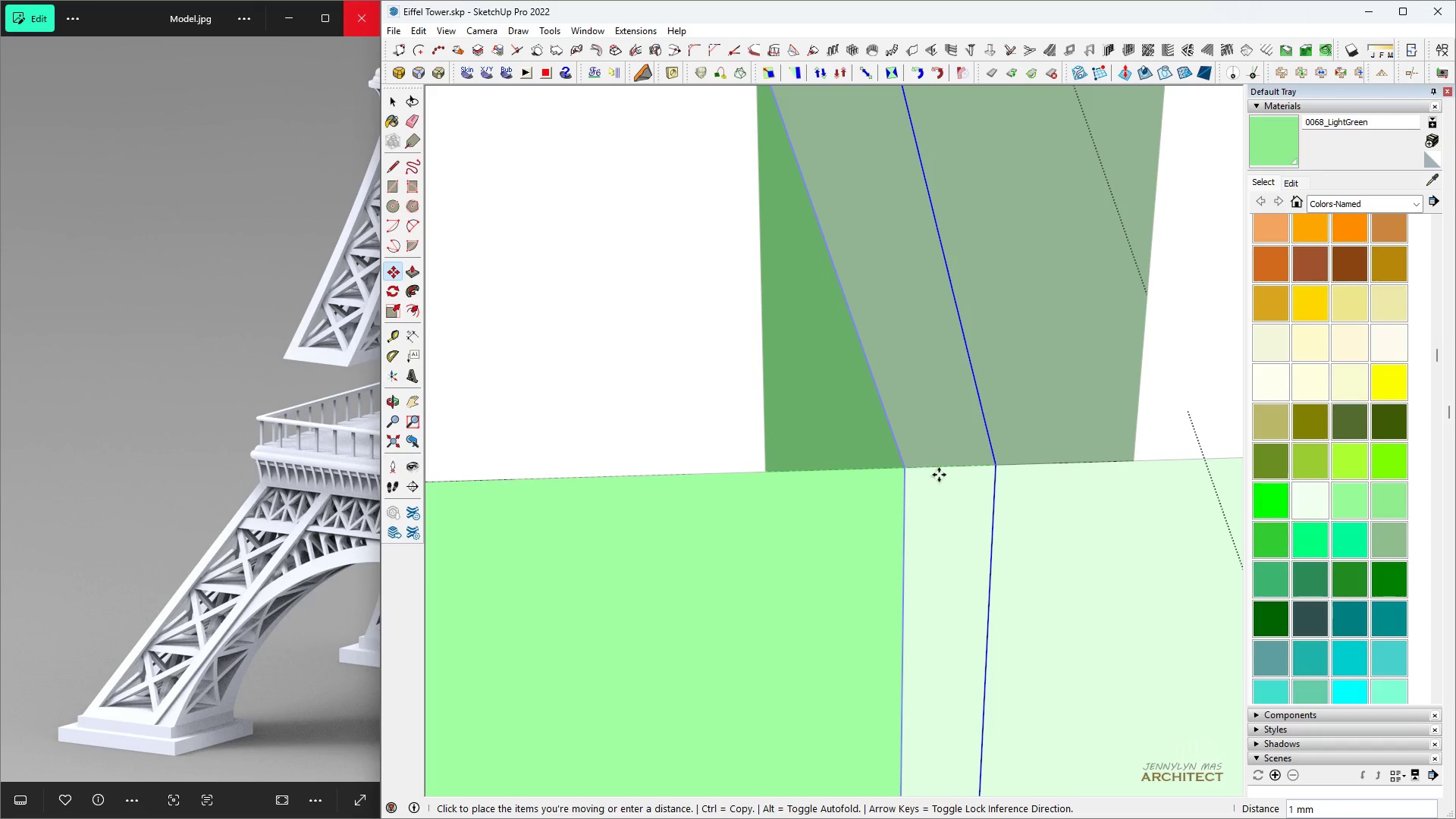 
key(Space)
 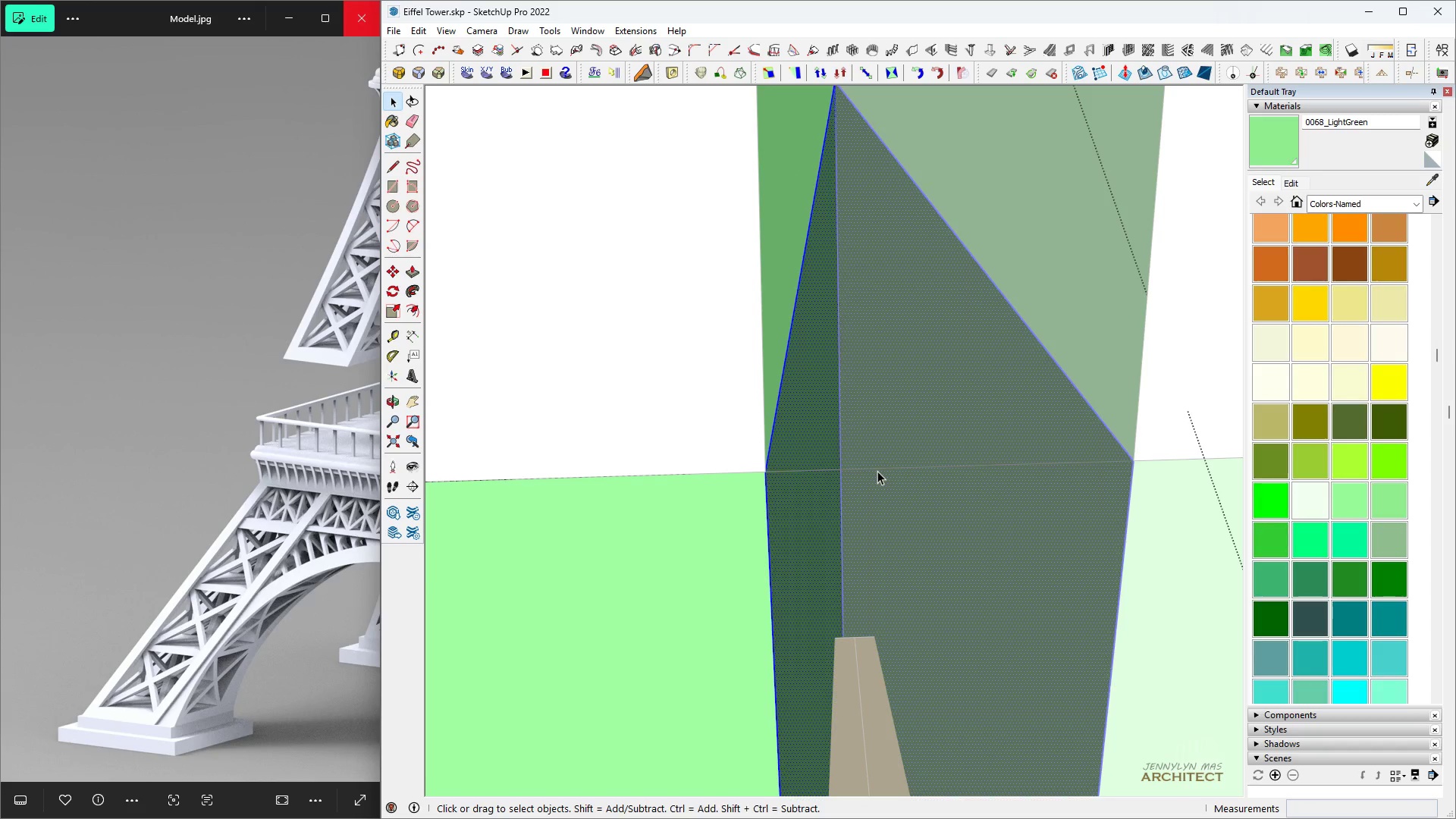 
double_click([877, 471])
 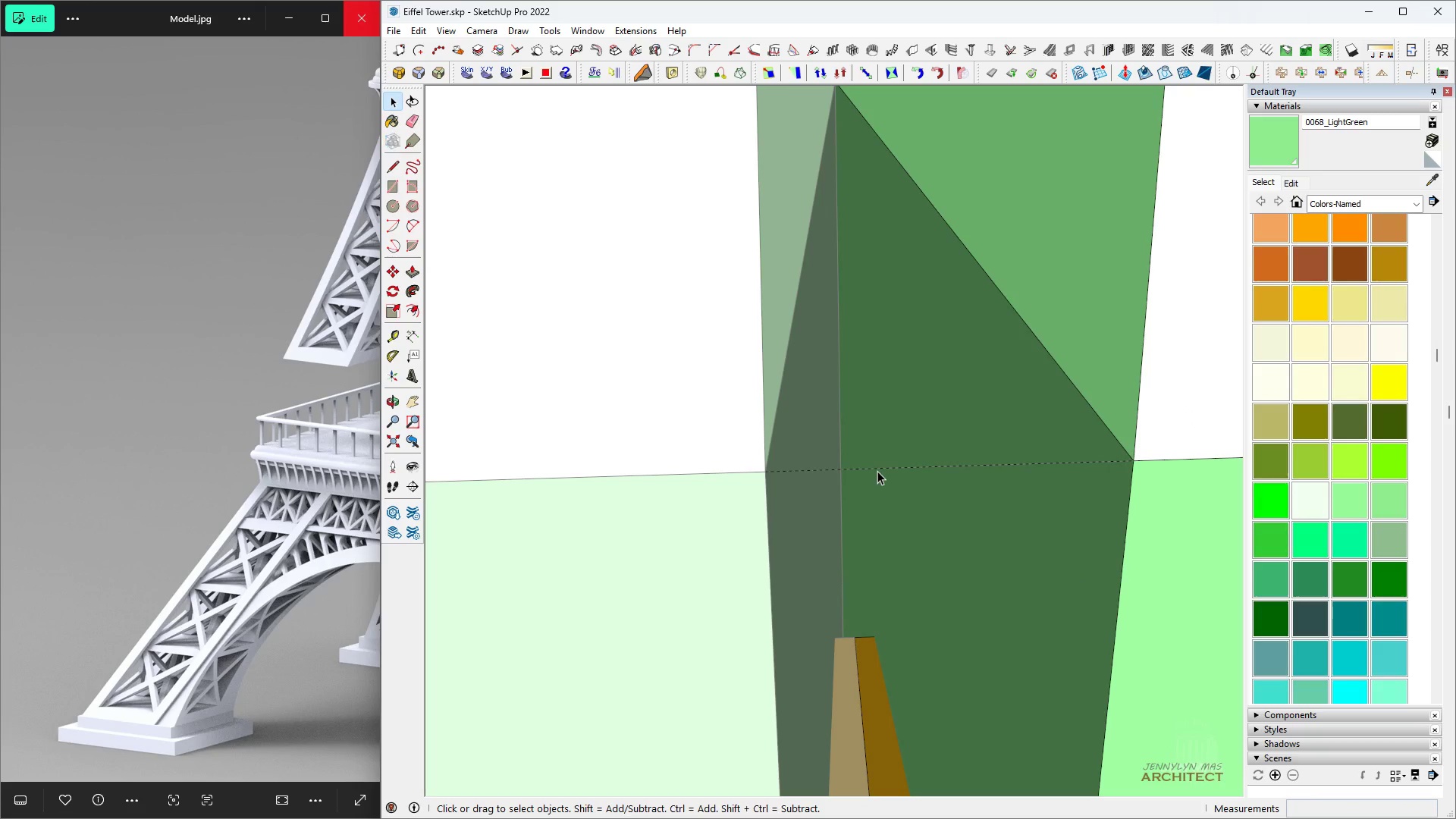 
triple_click([877, 471])
 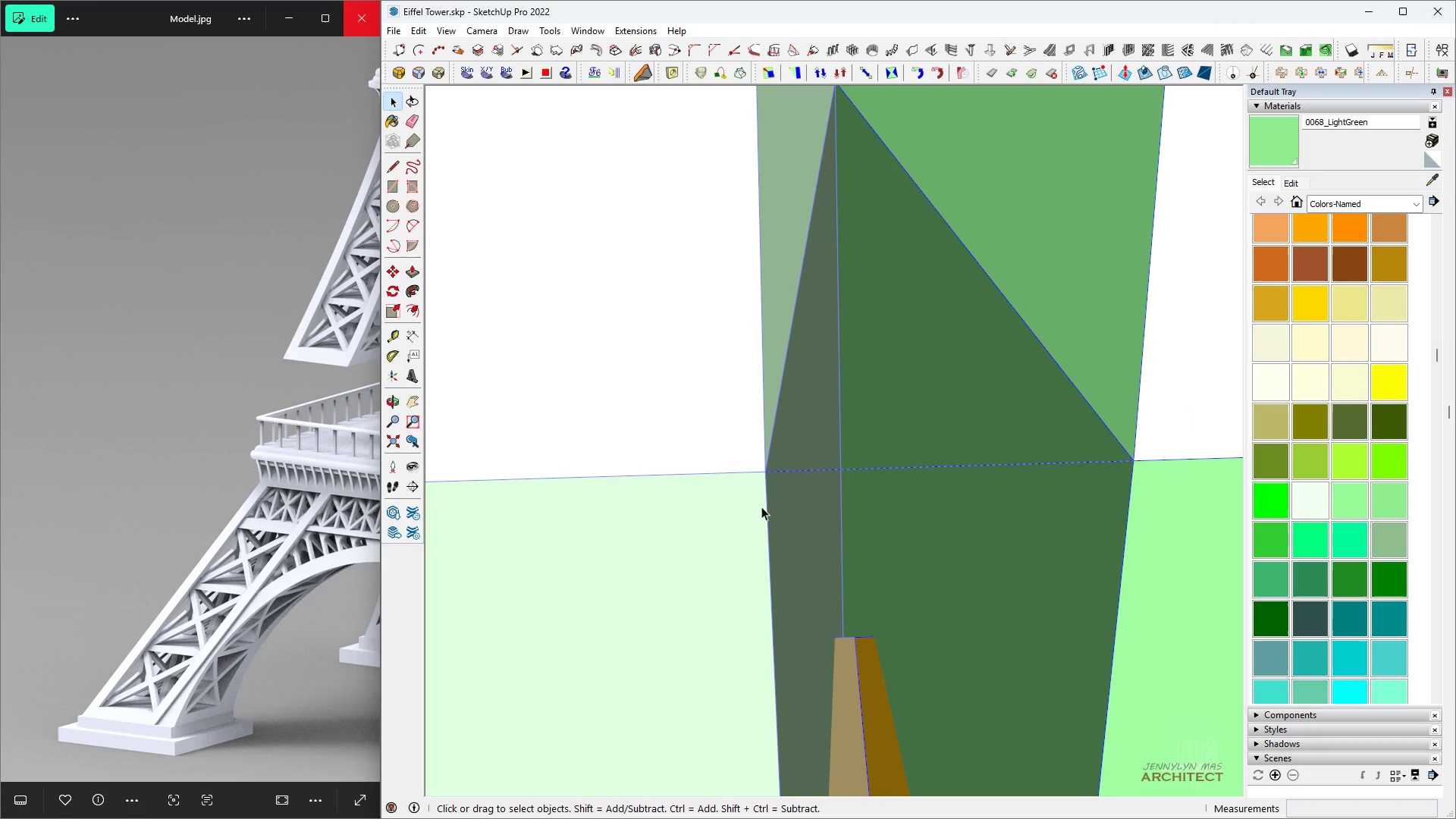 
triple_click([751, 511])
 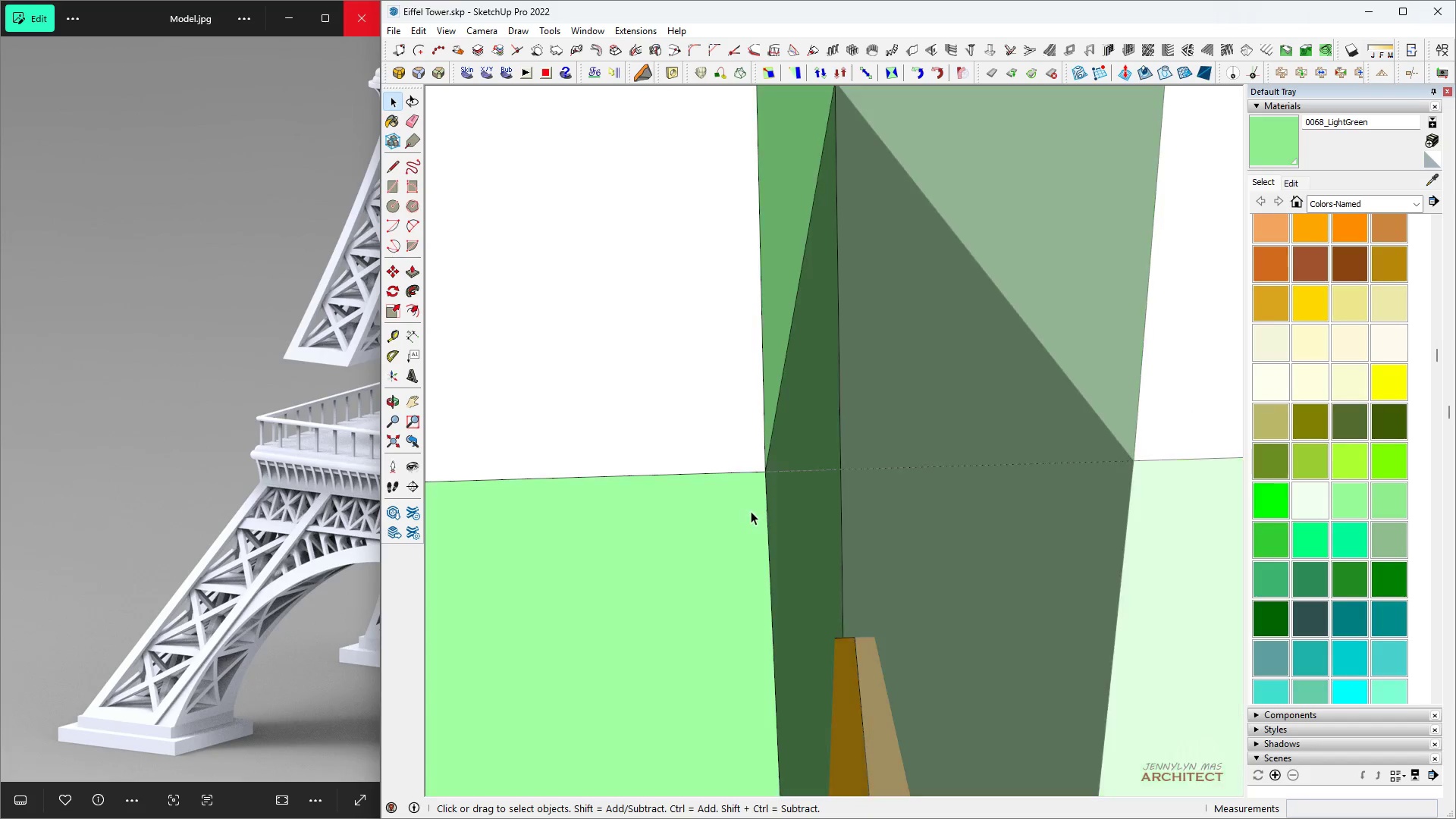 
triple_click([751, 511])
 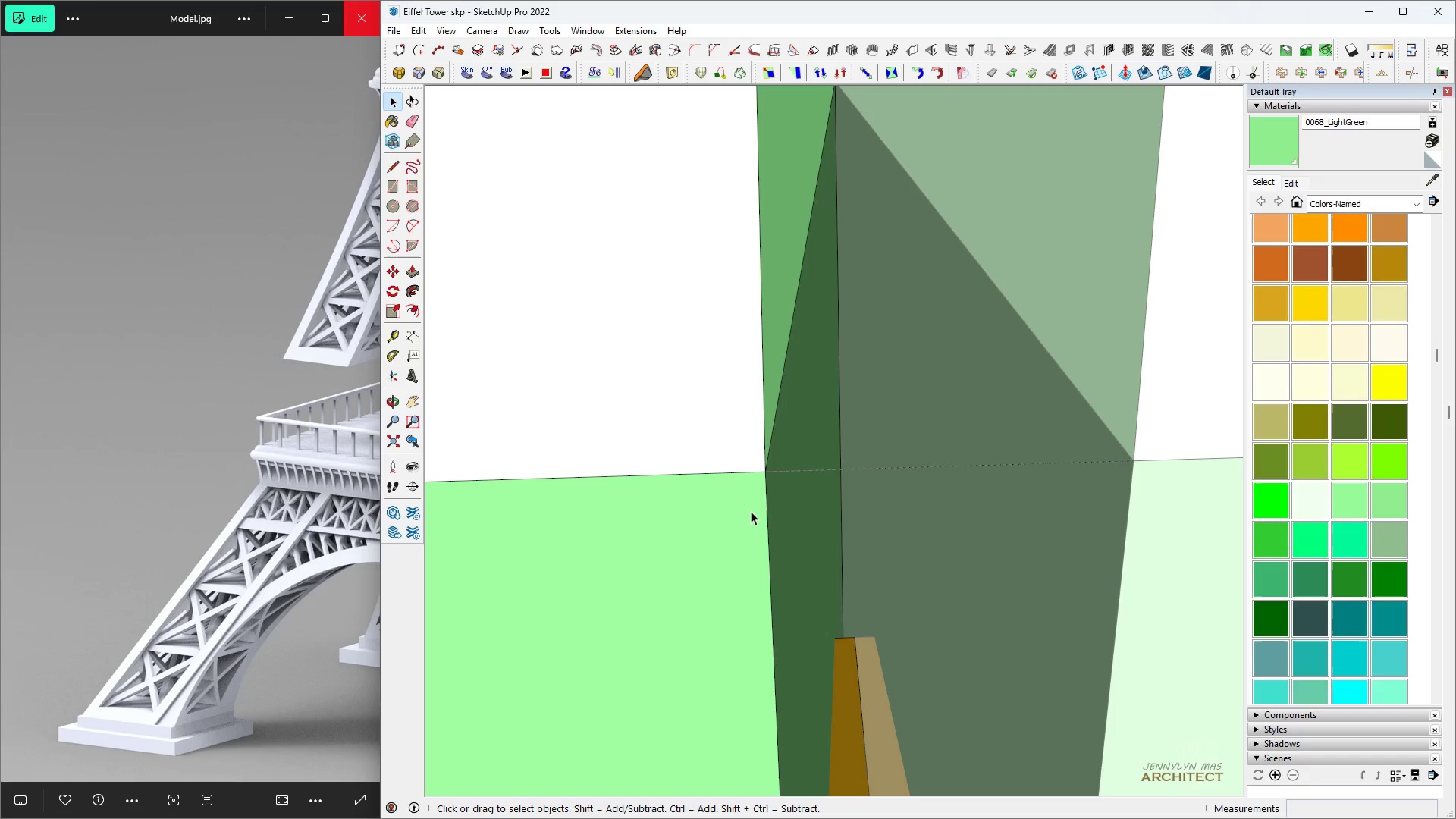 
triple_click([751, 511])
 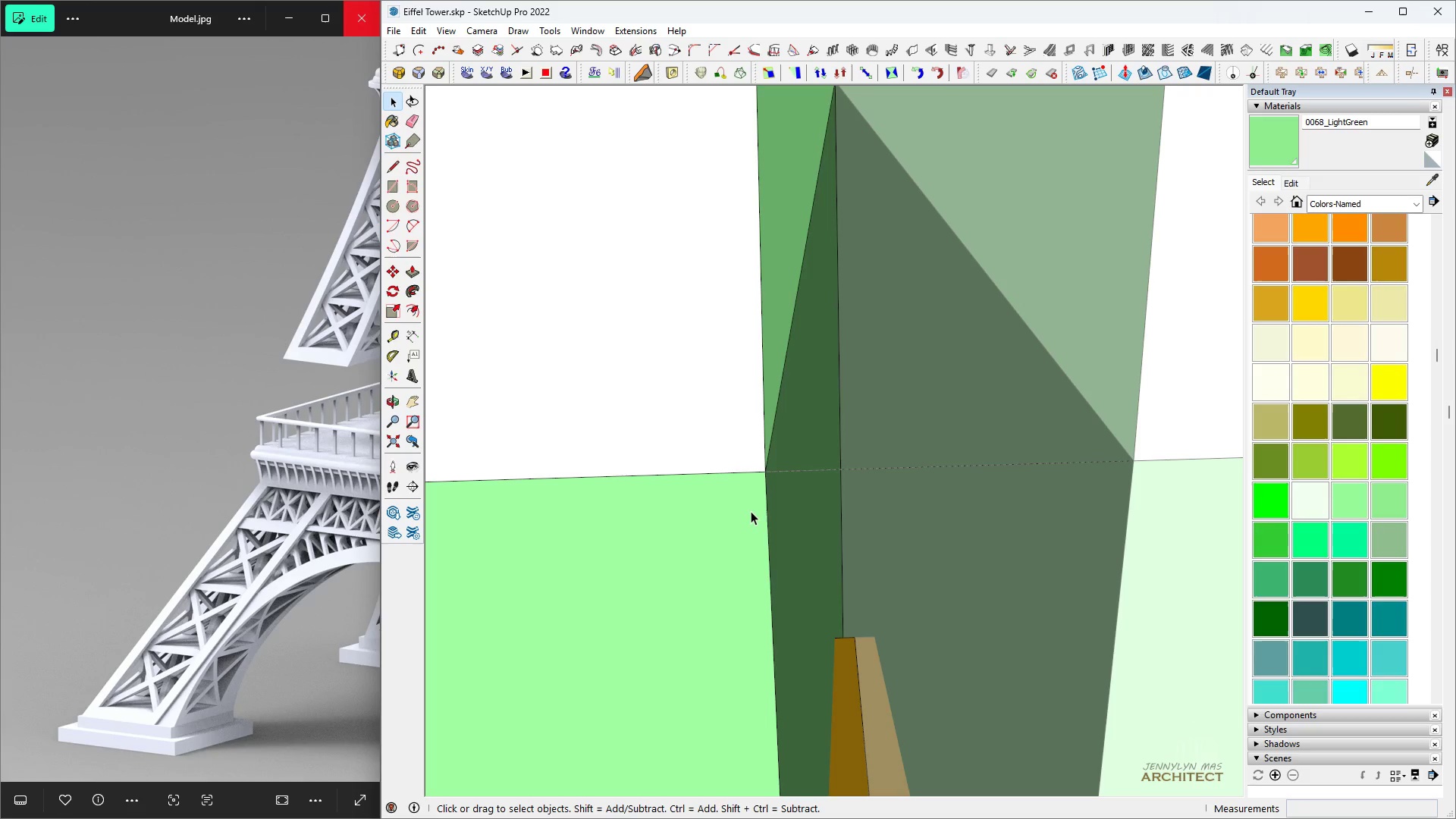 
triple_click([751, 511])
 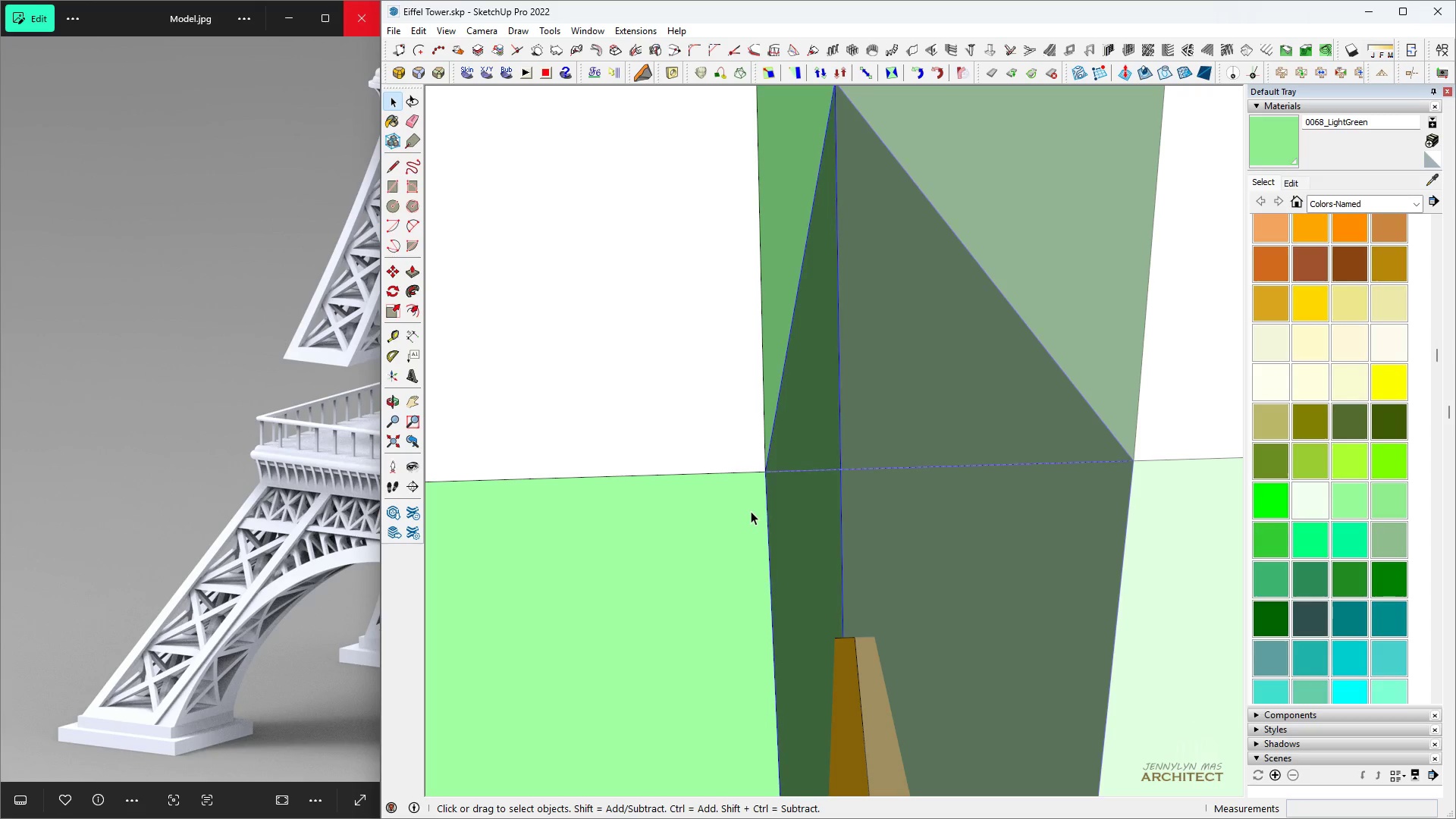 
triple_click([751, 511])
 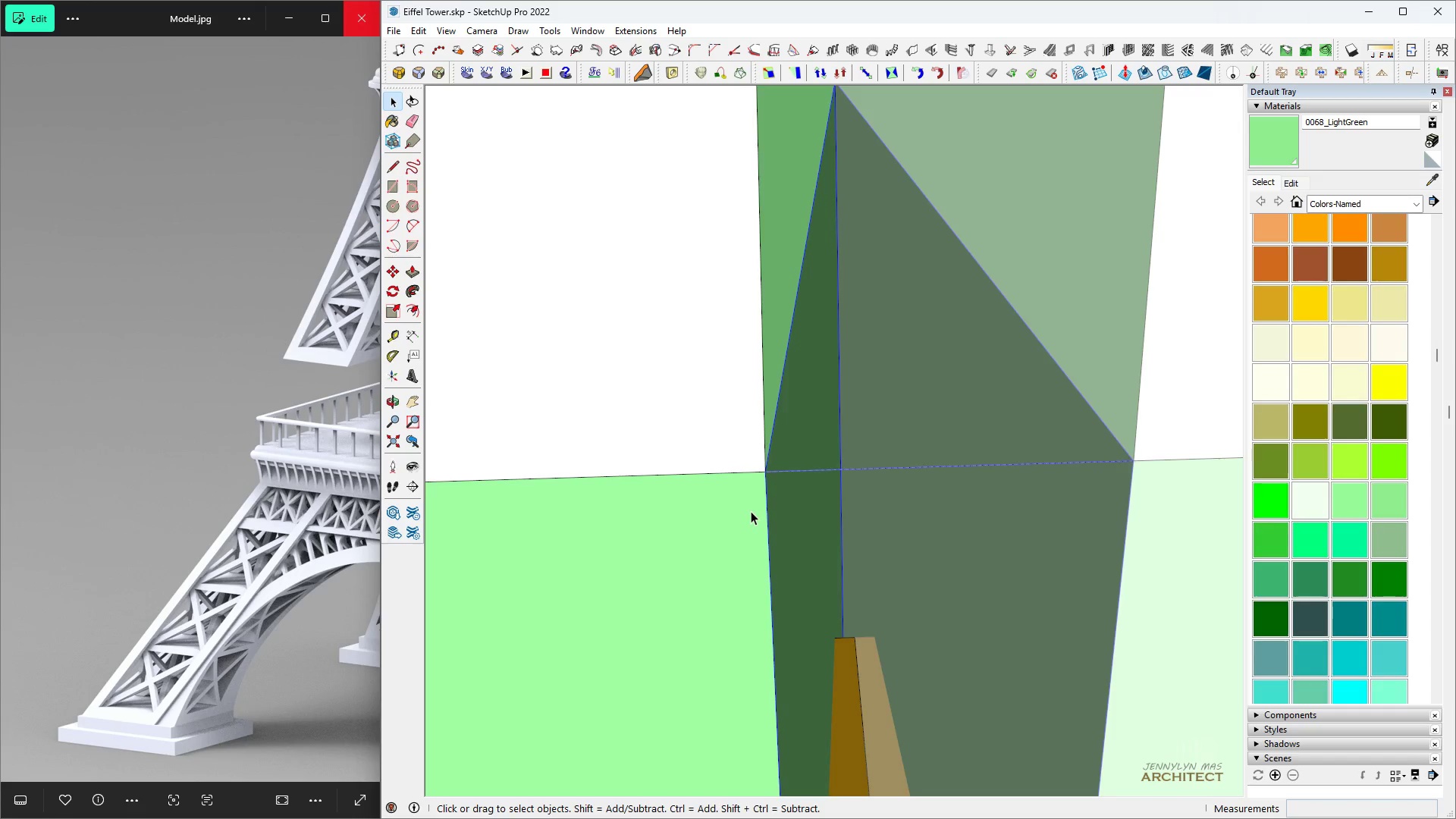 
triple_click([751, 511])
 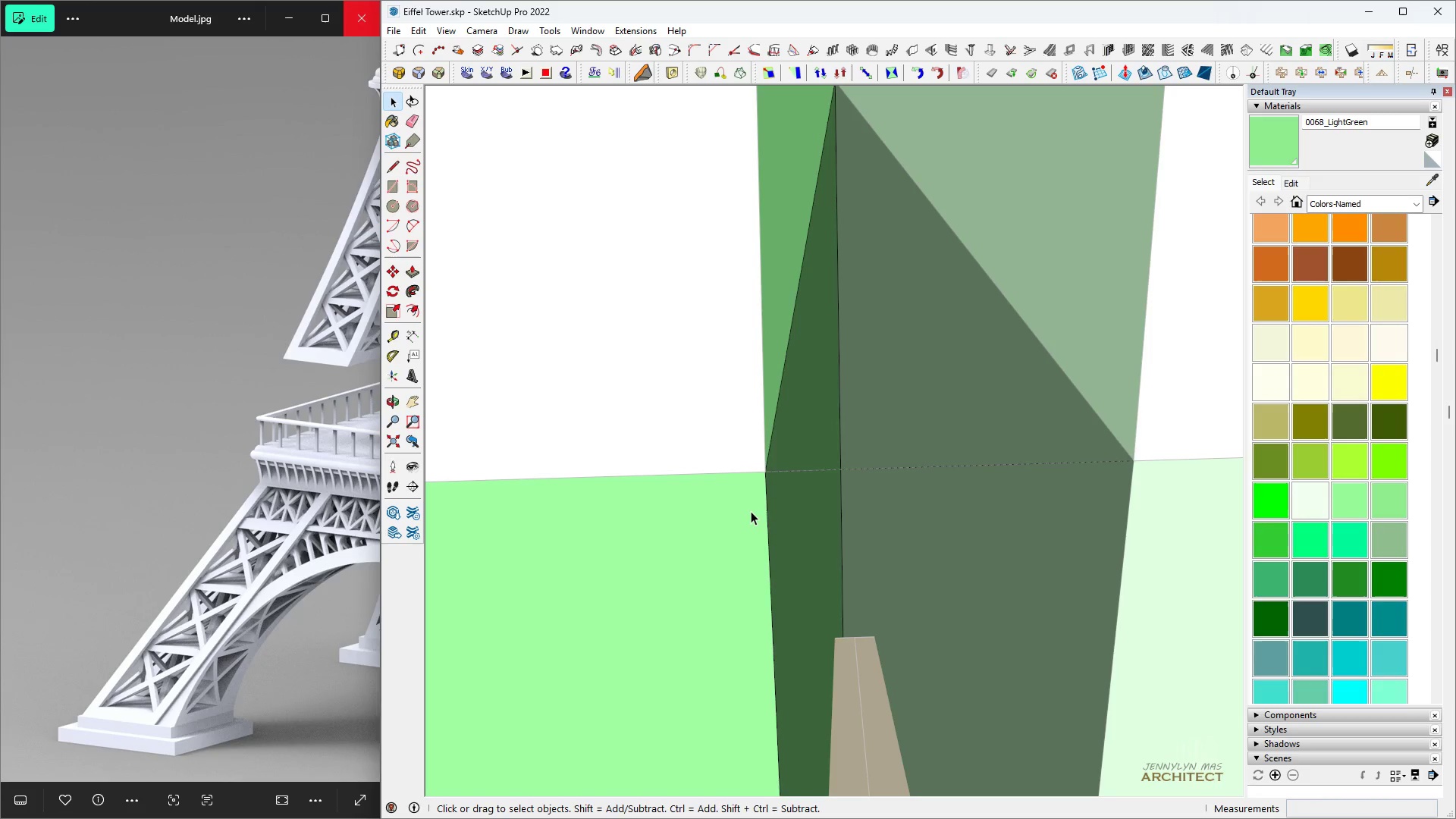 
triple_click([751, 511])
 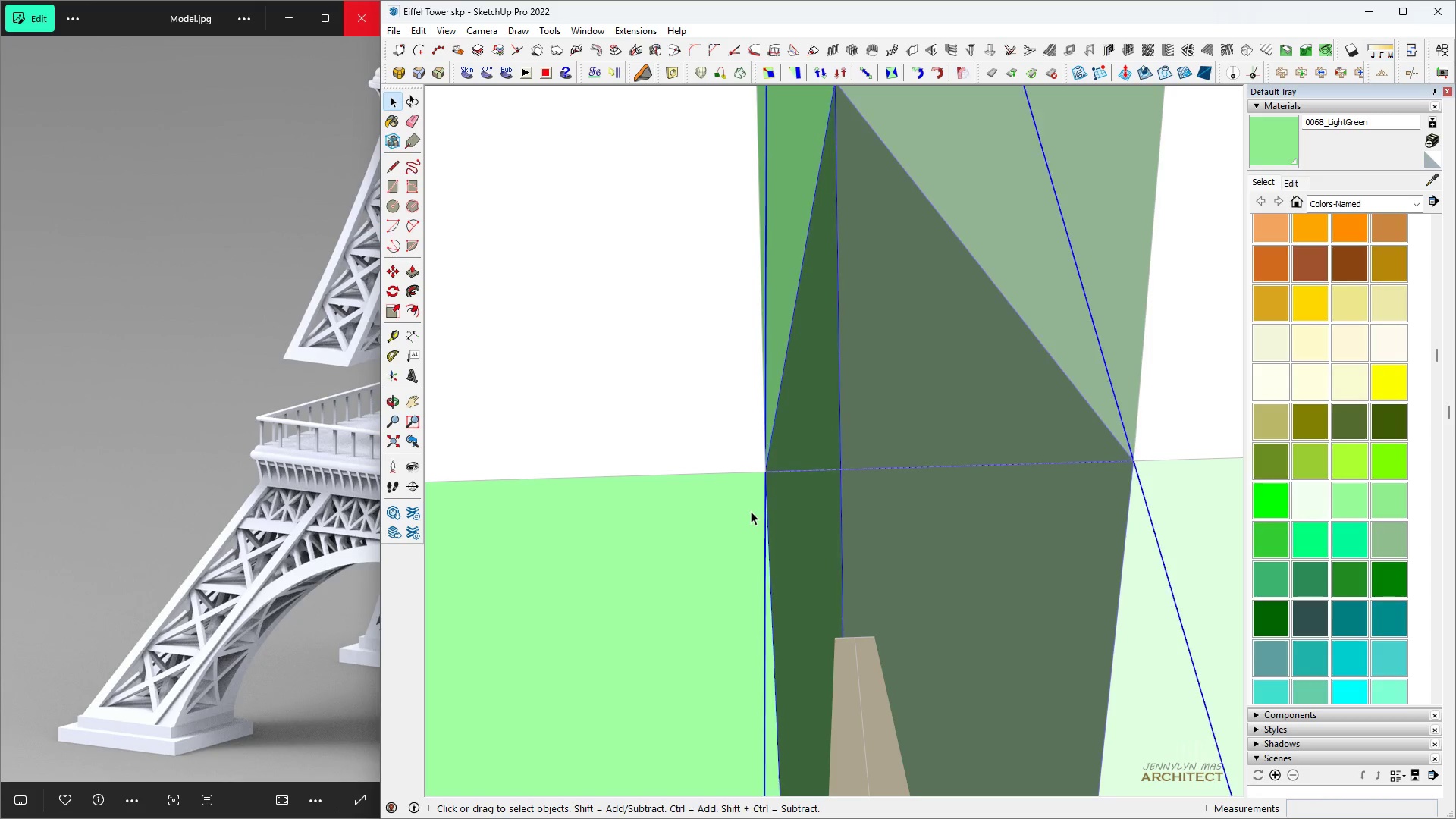 
triple_click([751, 511])
 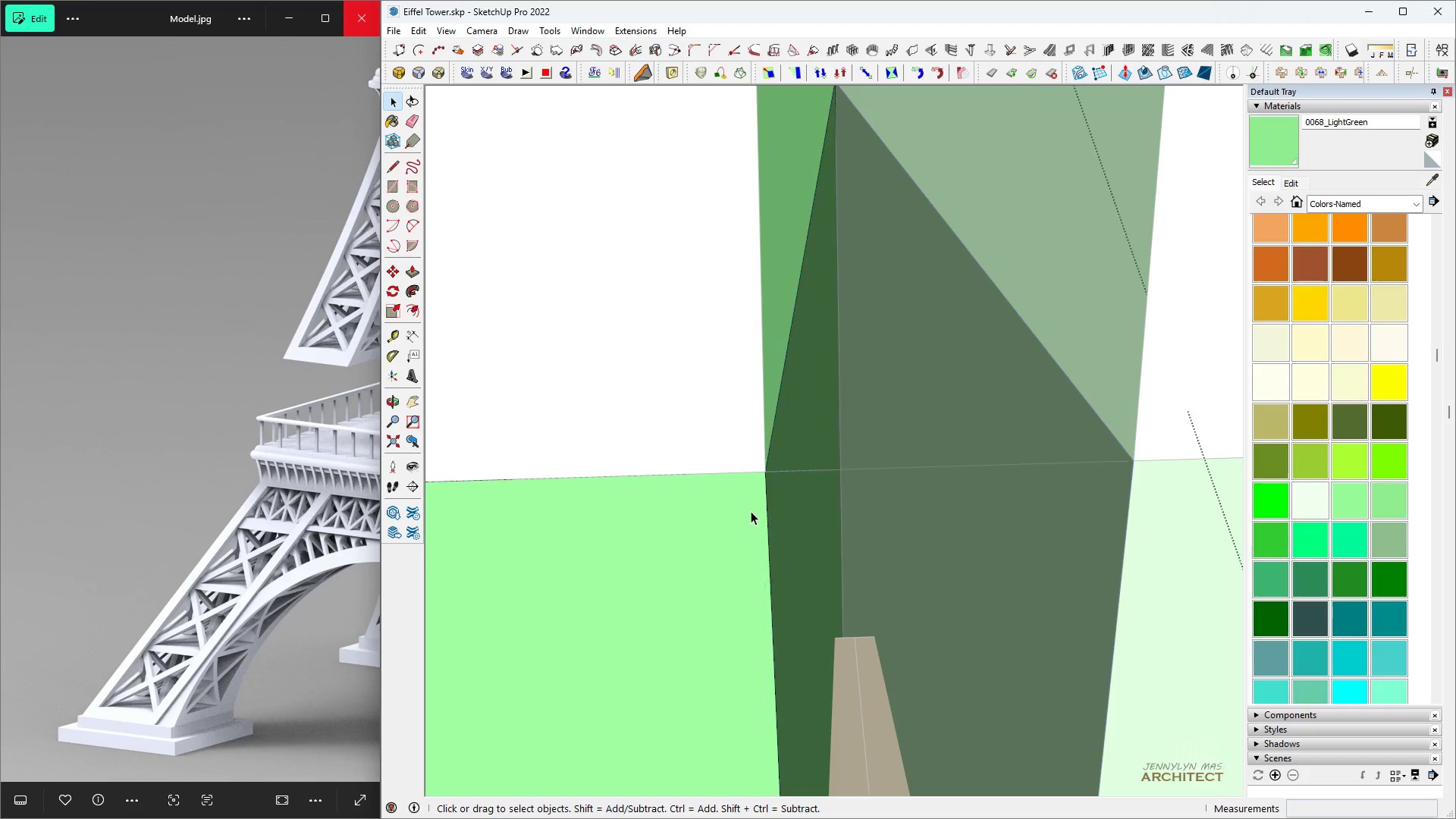 
triple_click([751, 511])
 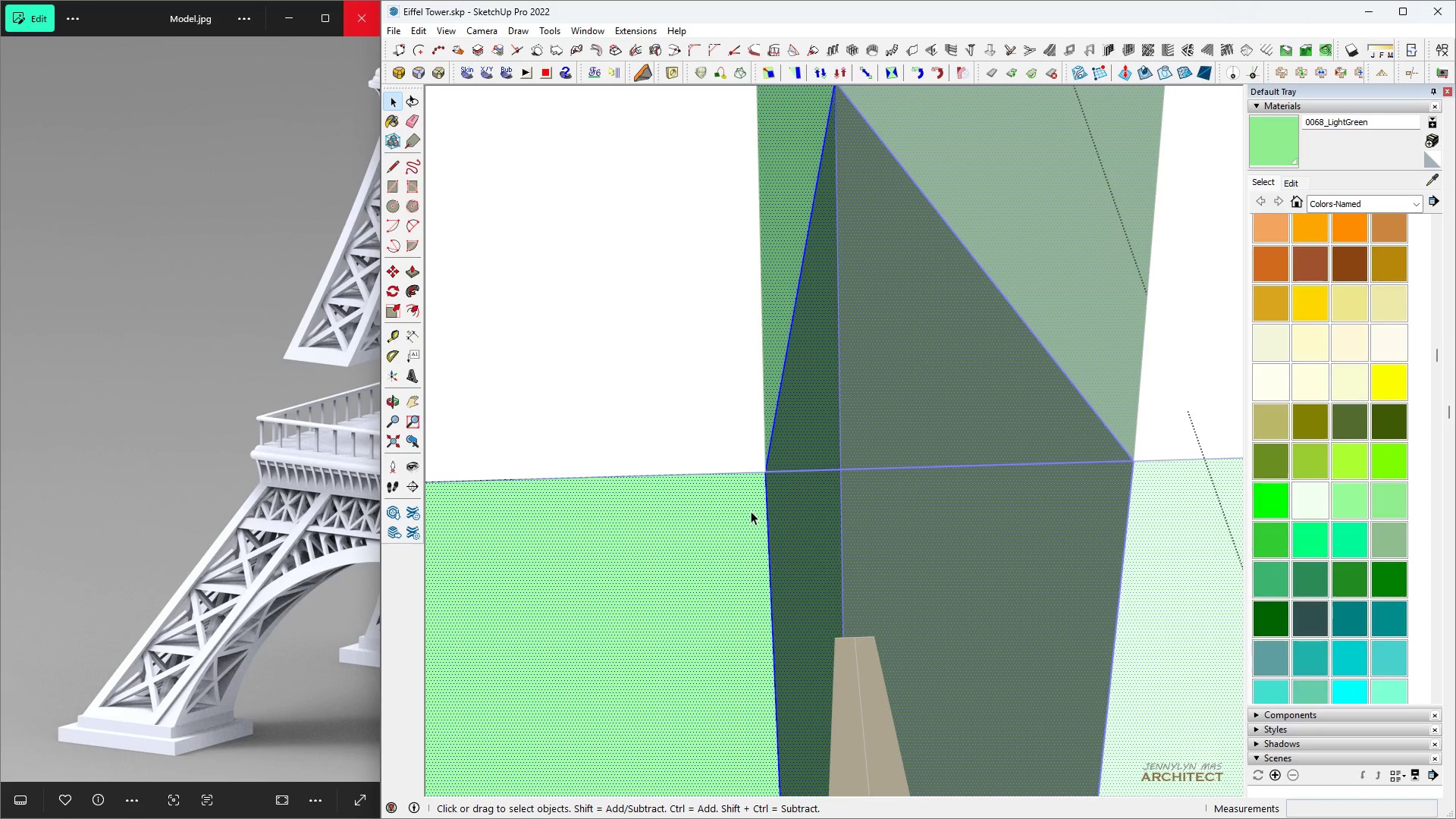 
triple_click([751, 511])
 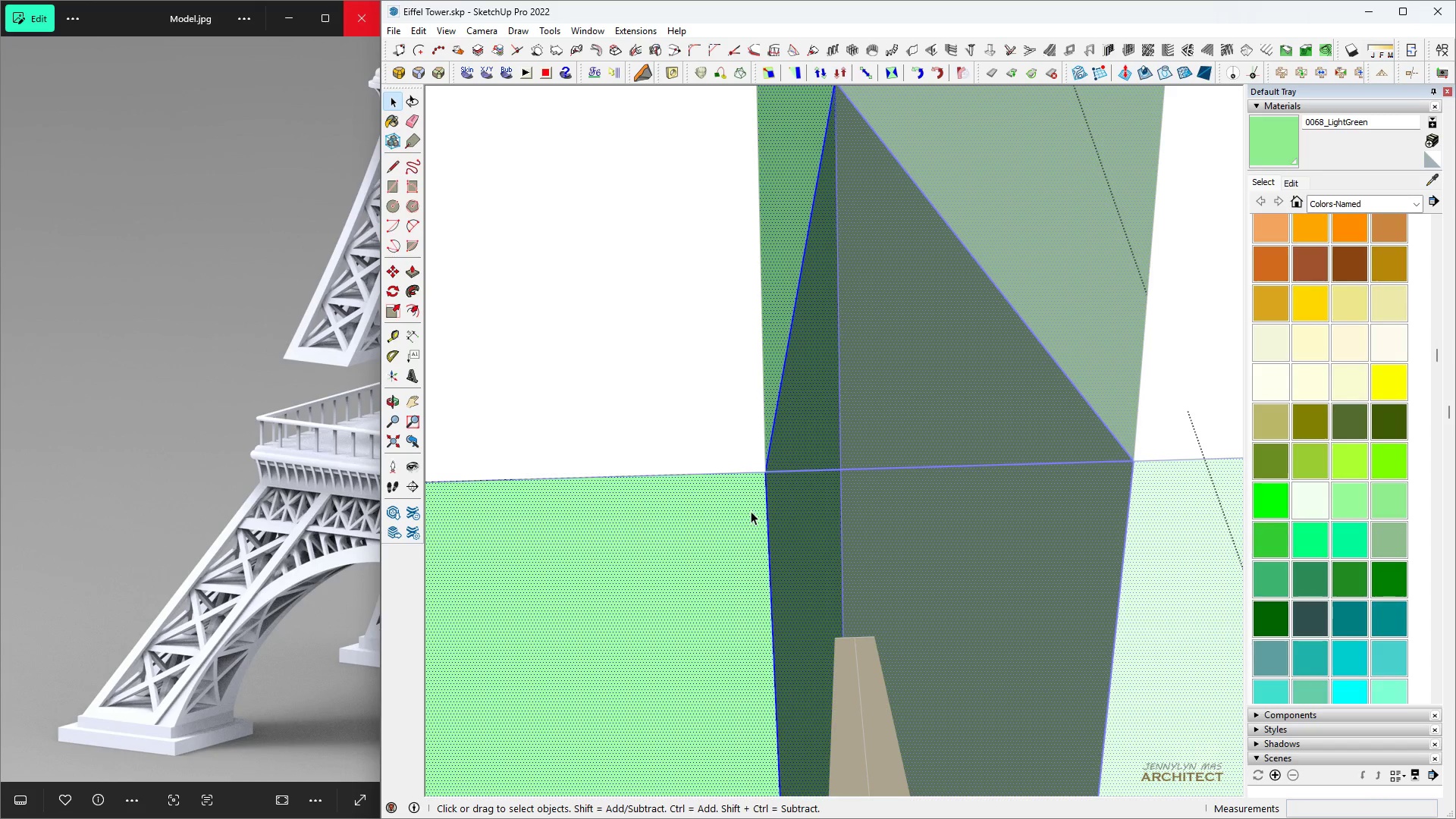 
key(Space)
 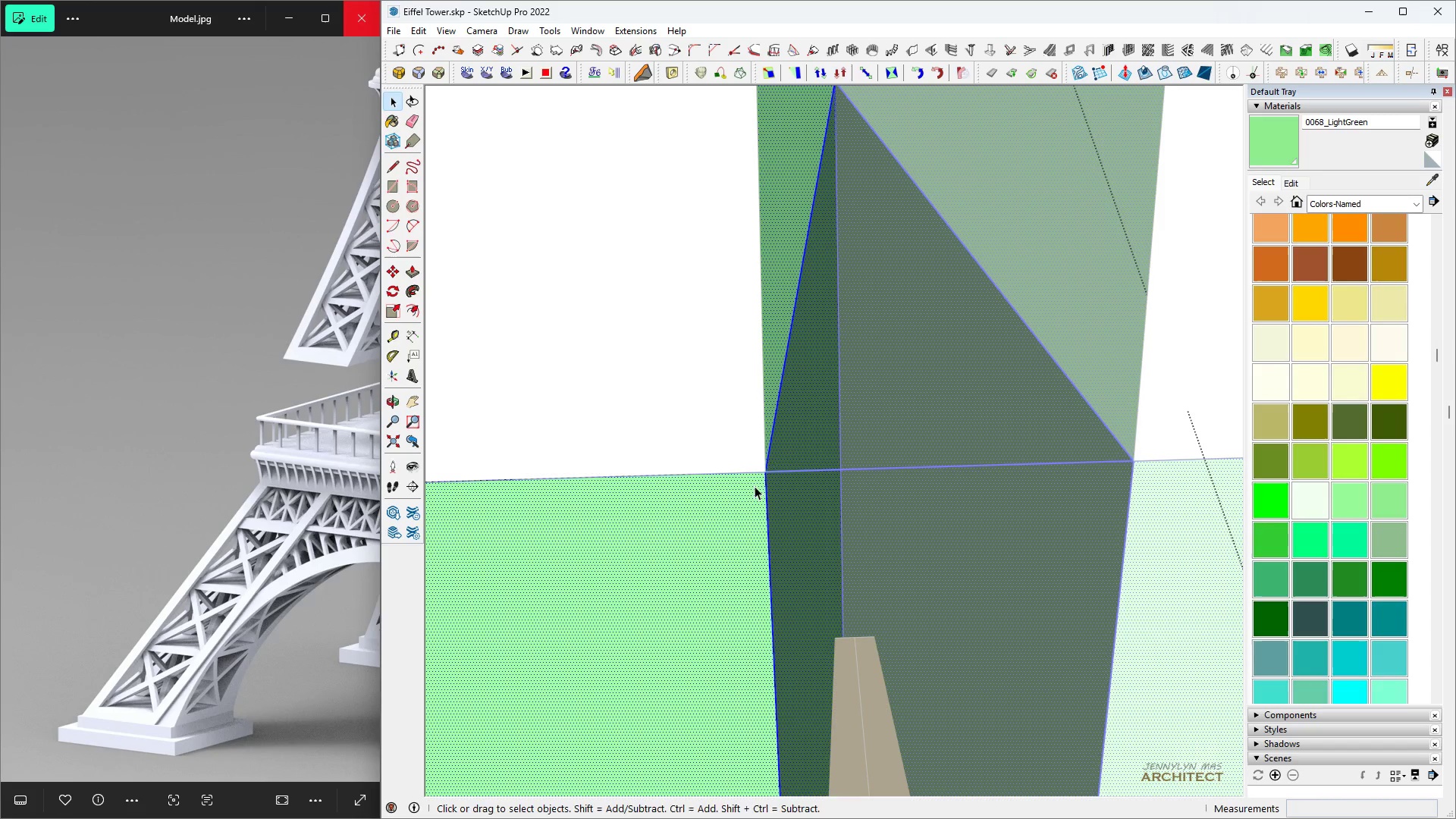 
key(L)
 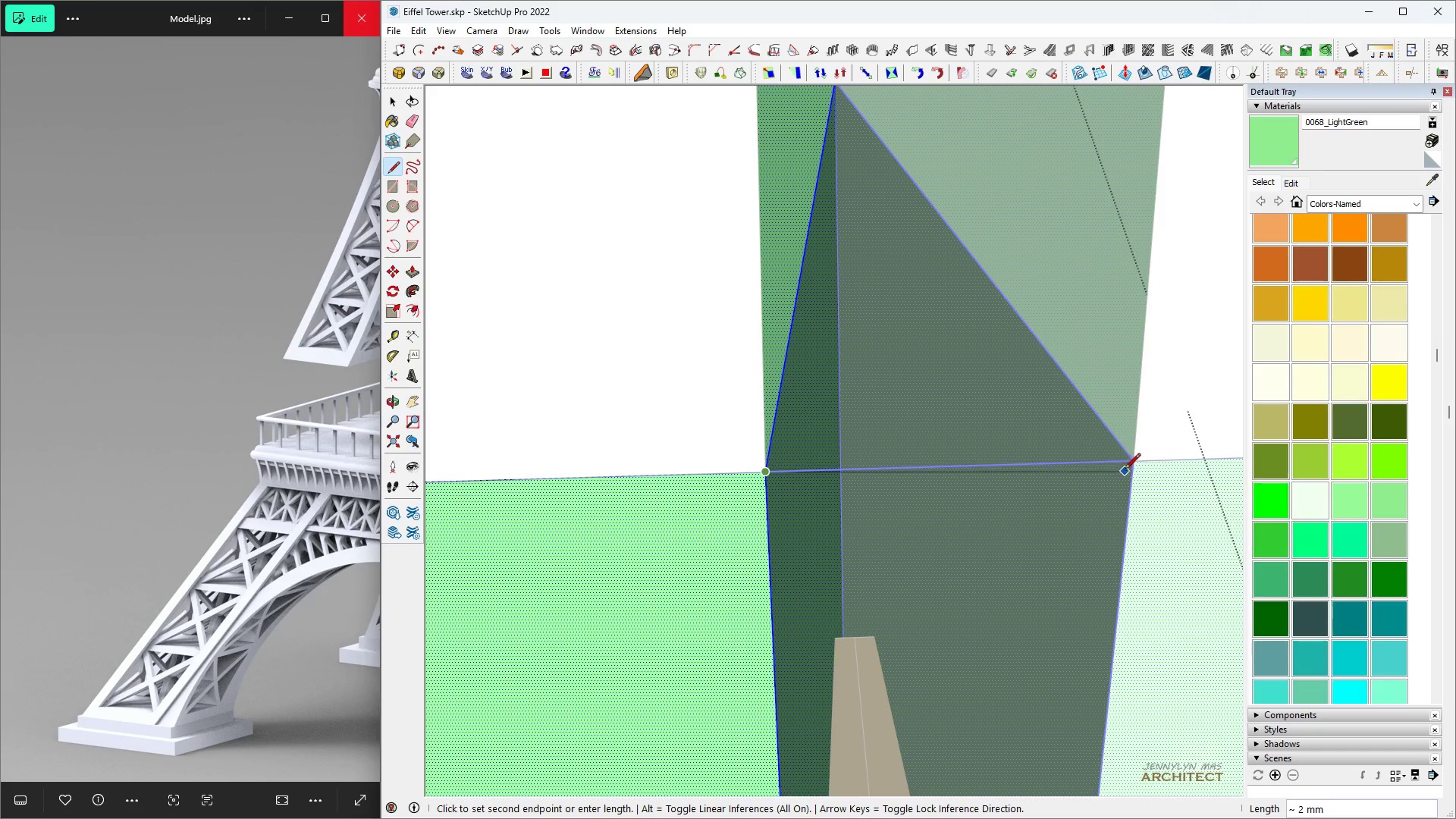 
left_click([1128, 463])
 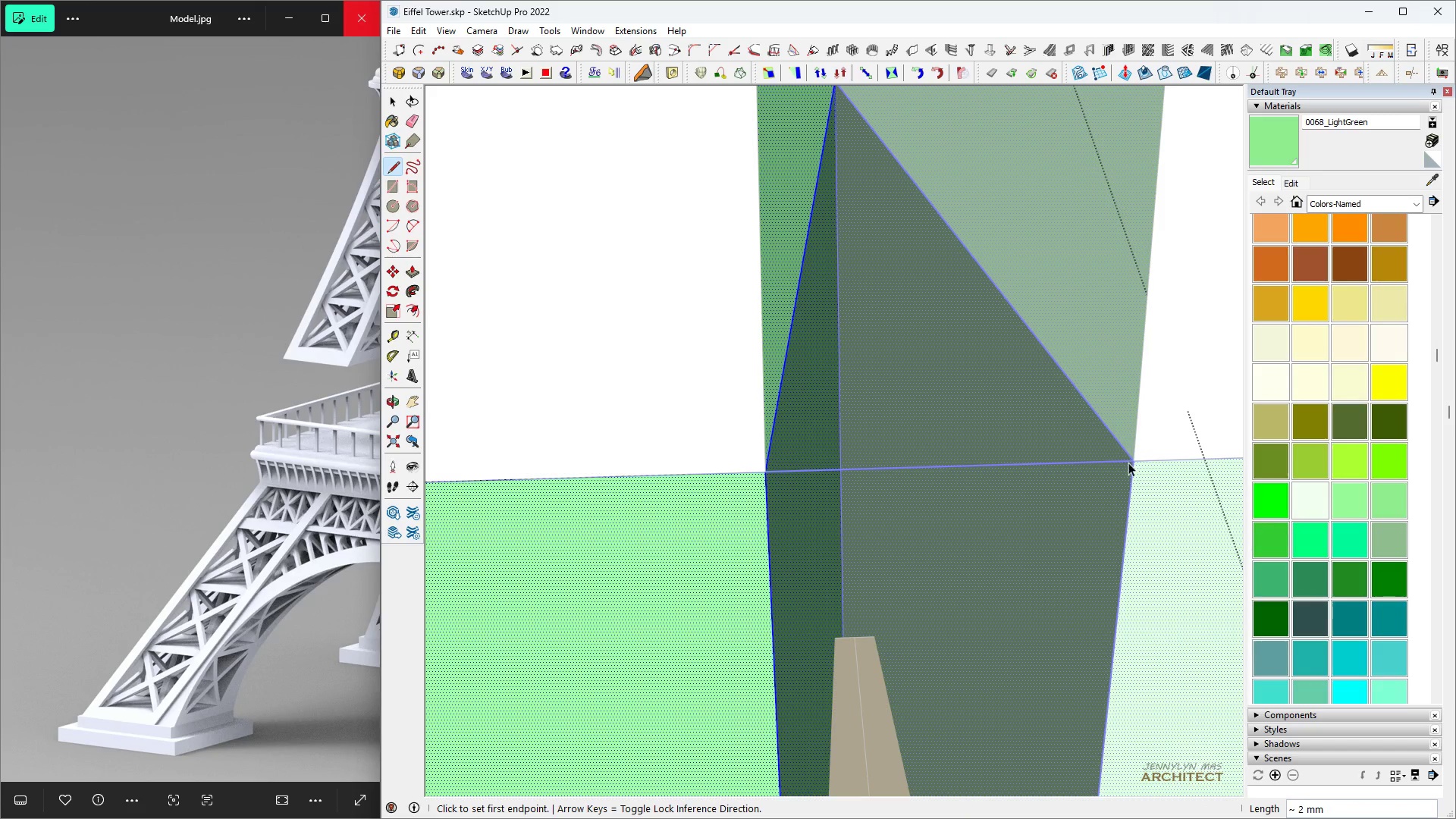 
key(Space)
 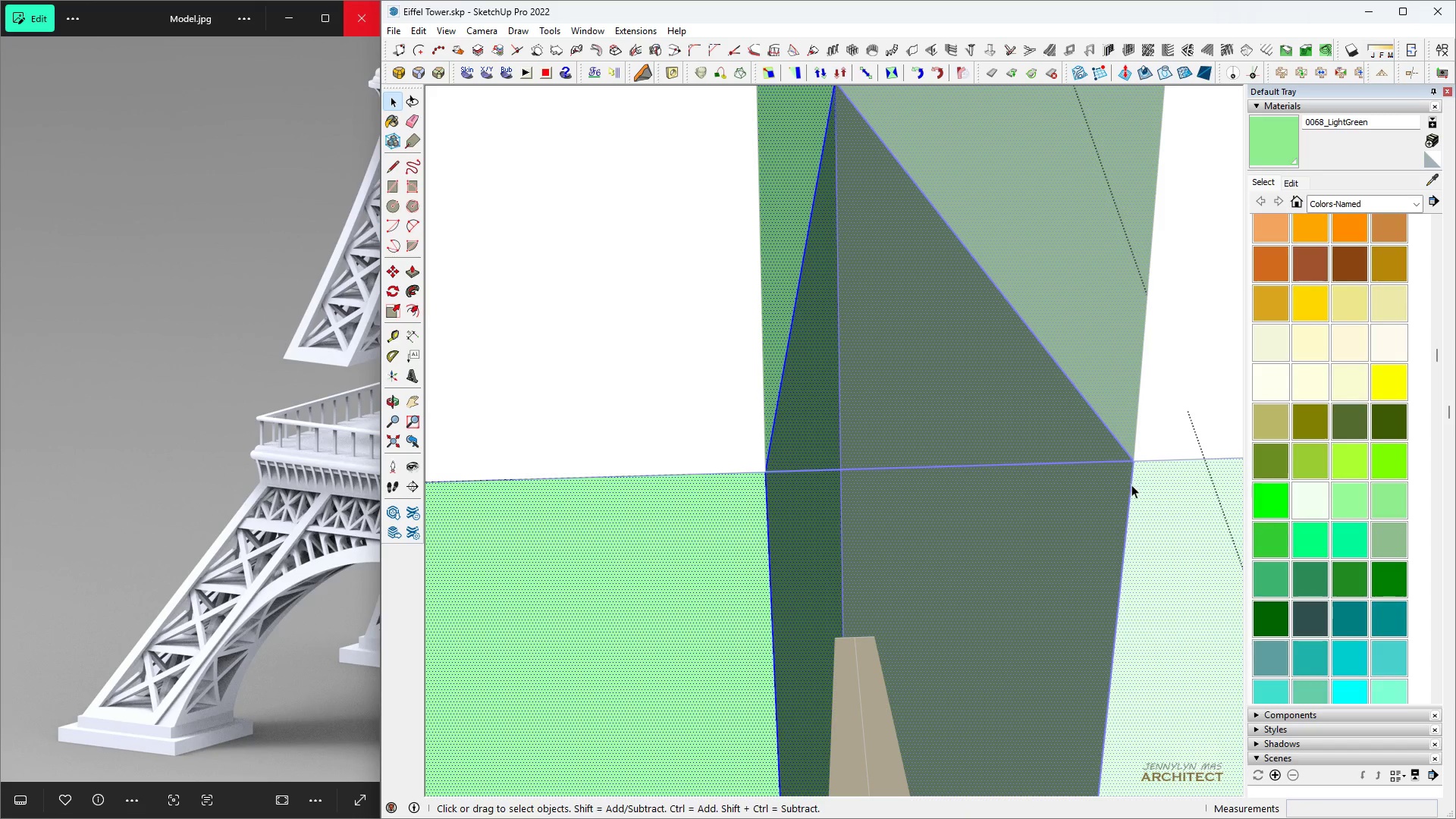 
key(T)
 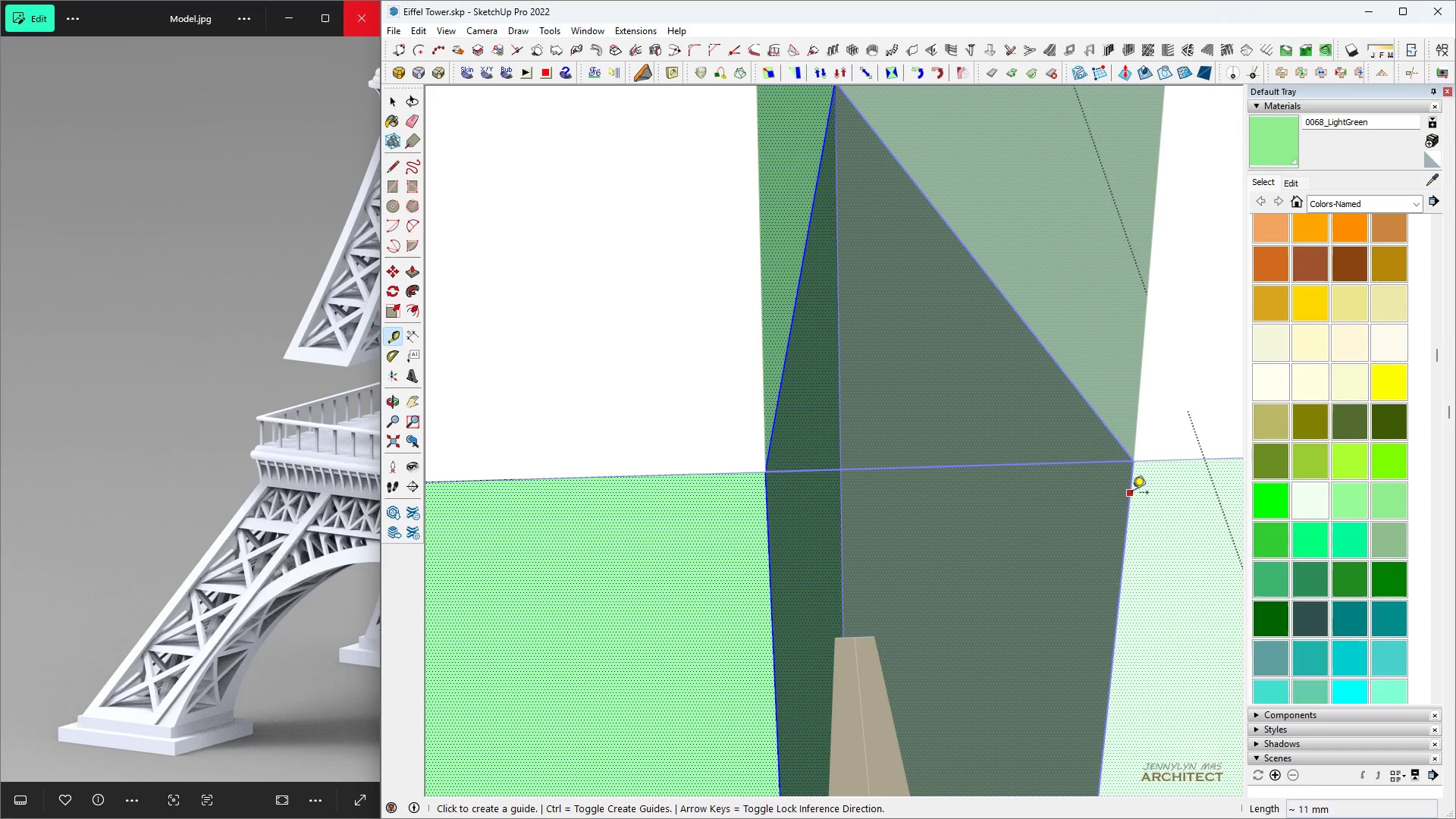 
left_click([1132, 494])
 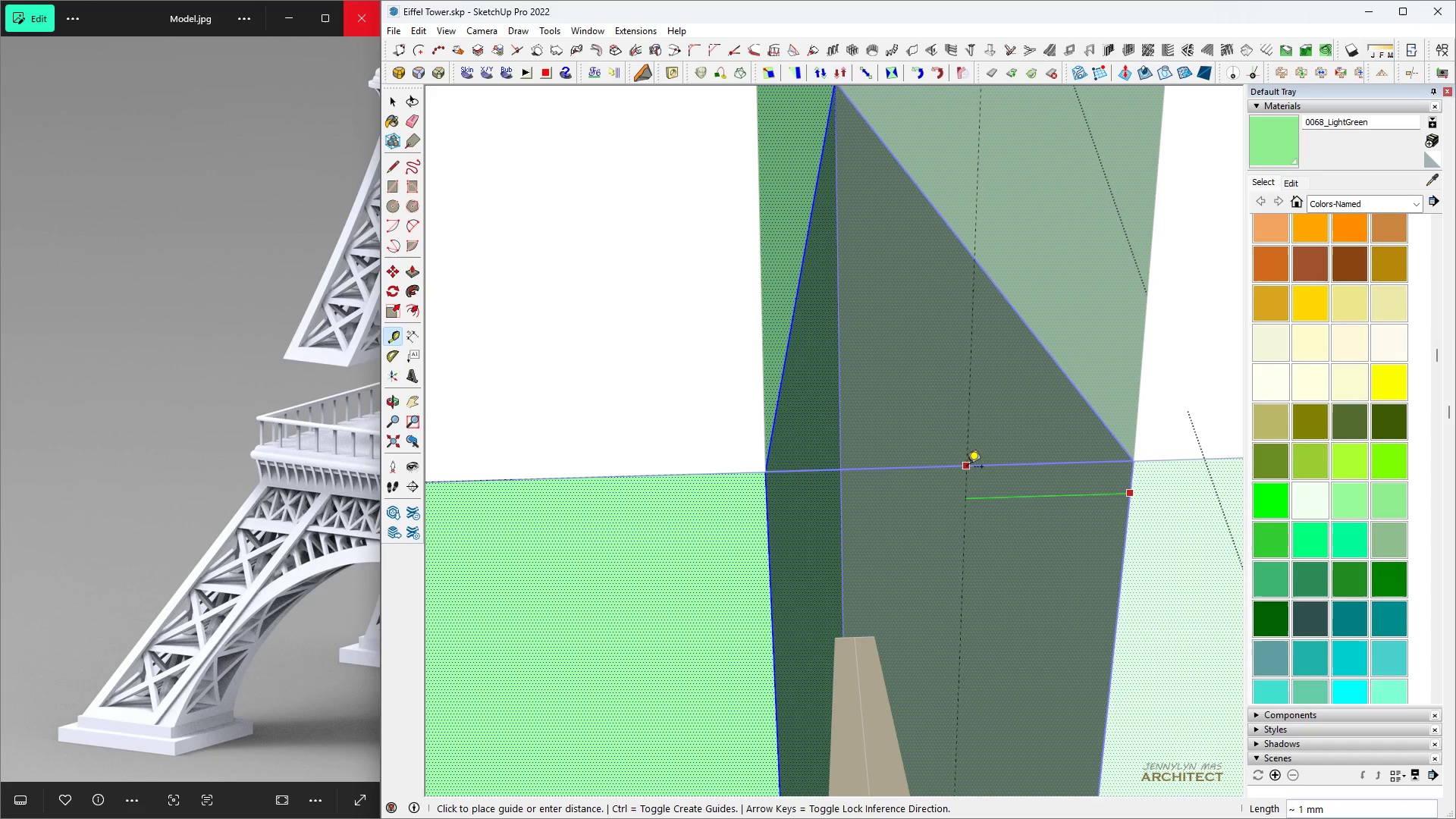 
left_click([954, 465])
 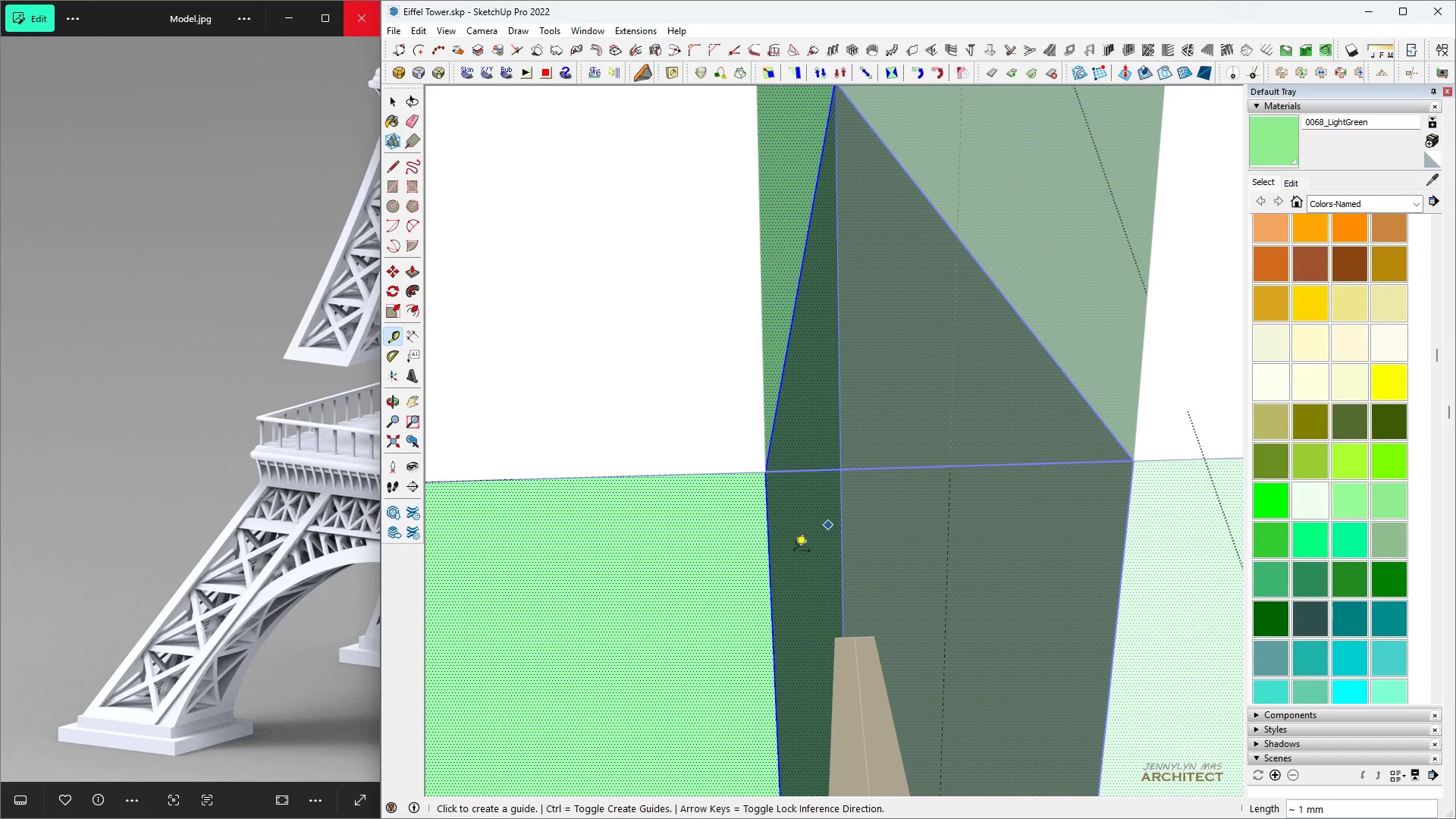 
key(Space)
 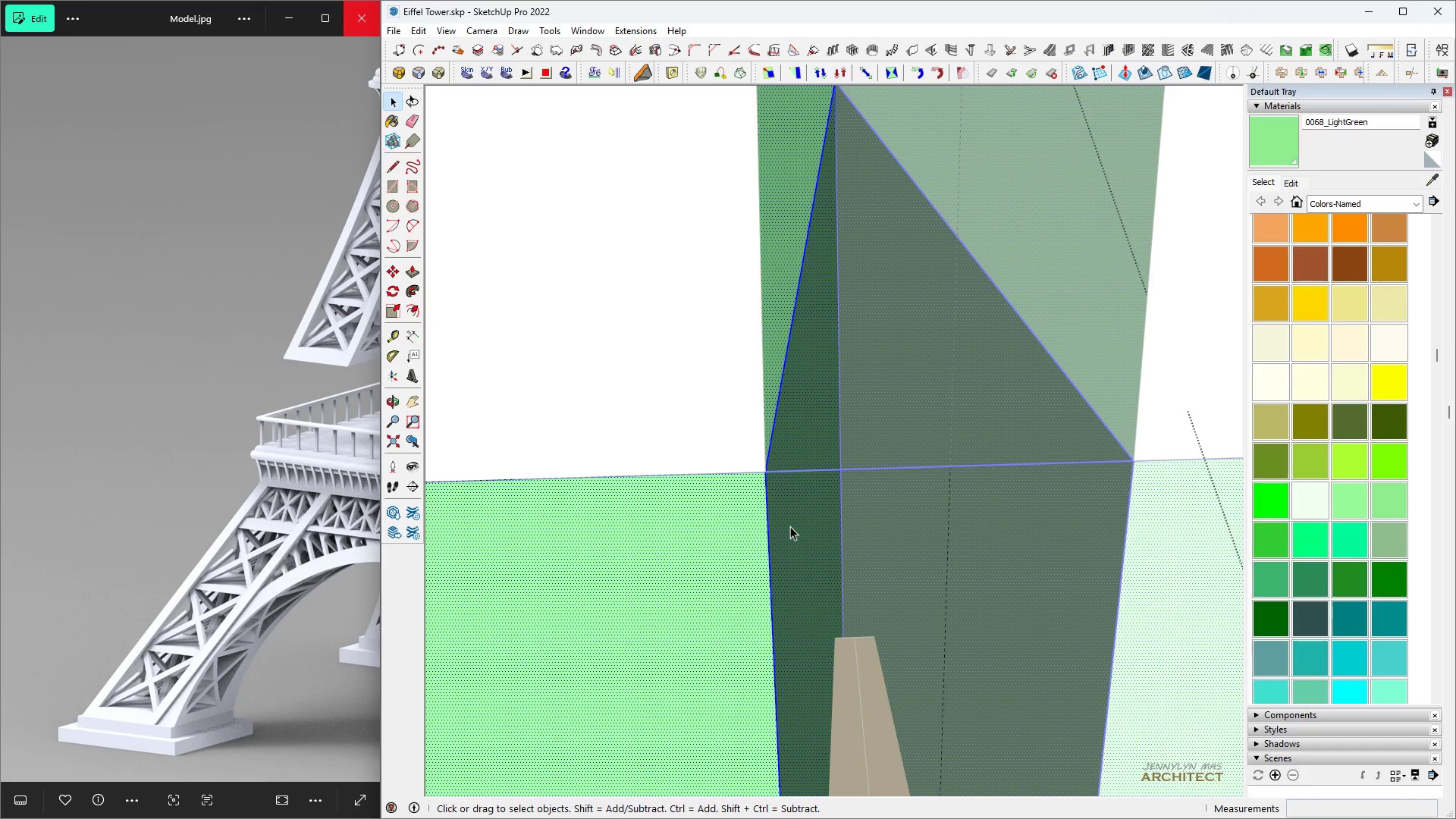 
left_click([790, 526])
 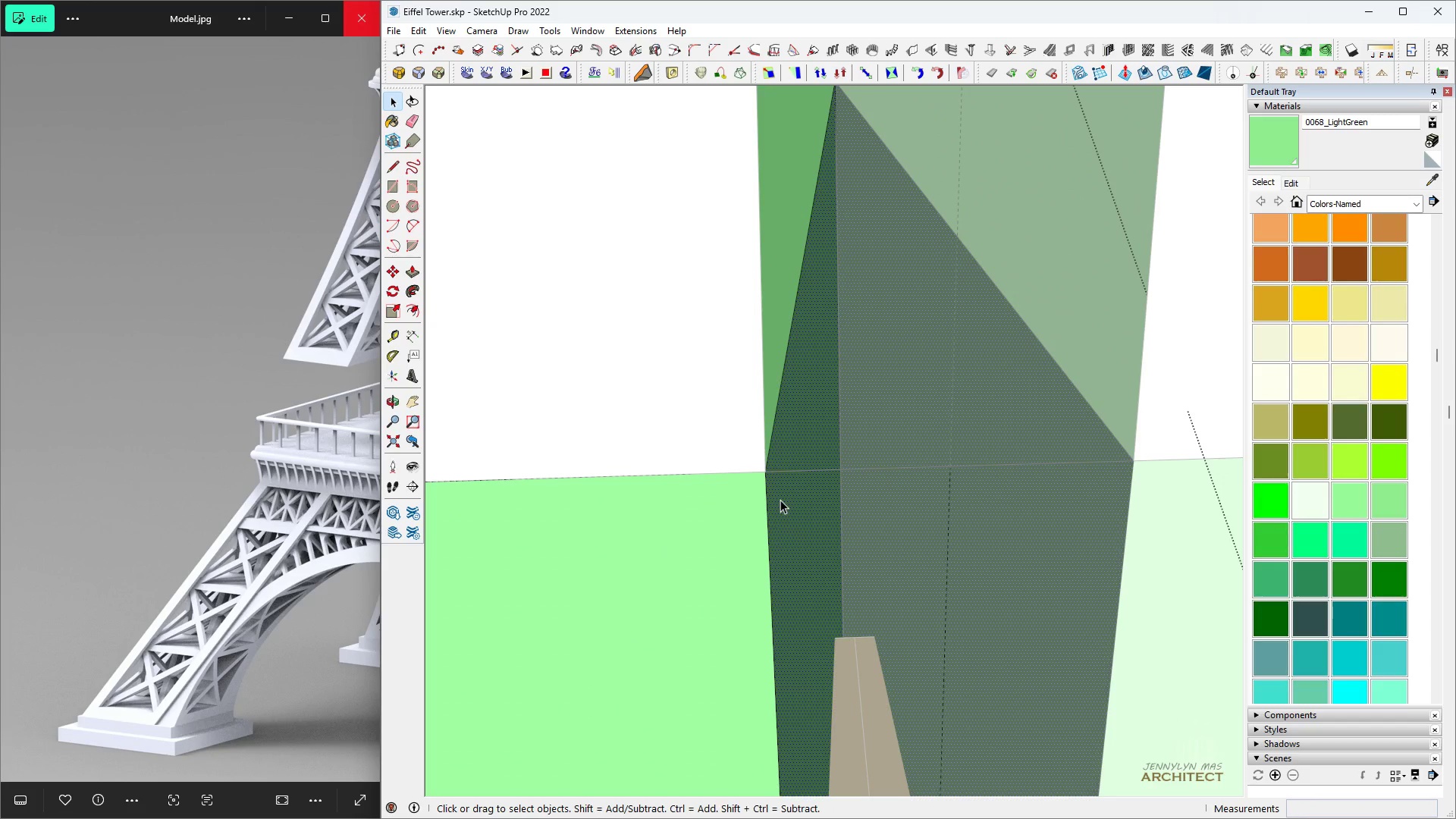 
double_click([780, 500])
 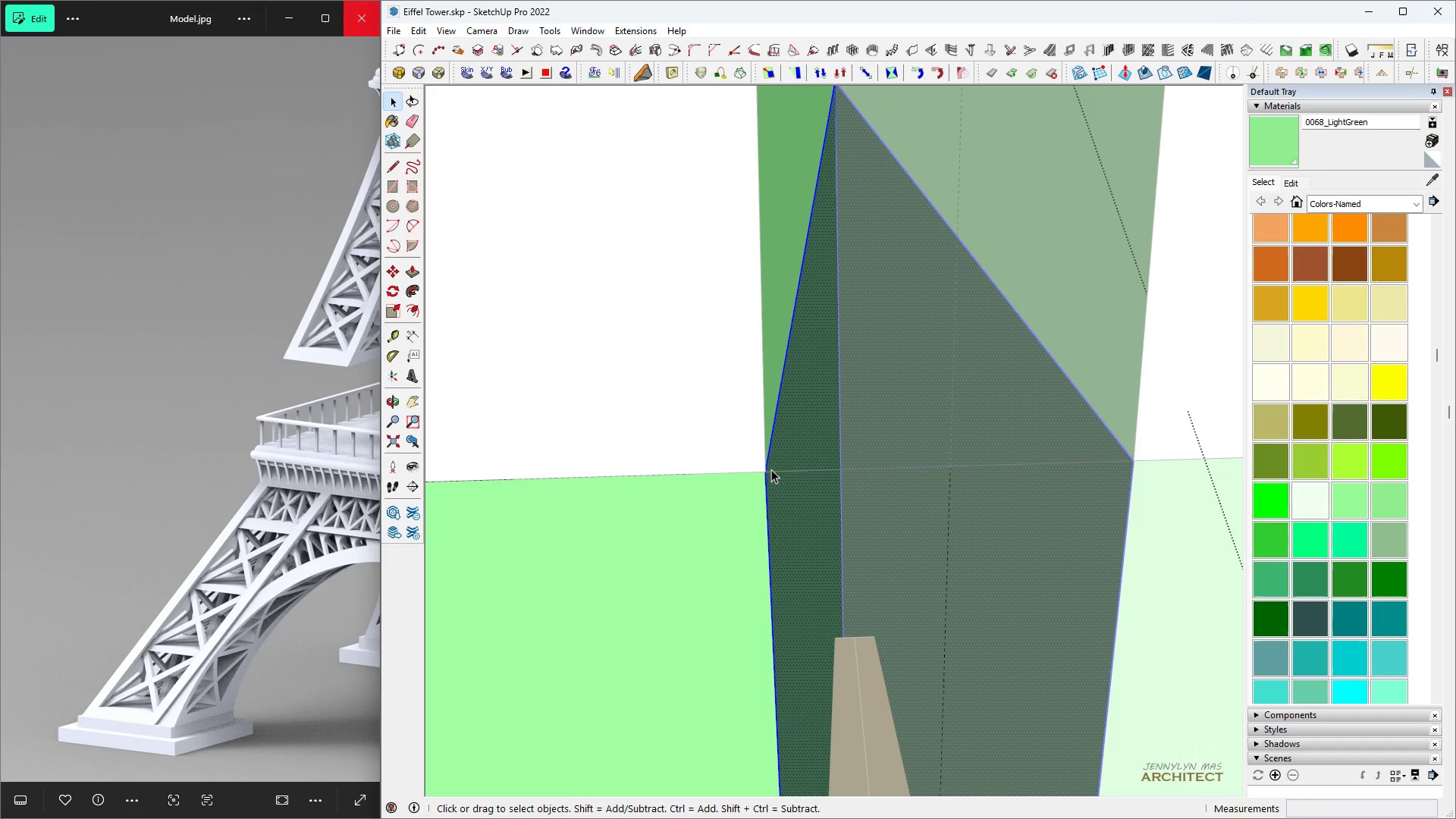 
key(M)
 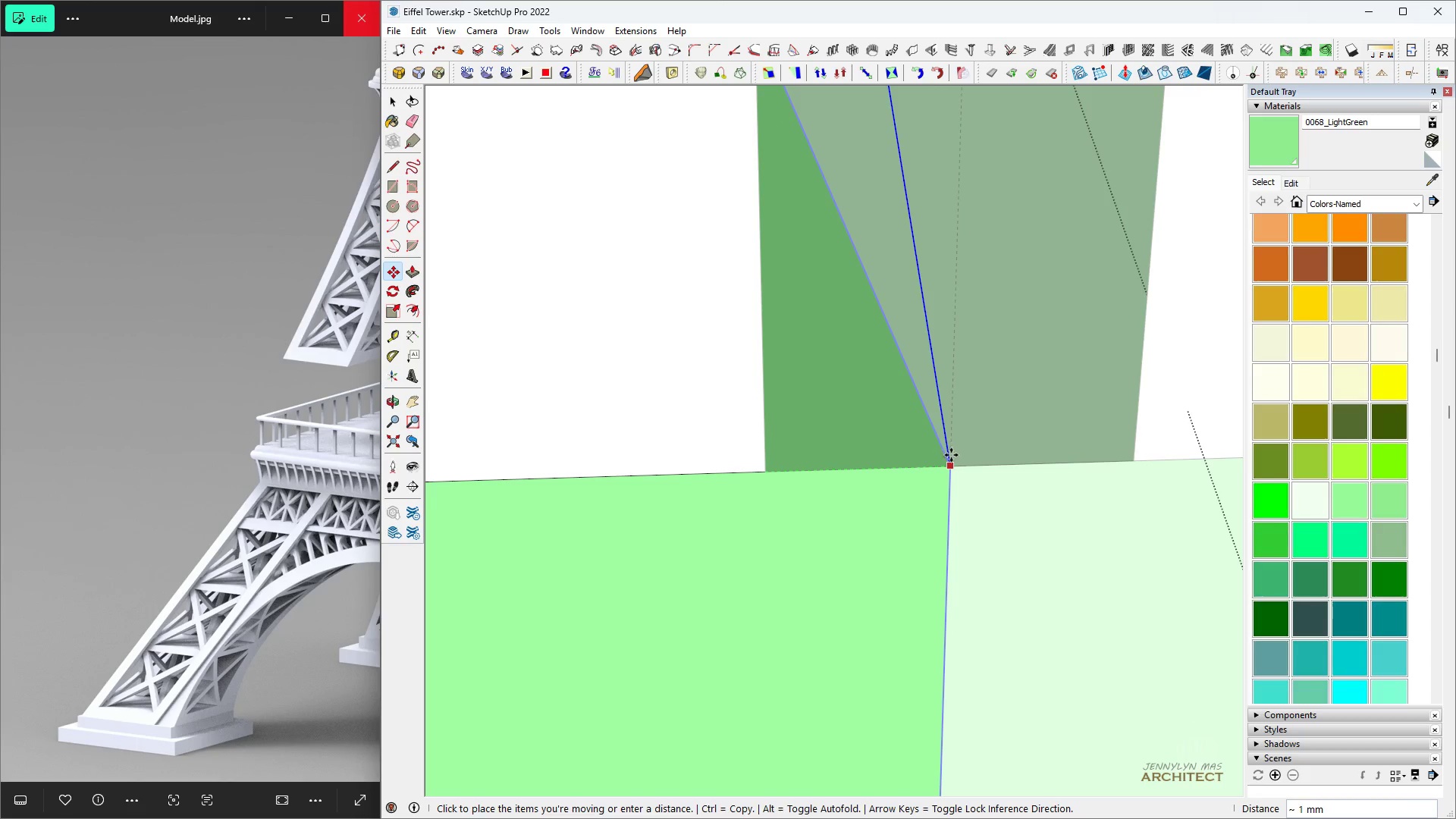 
left_click([951, 457])
 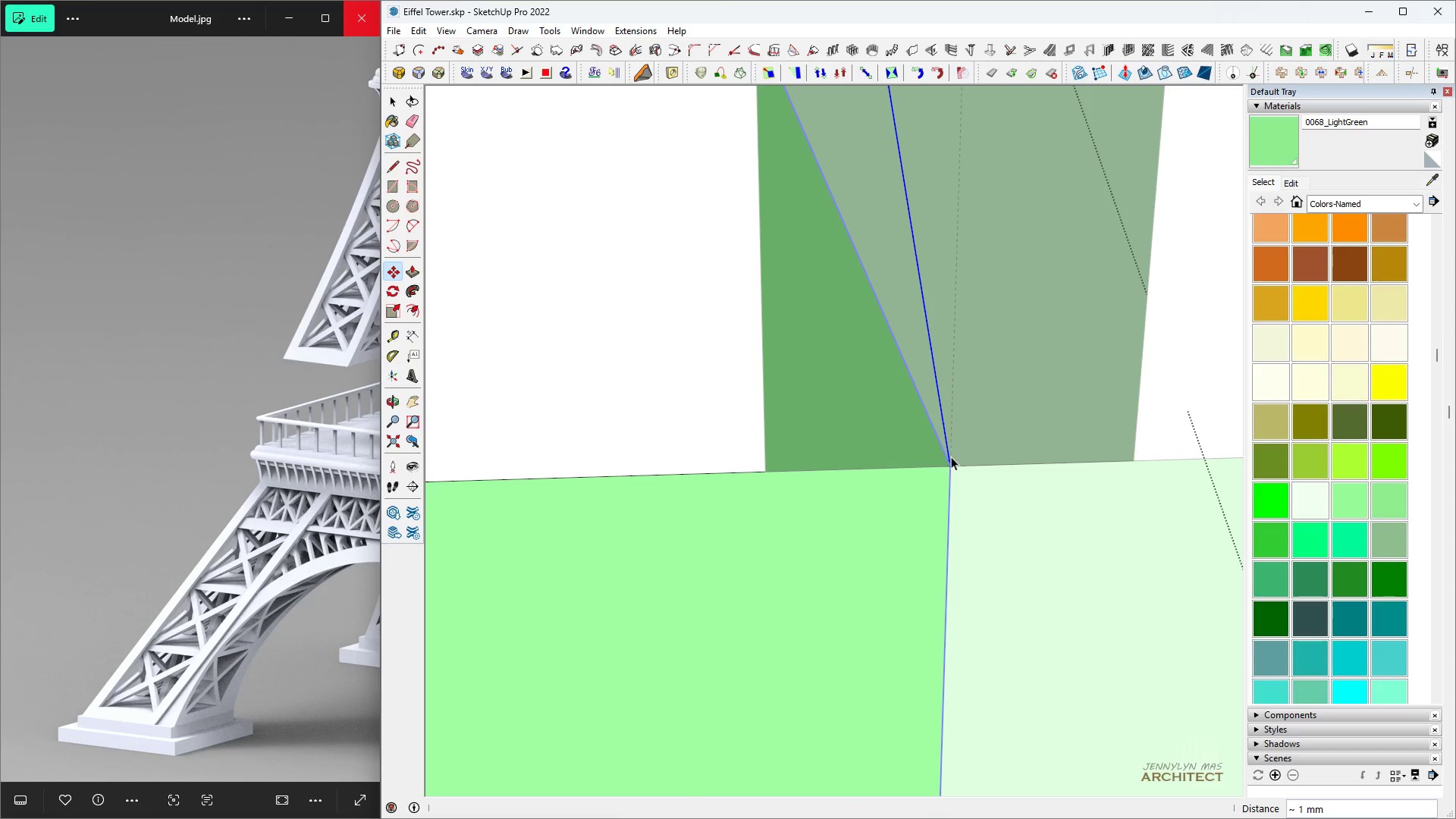 
key(Space)
 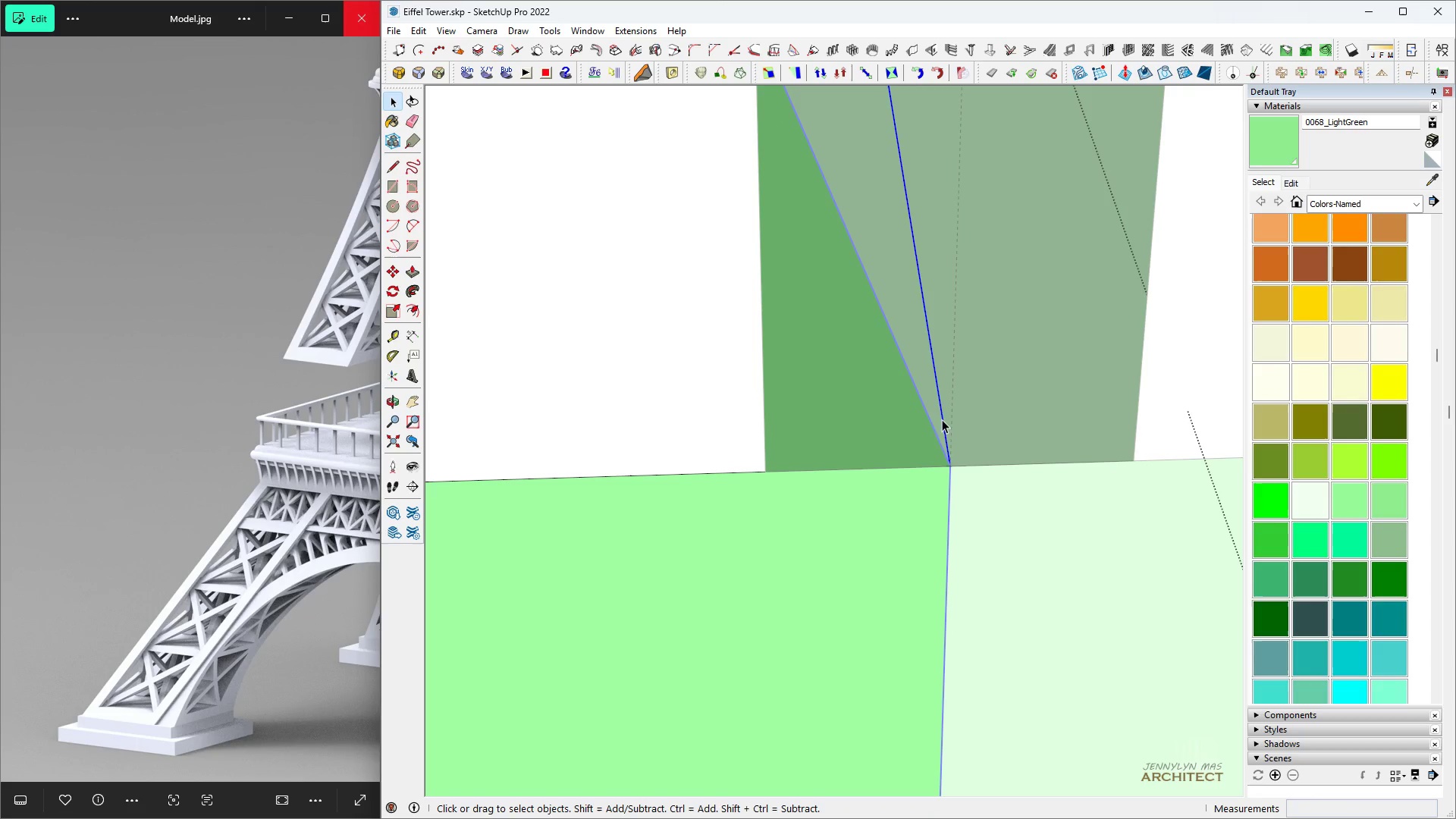 
key(E)
 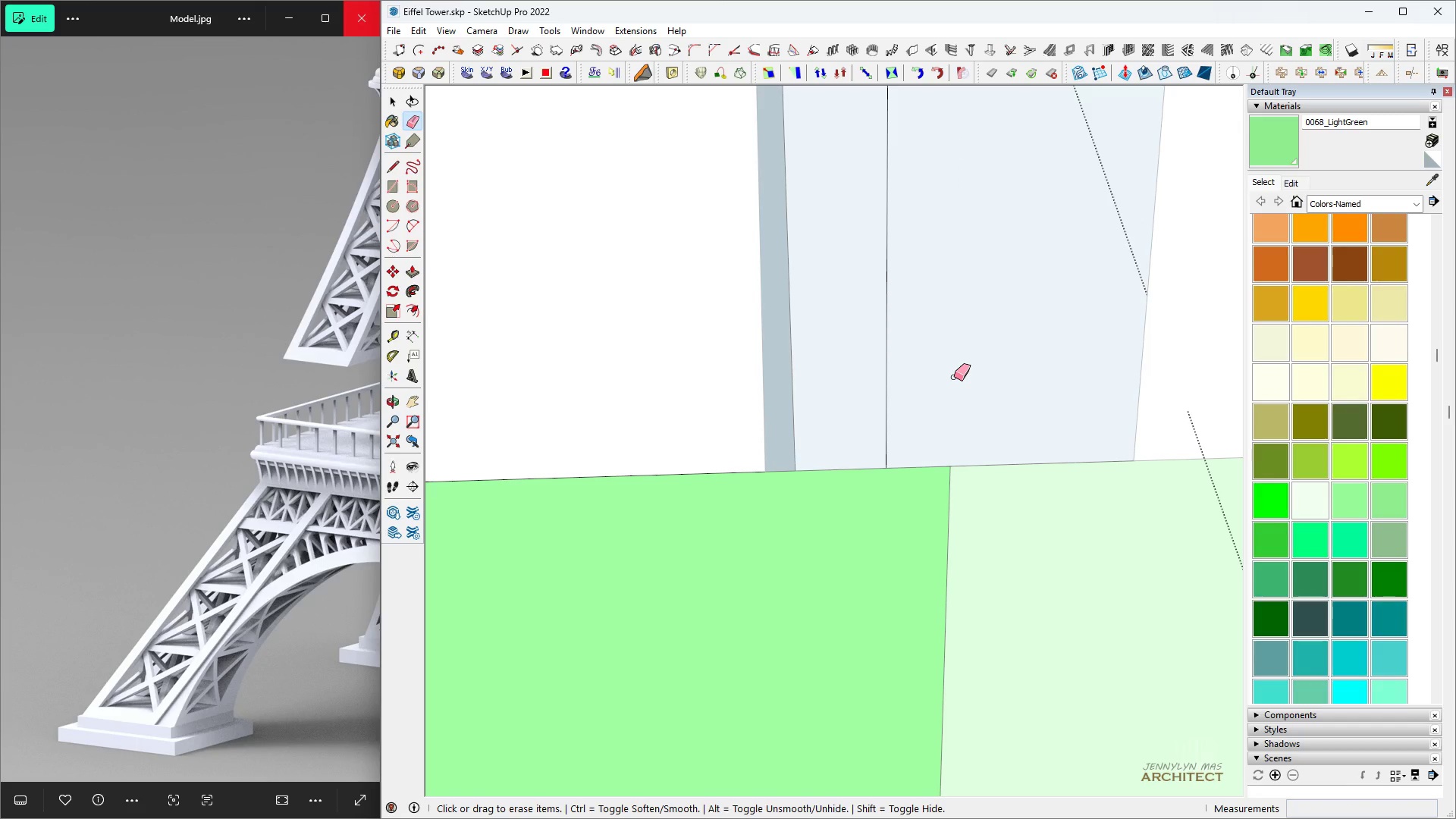 
key(Control+ControlLeft)
 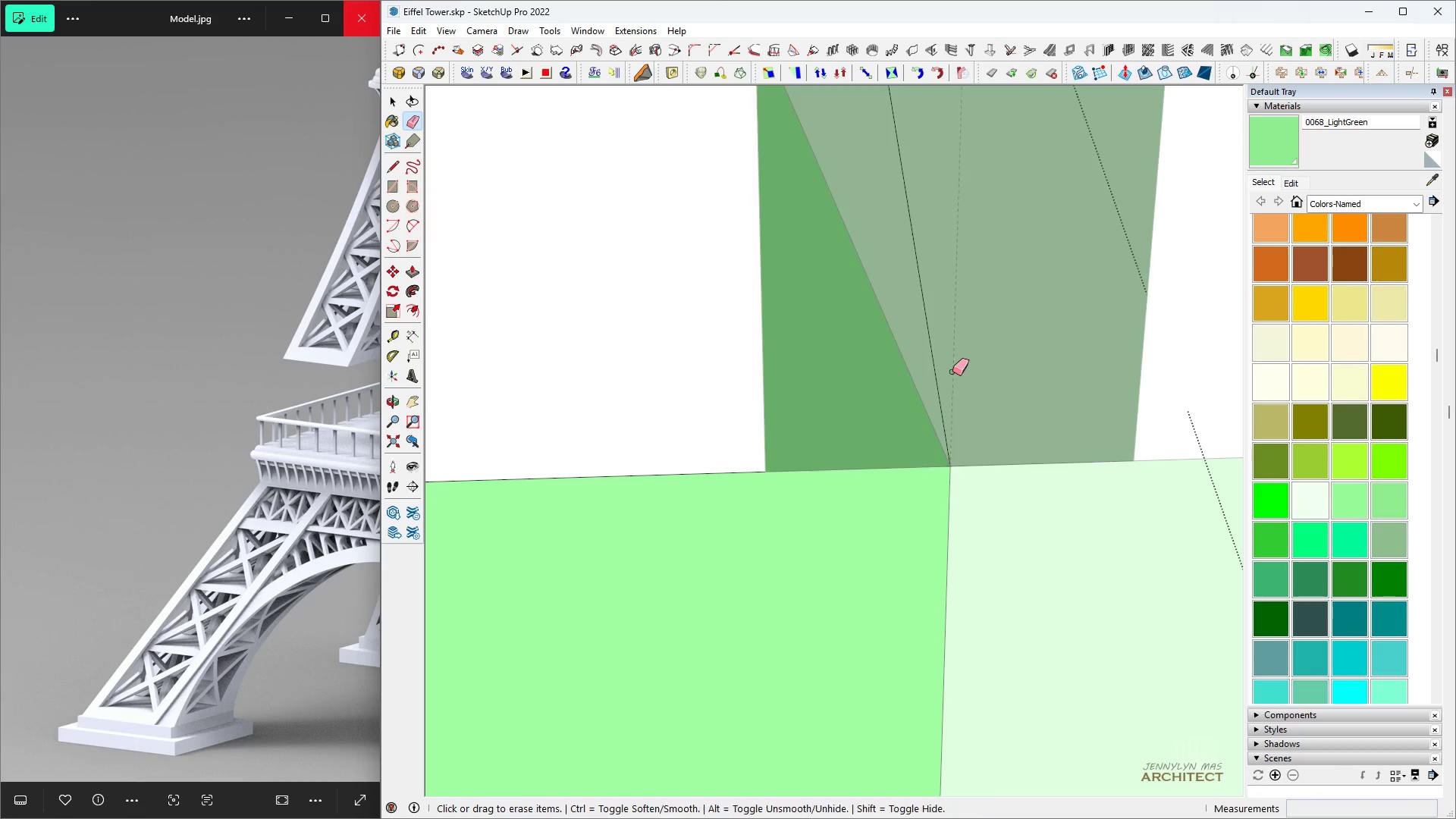 
key(Control+Z)
 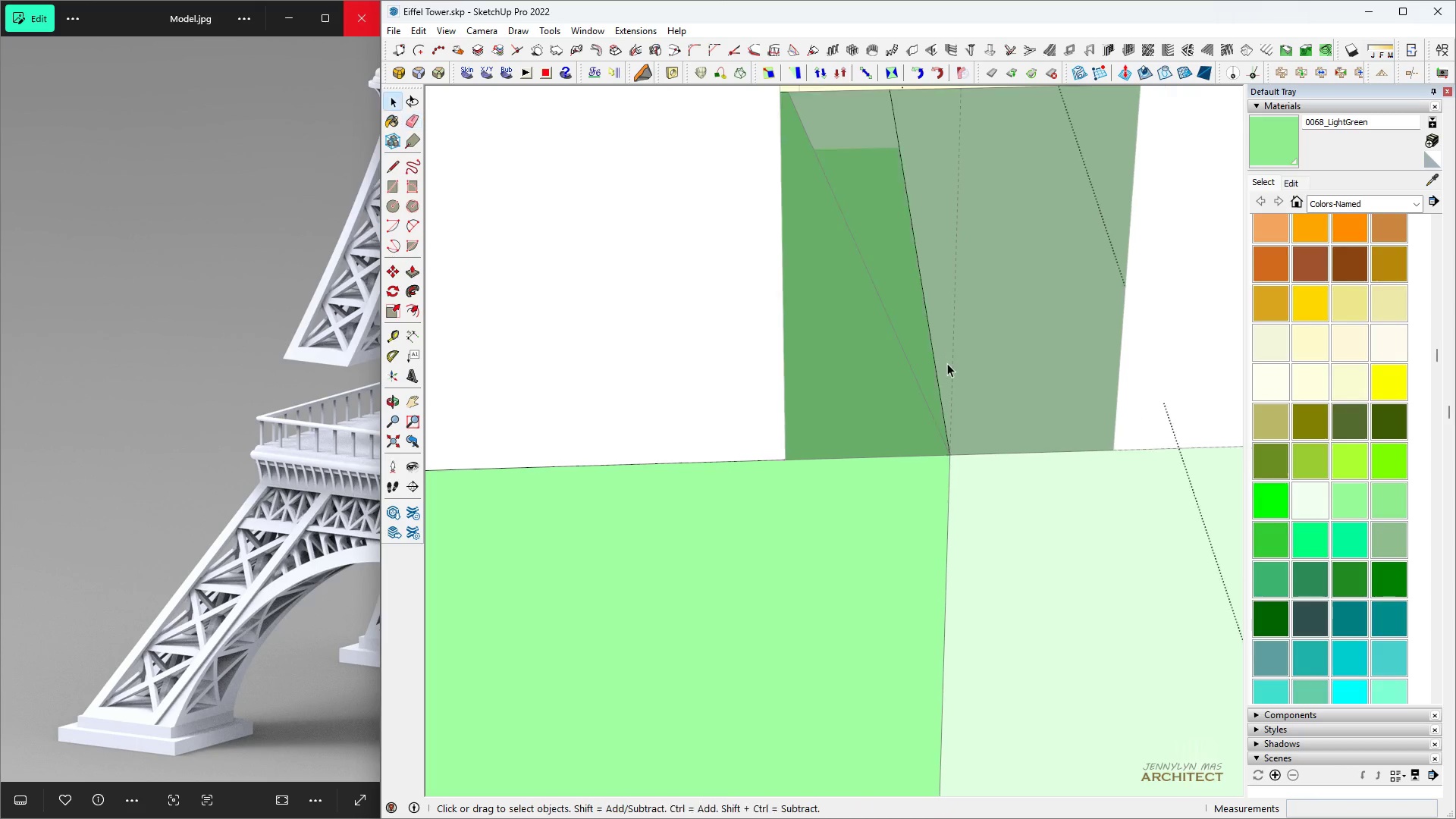 
scroll: coordinate [927, 390], scroll_direction: down, amount: 8.0
 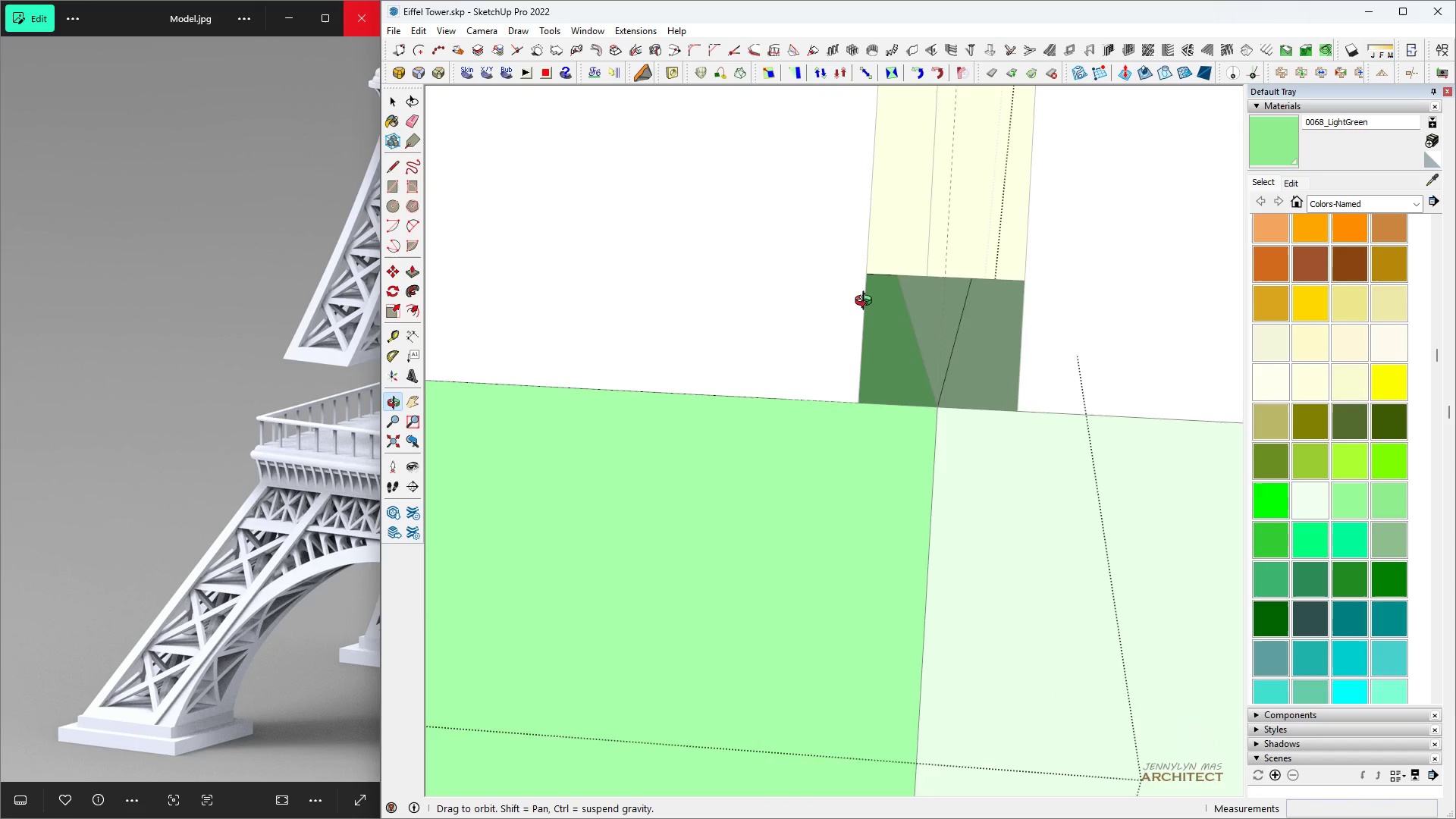 
type(  hhh)
 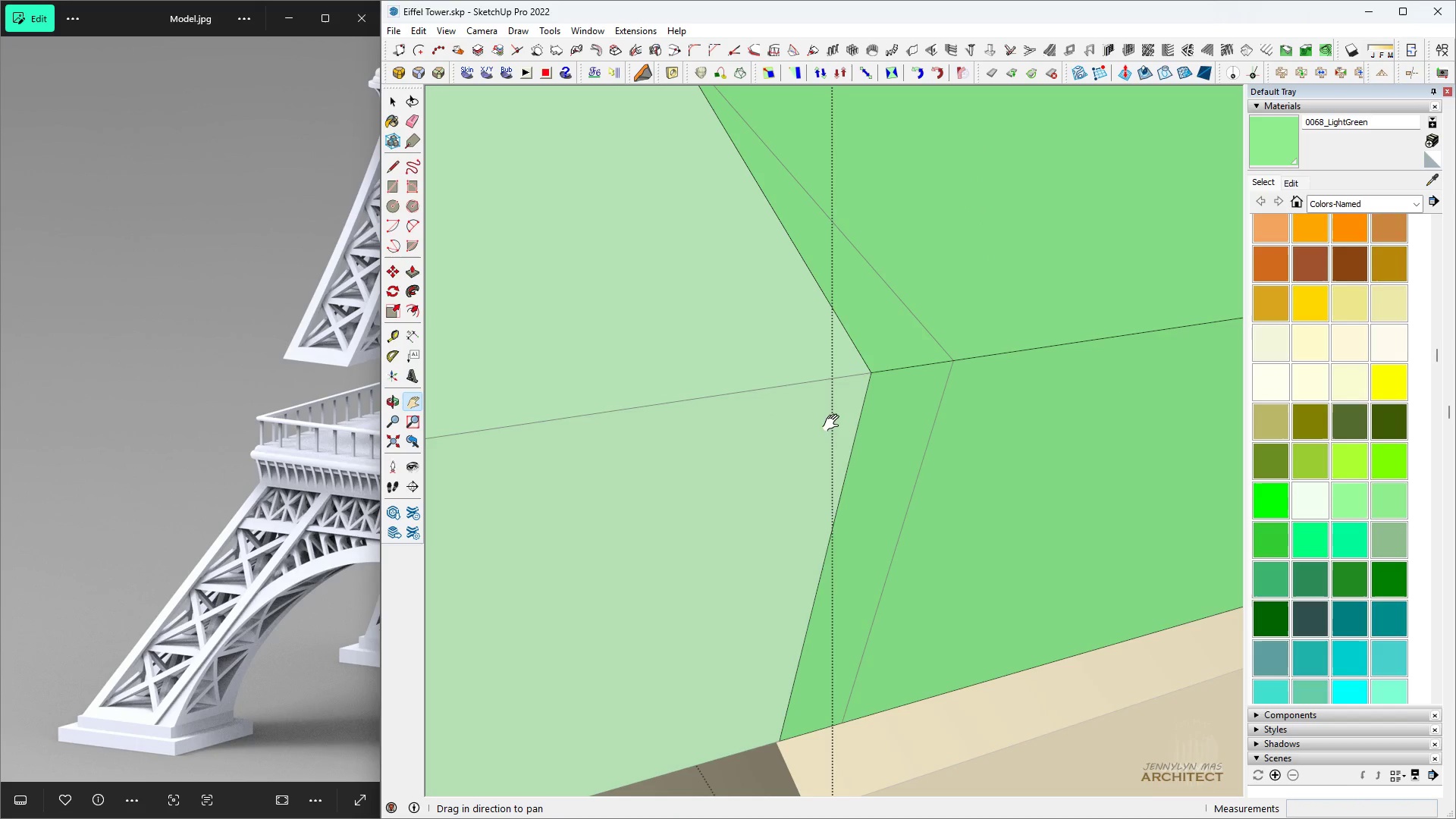 
scroll: coordinate [849, 379], scroll_direction: down, amount: 7.0
 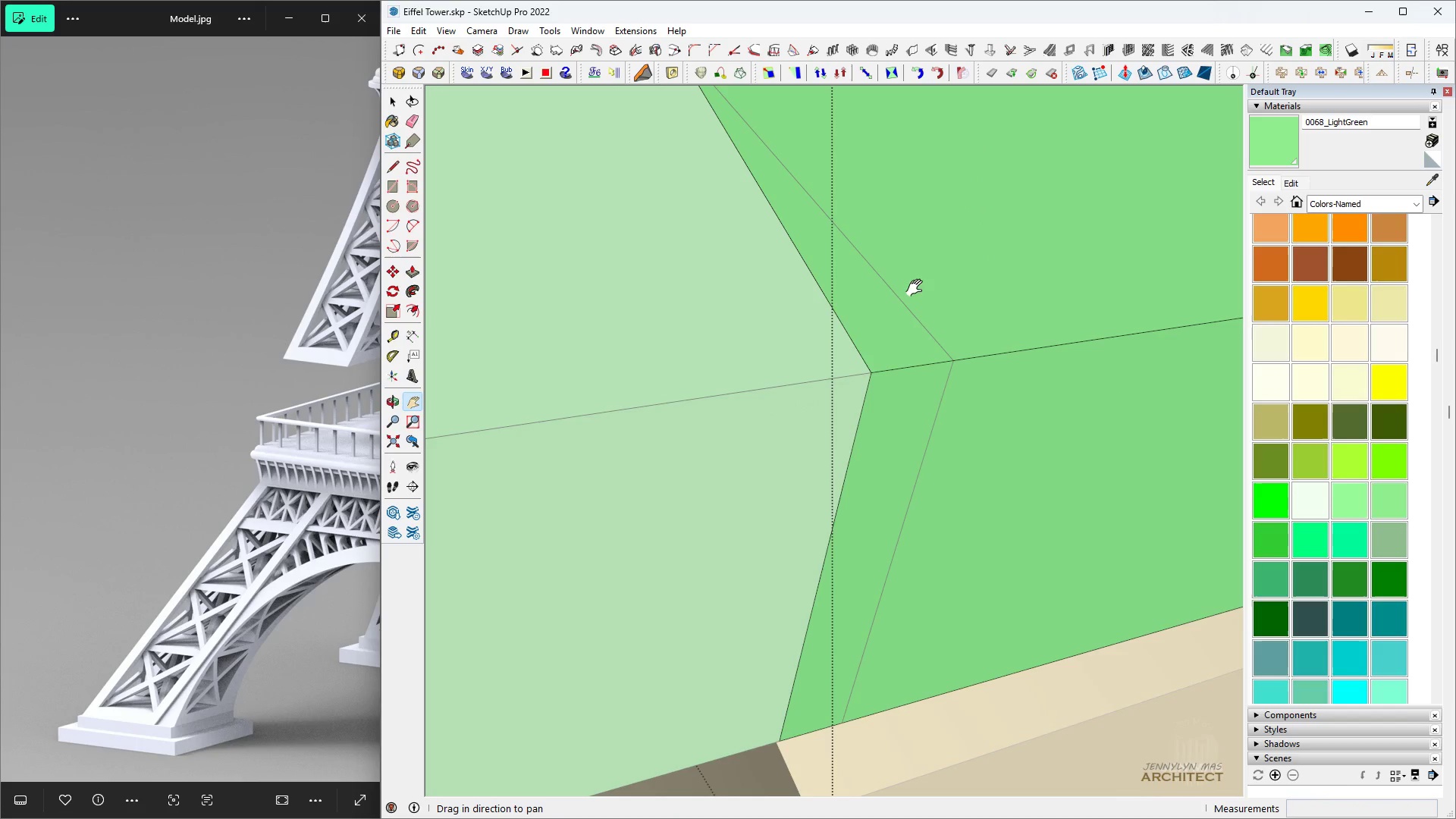 
key(Space)
 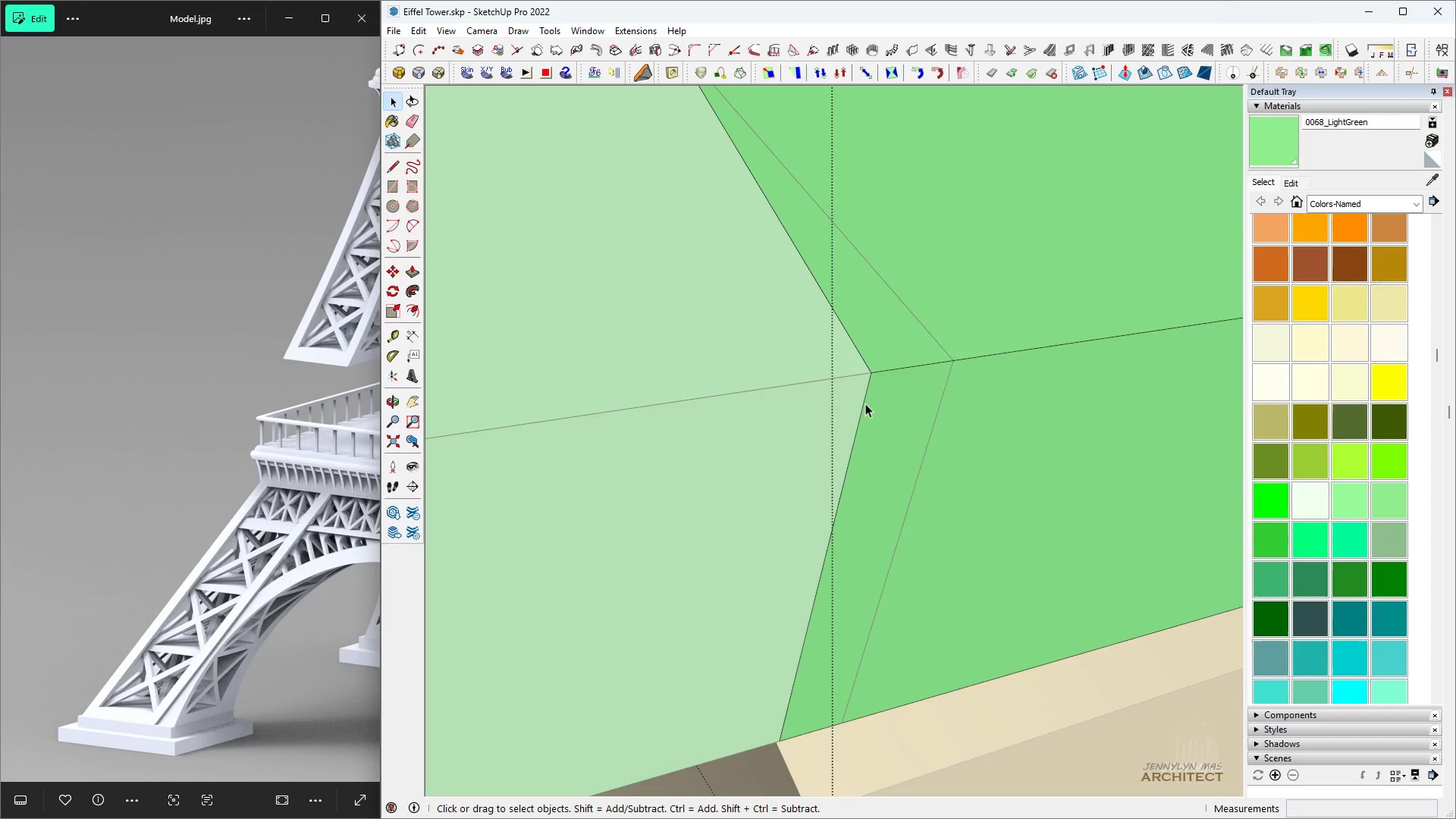 
left_click([868, 400])
 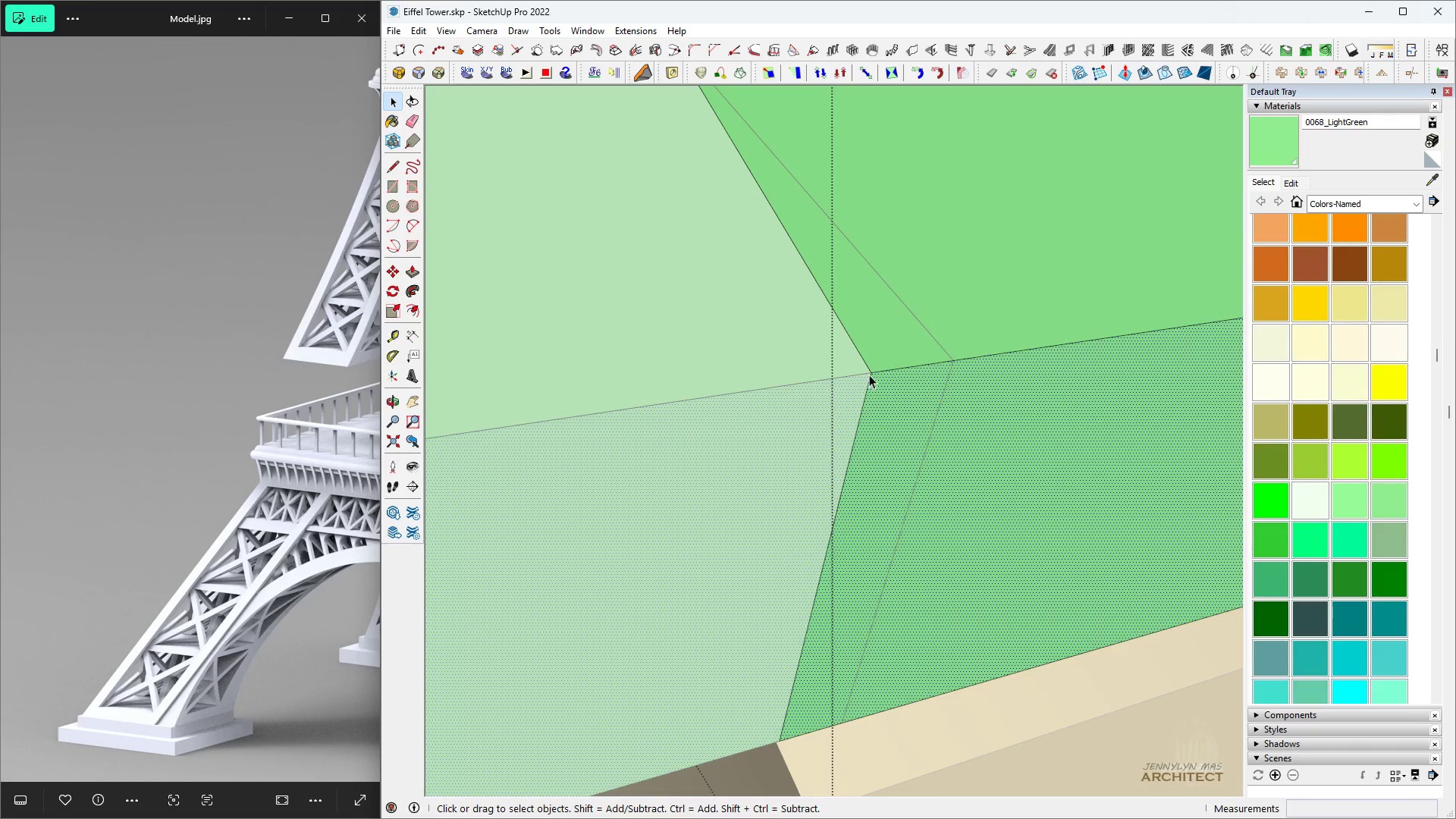 
key(L)
 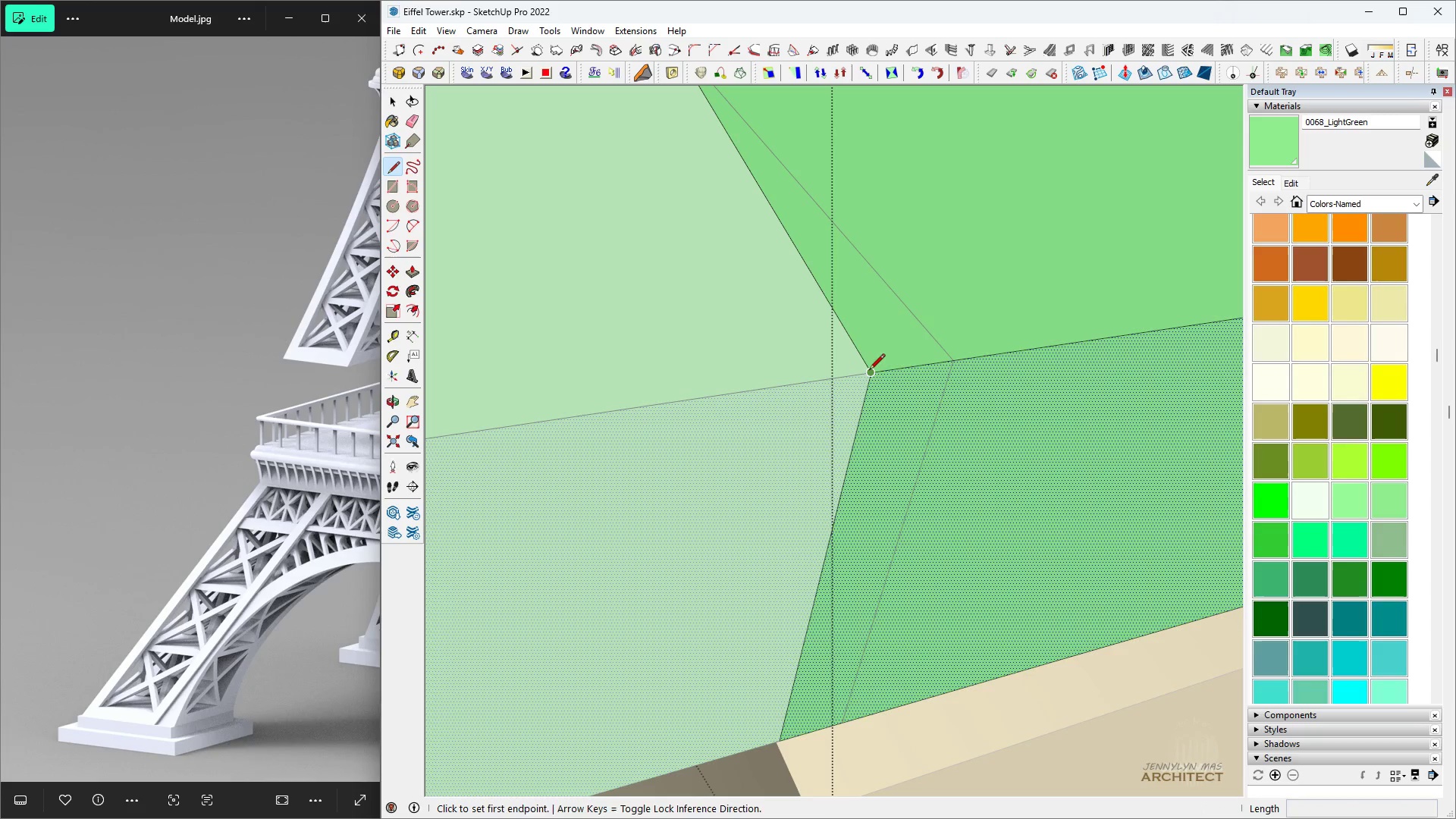 
left_click([869, 371])
 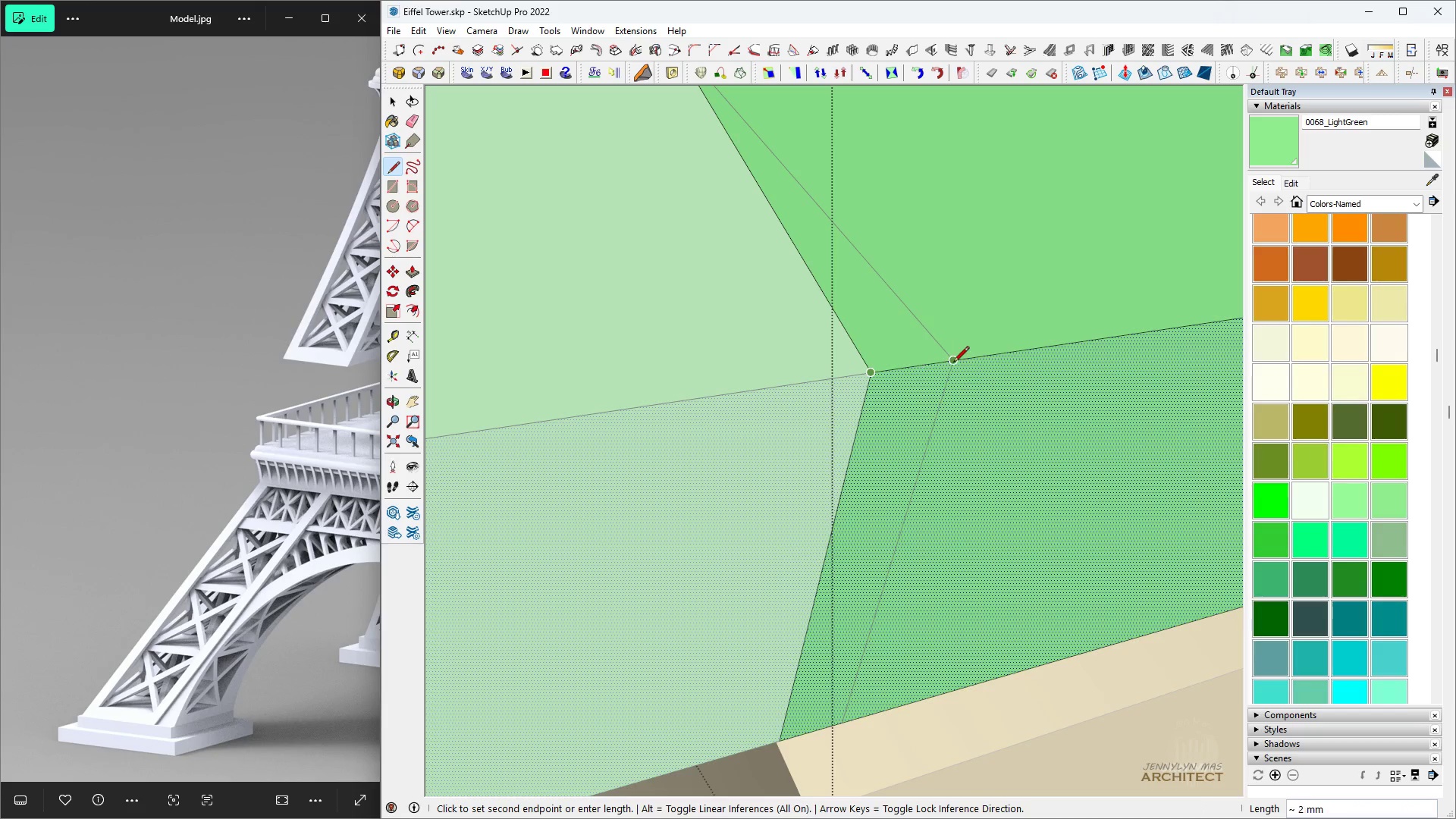 
left_click([953, 363])
 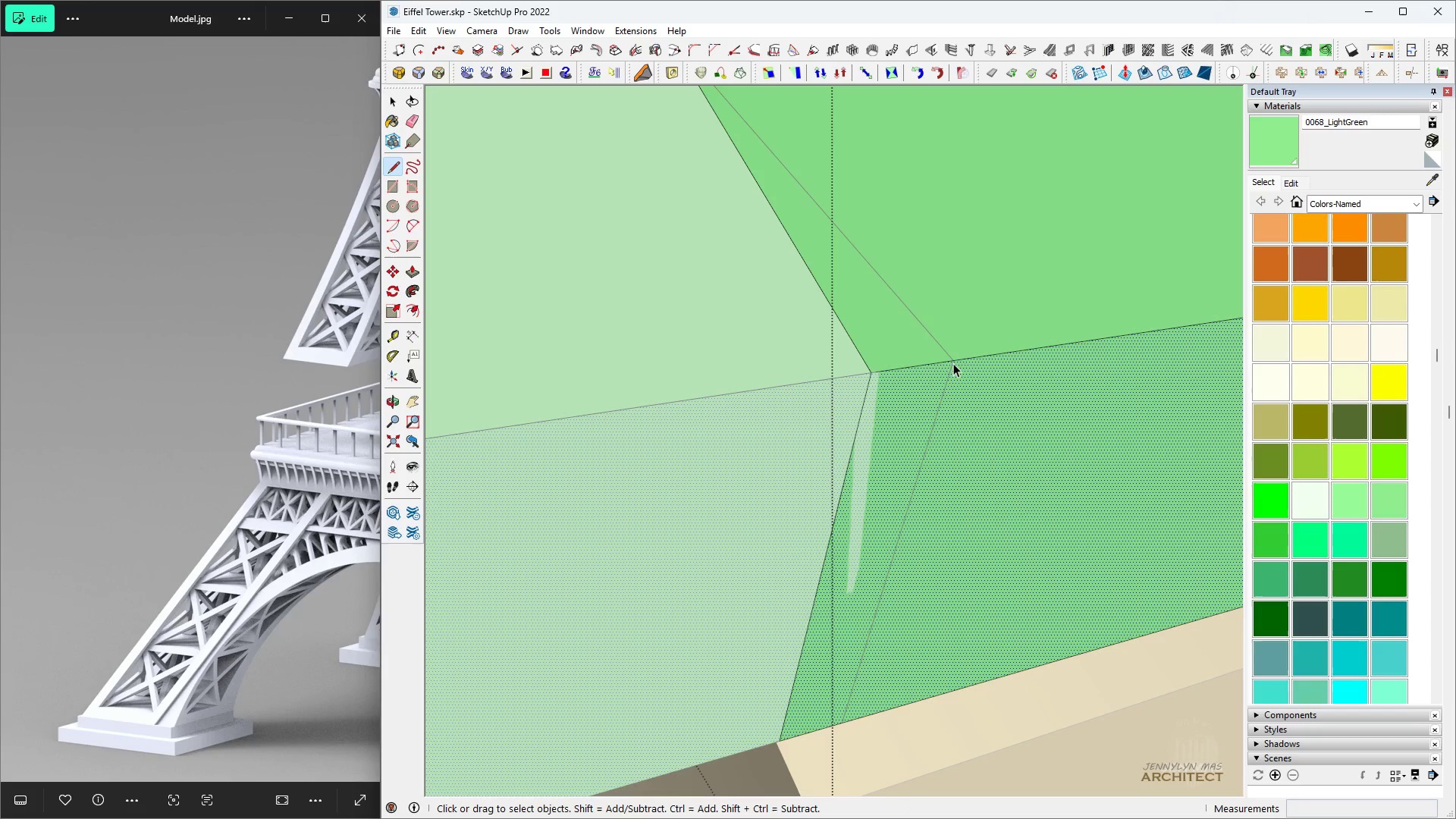 
key(Space)
 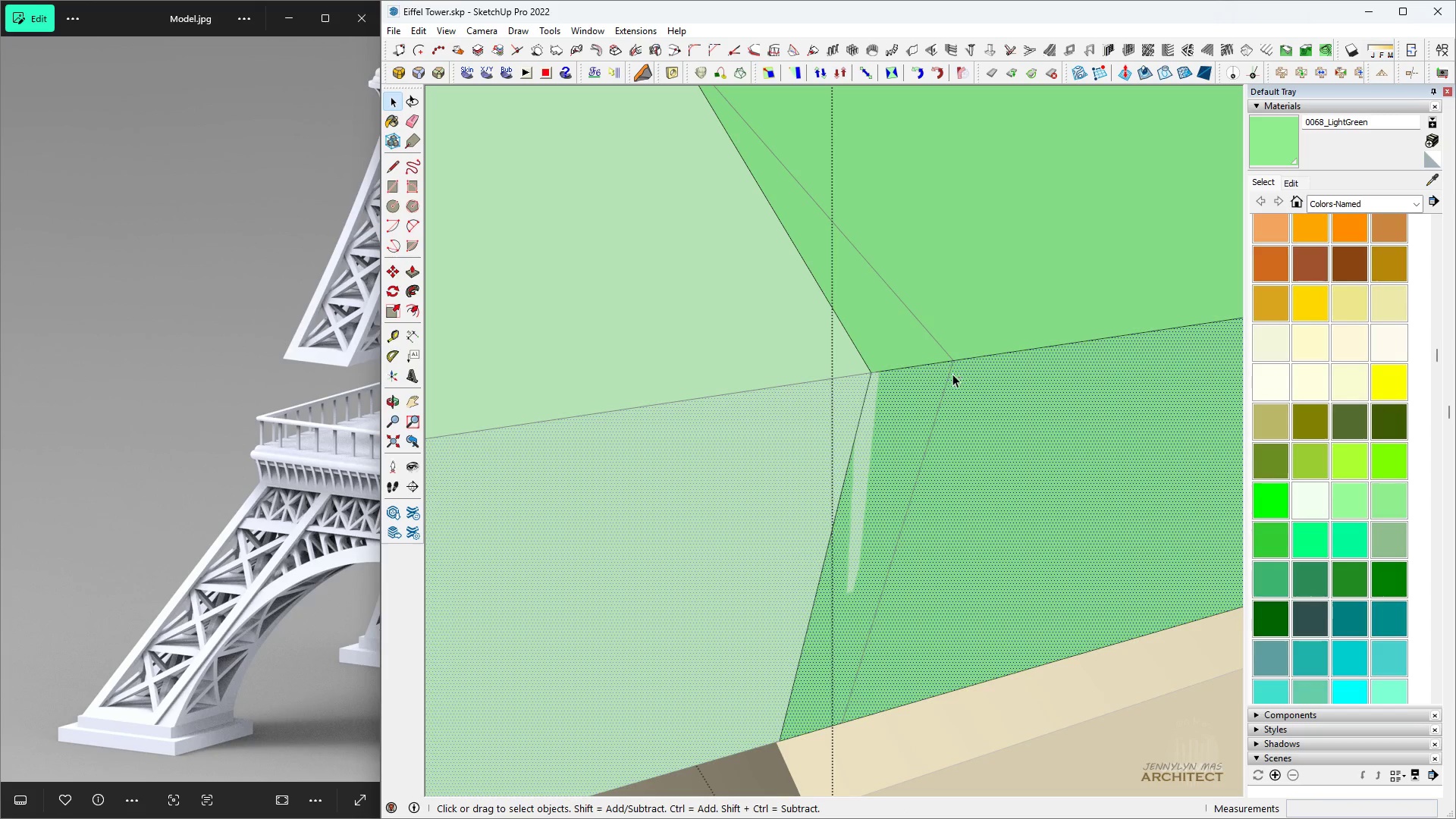 
key(T)
 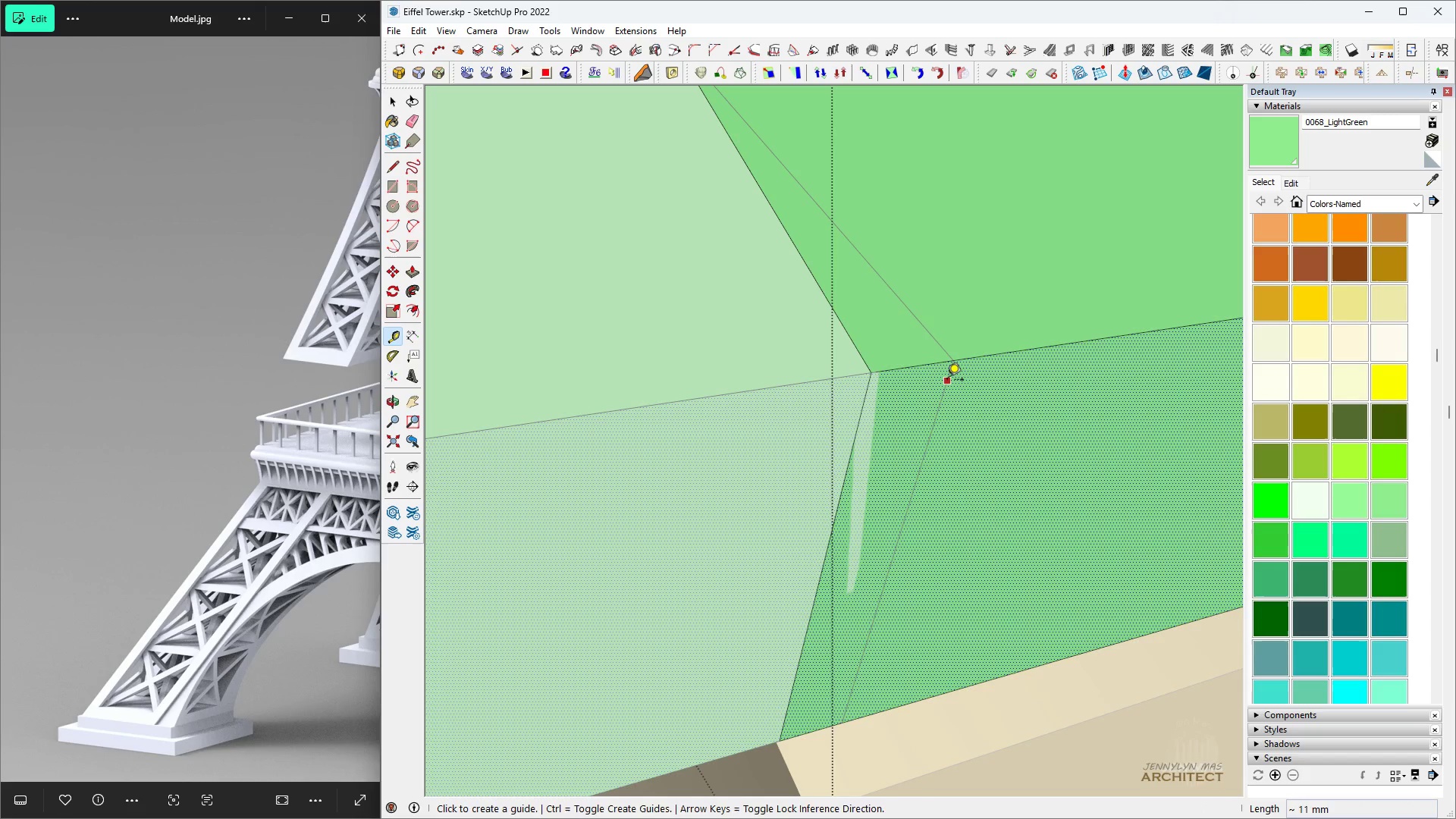 
left_click([947, 381])
 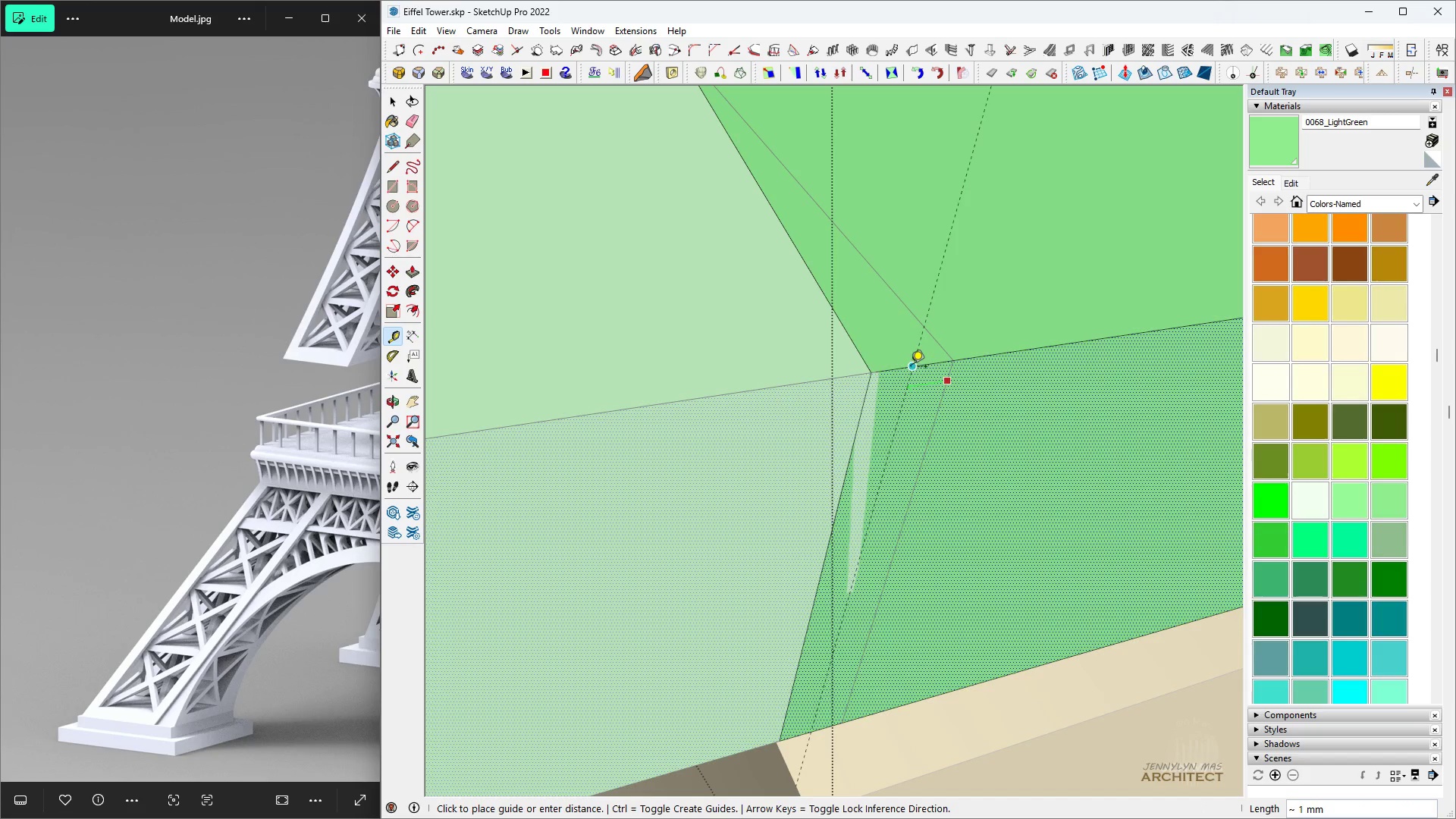 
left_click([911, 368])
 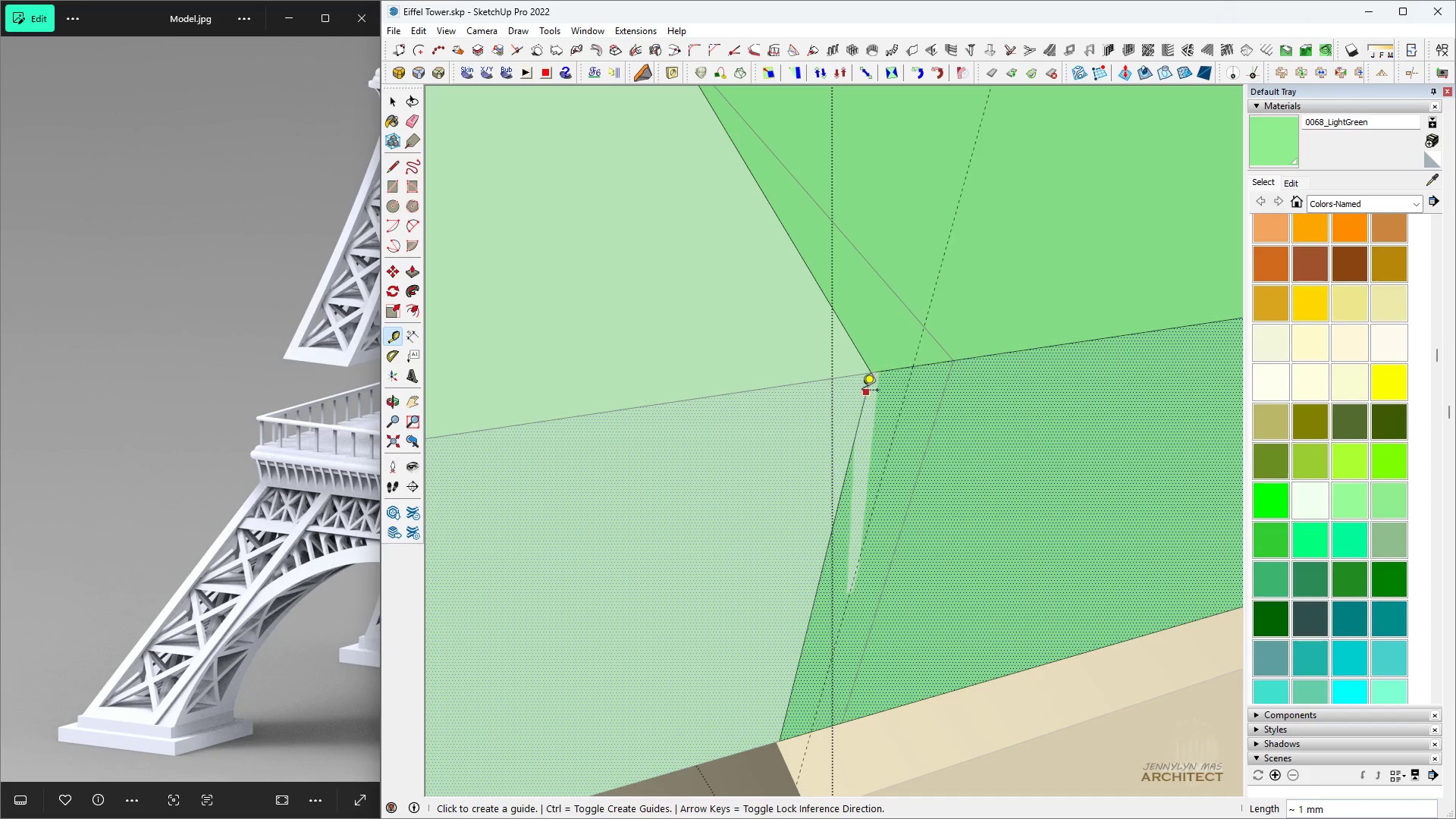 
scroll: coordinate [855, 485], scroll_direction: down, amount: 5.0
 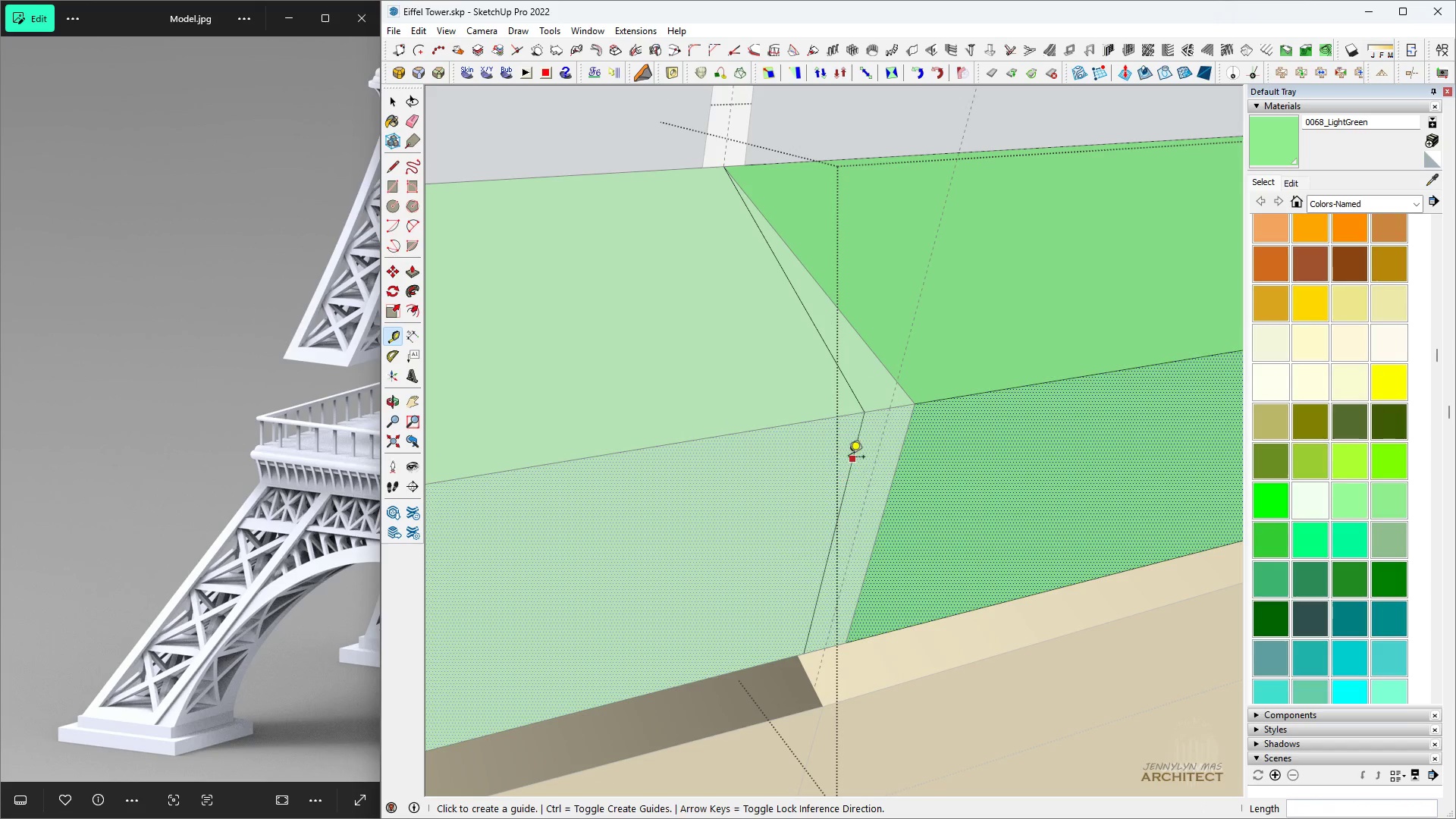 
key(Space)
 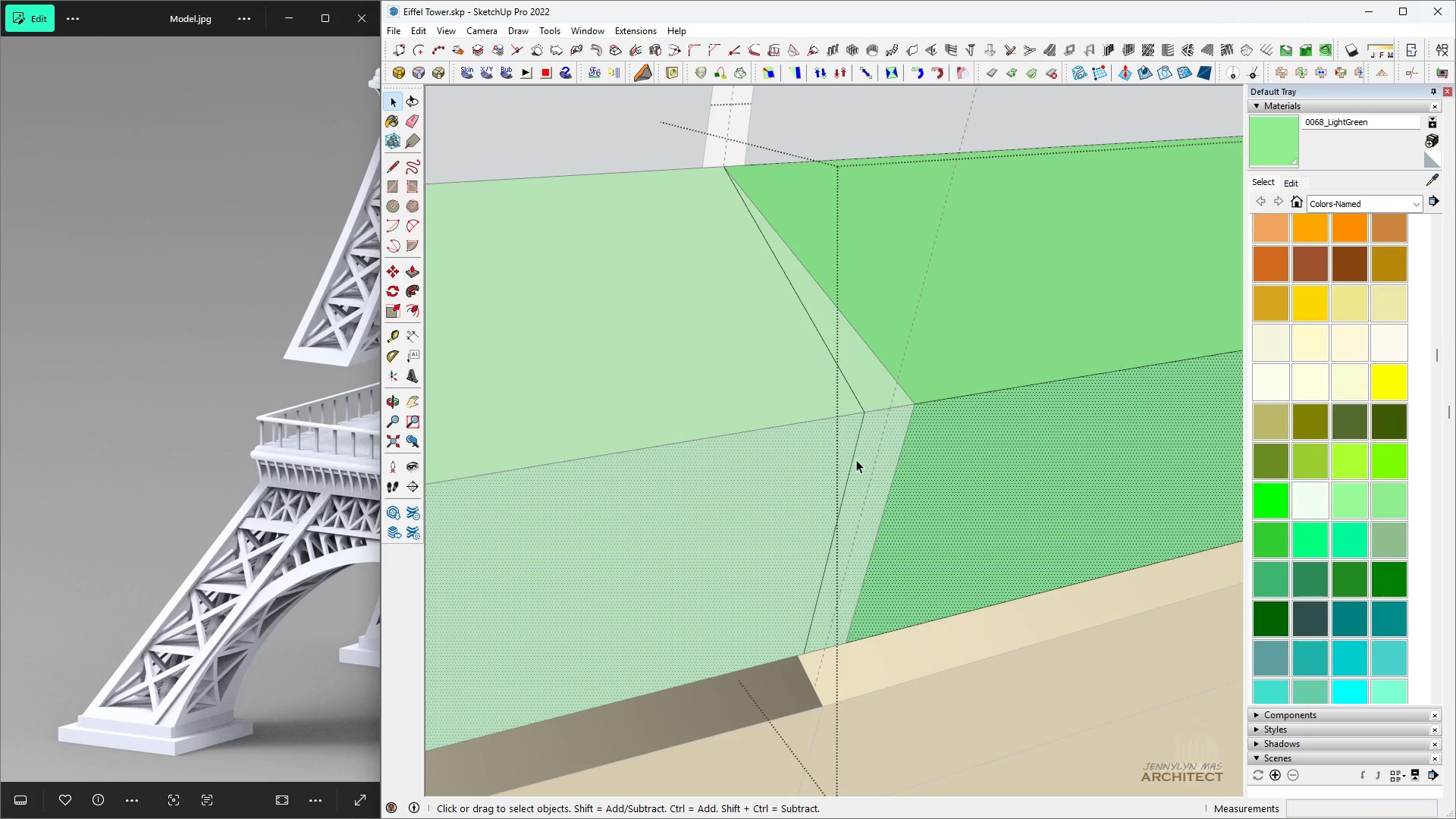 
left_click([856, 459])
 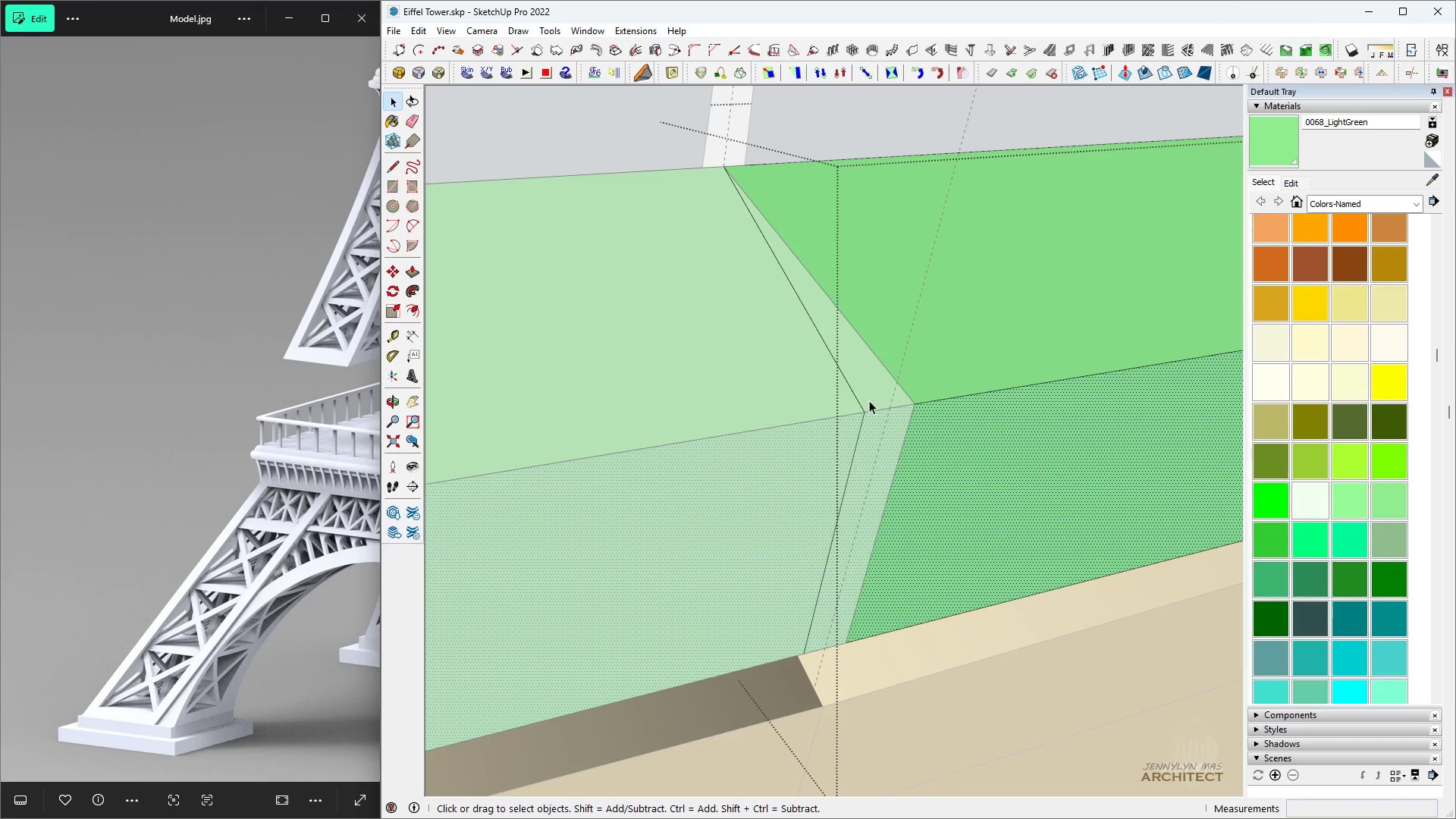 
key(Space)
 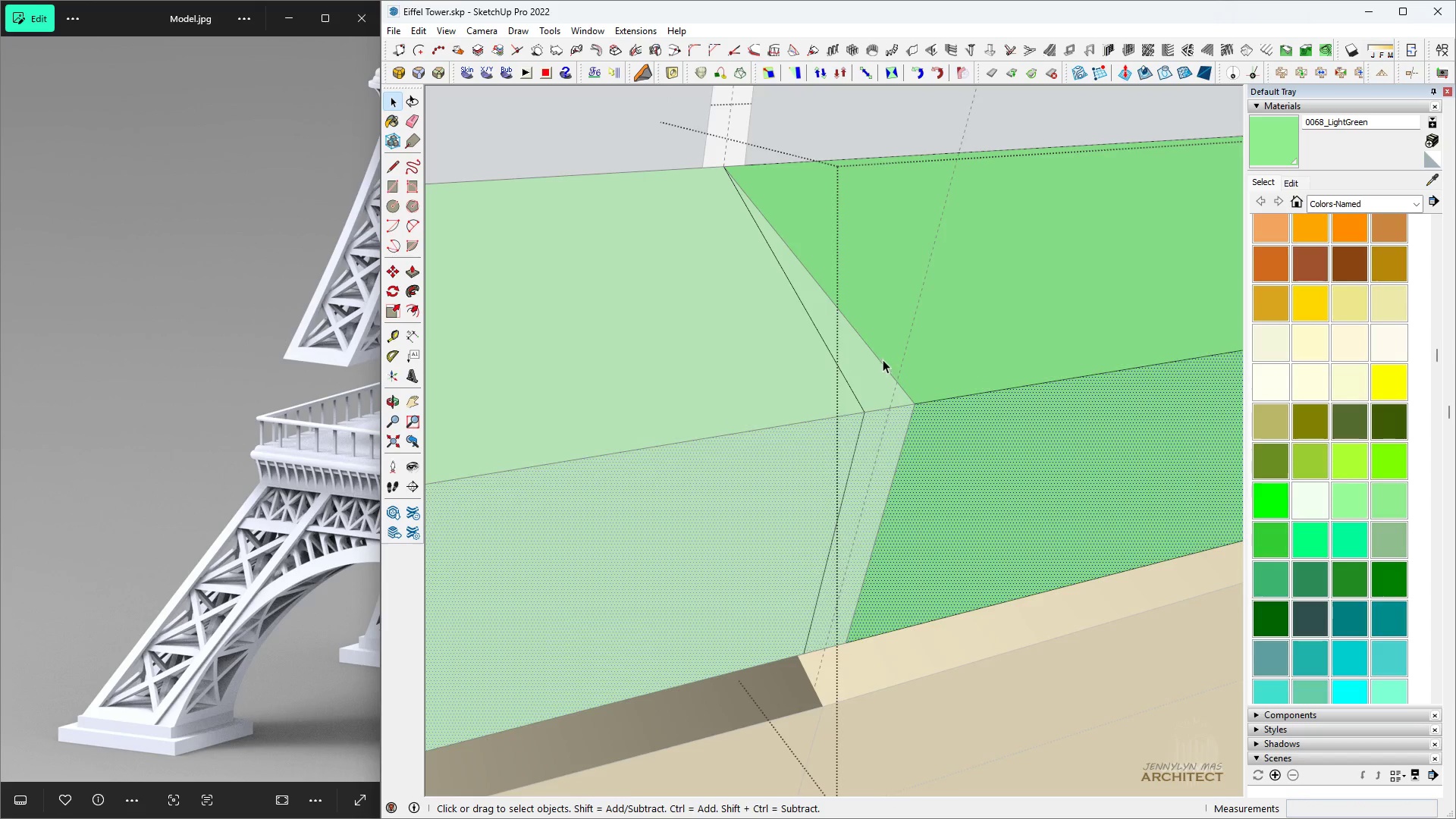 
scroll: coordinate [883, 359], scroll_direction: up, amount: 5.0
 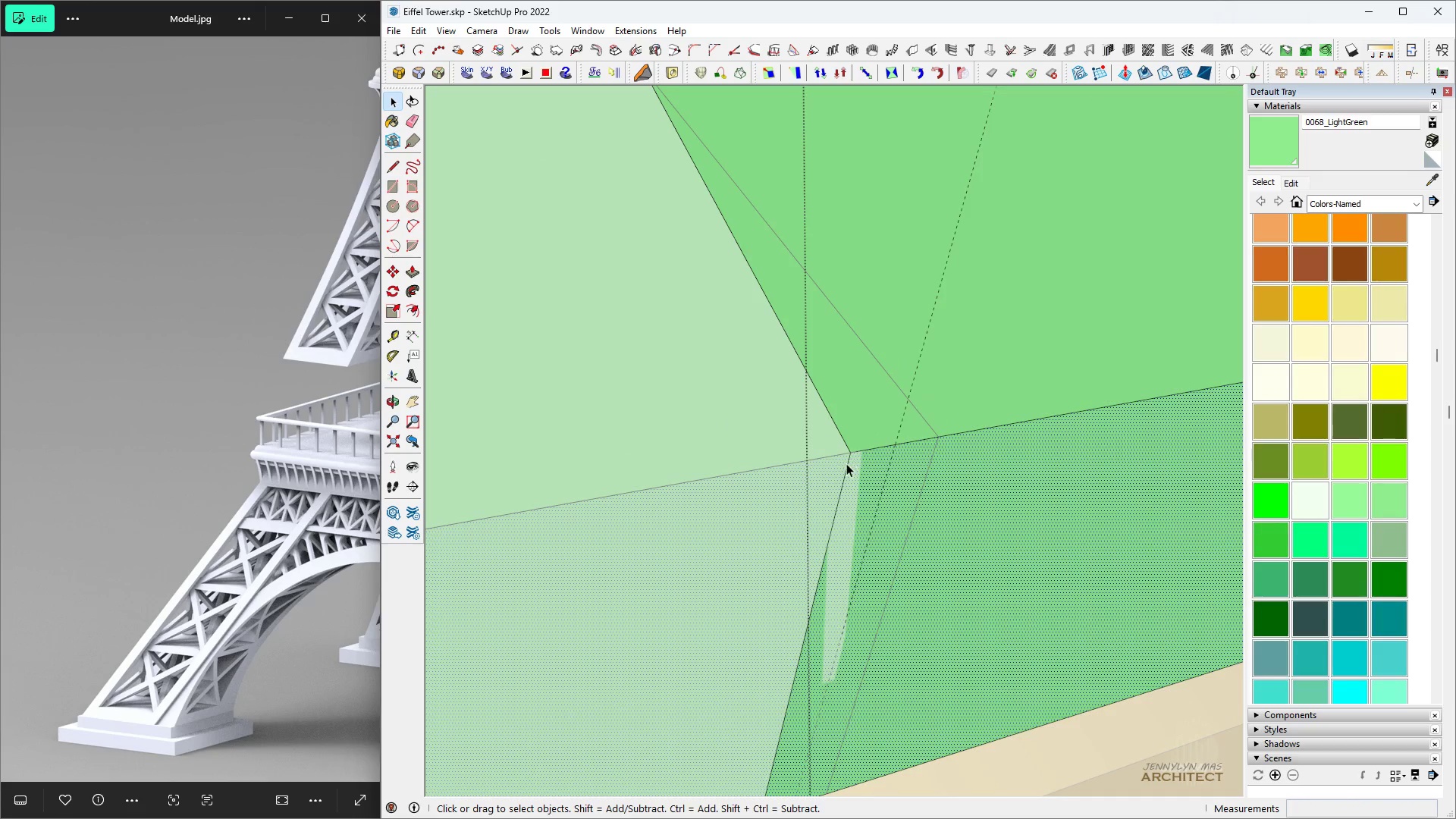 
left_click([846, 464])
 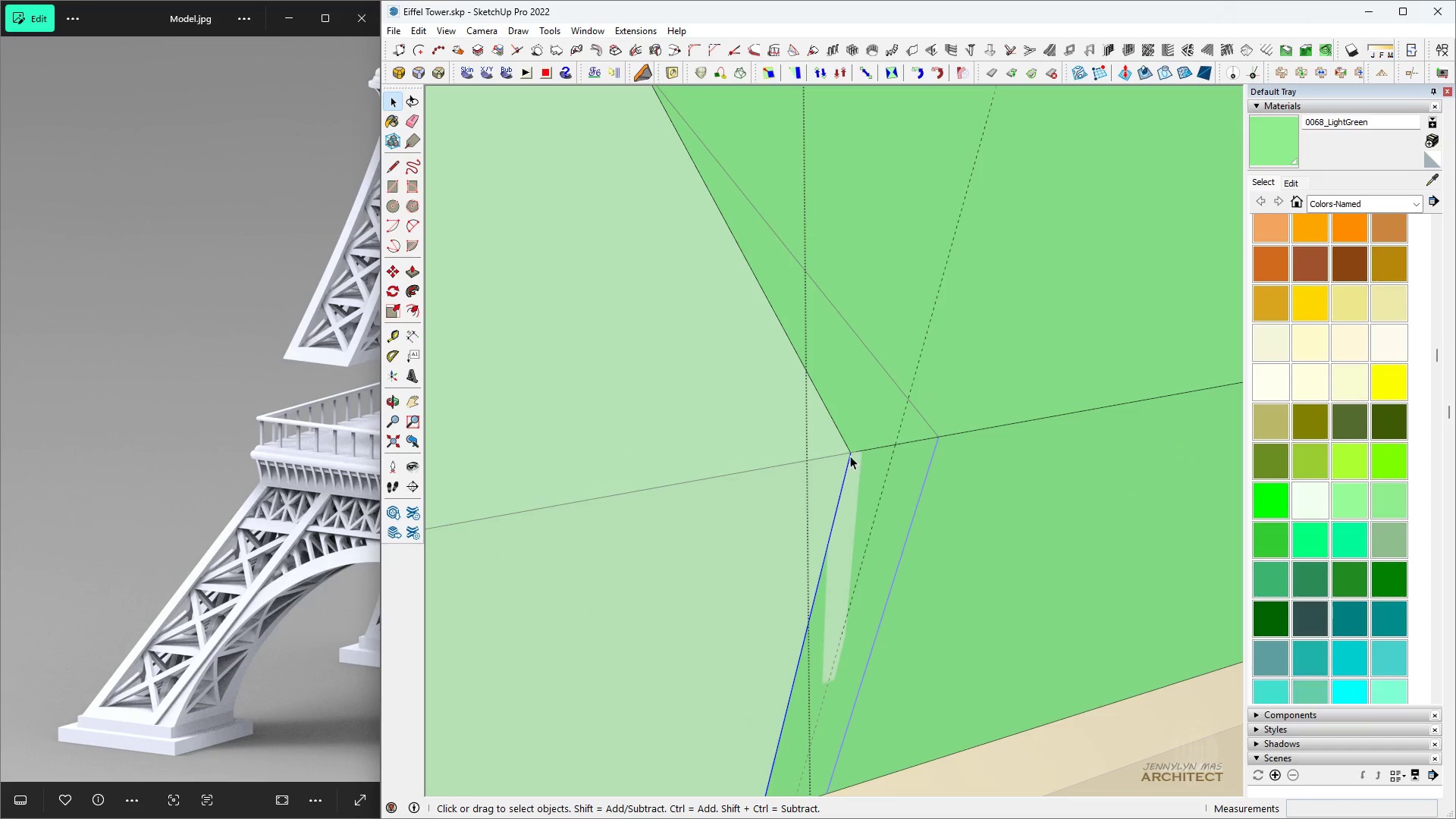 
key(M)
 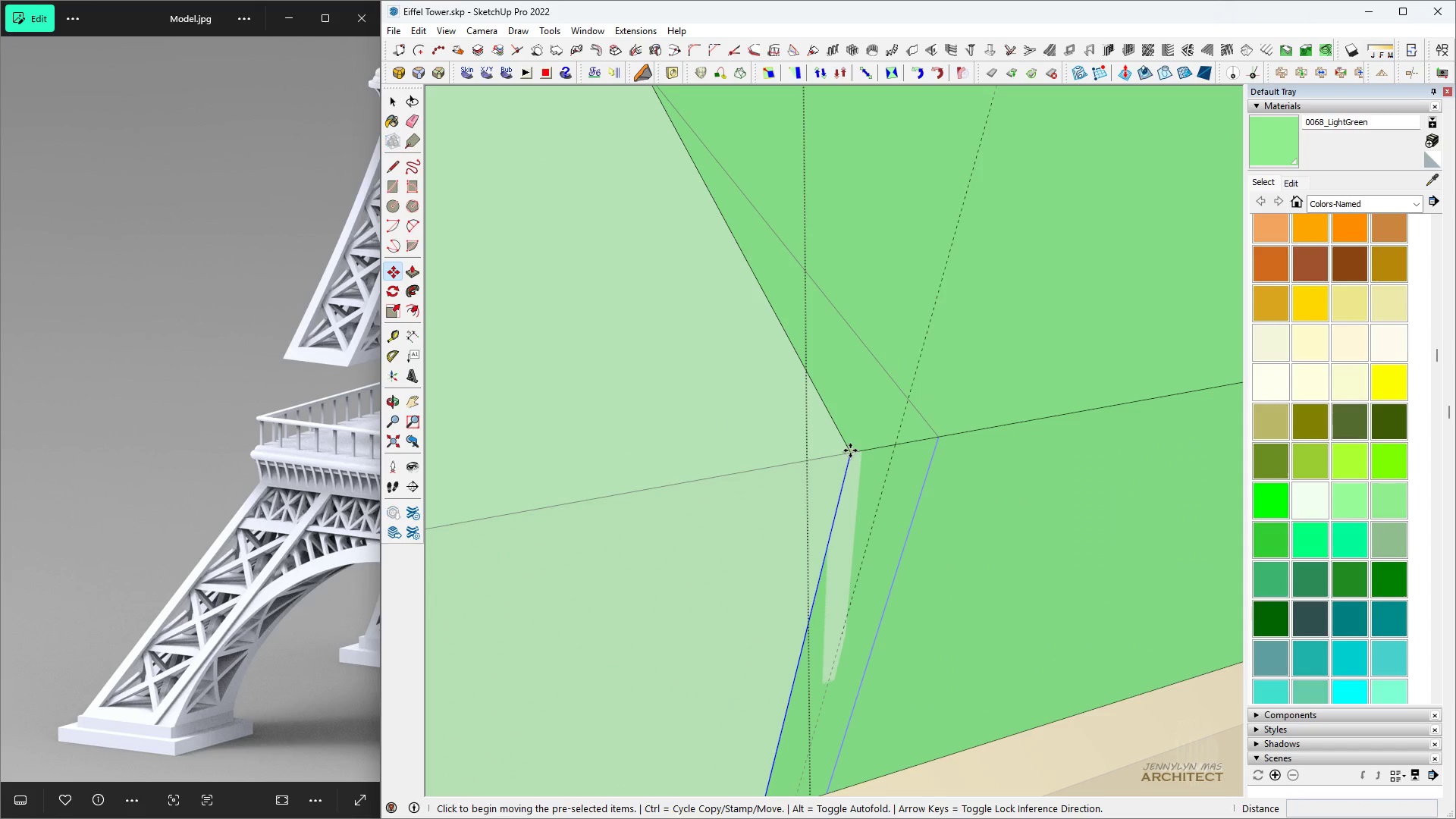 
left_click([850, 450])
 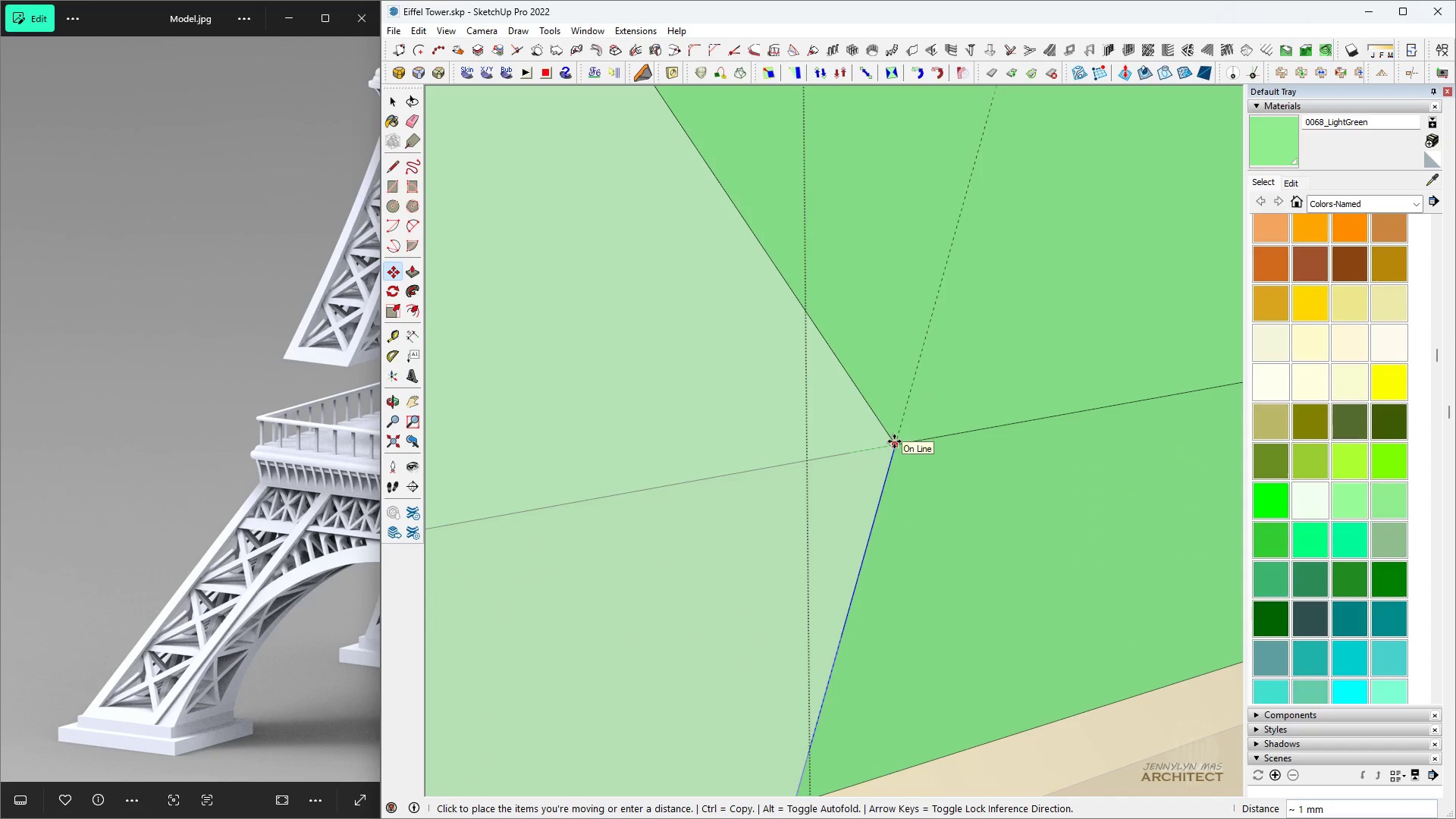 
left_click([894, 441])
 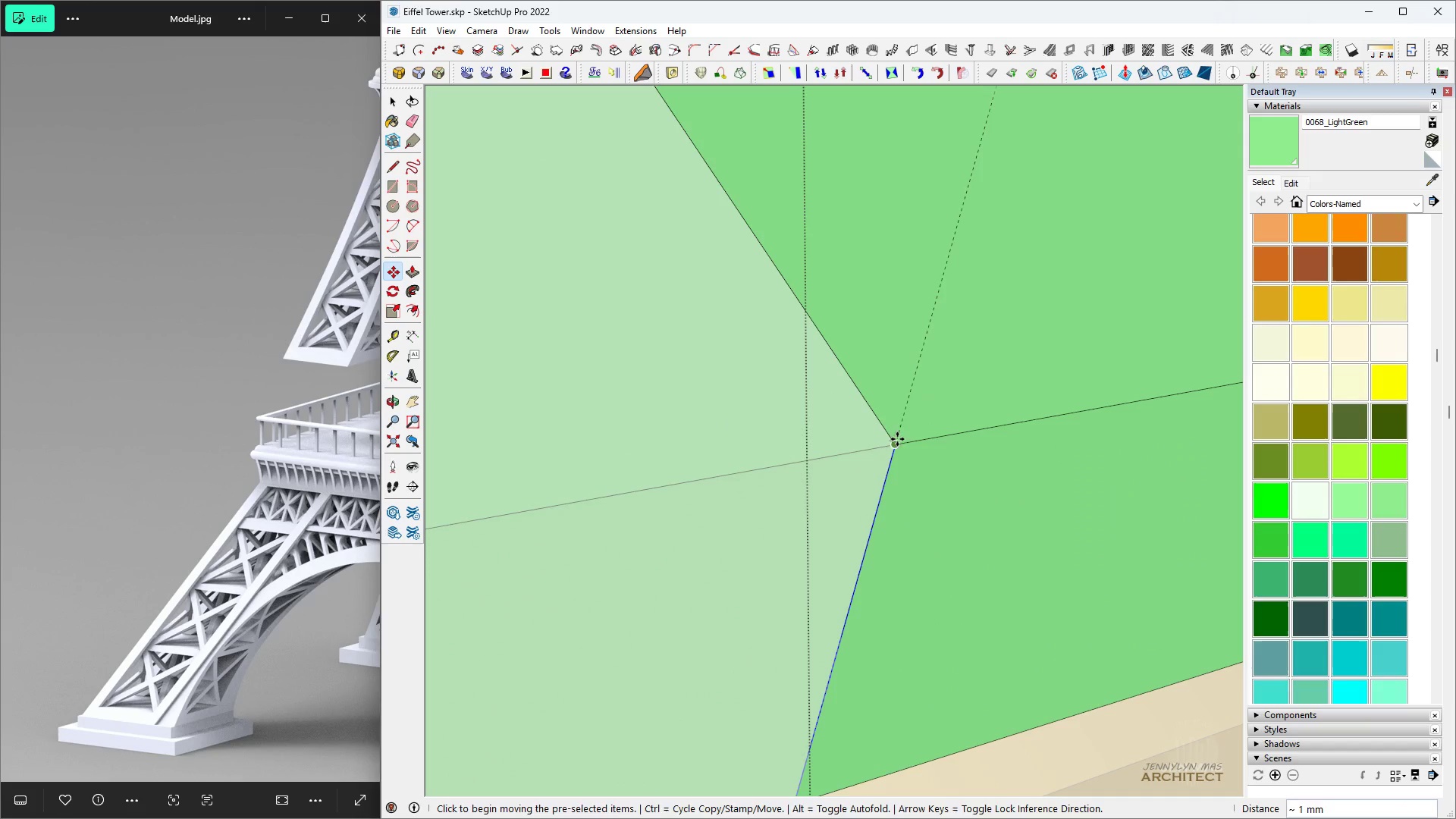 
type( e hh e  h e )
key(Escape)
key(Escape)
key(Escape)
key(Escape)
key(Escape)
key(Escape)
type( hhh )
 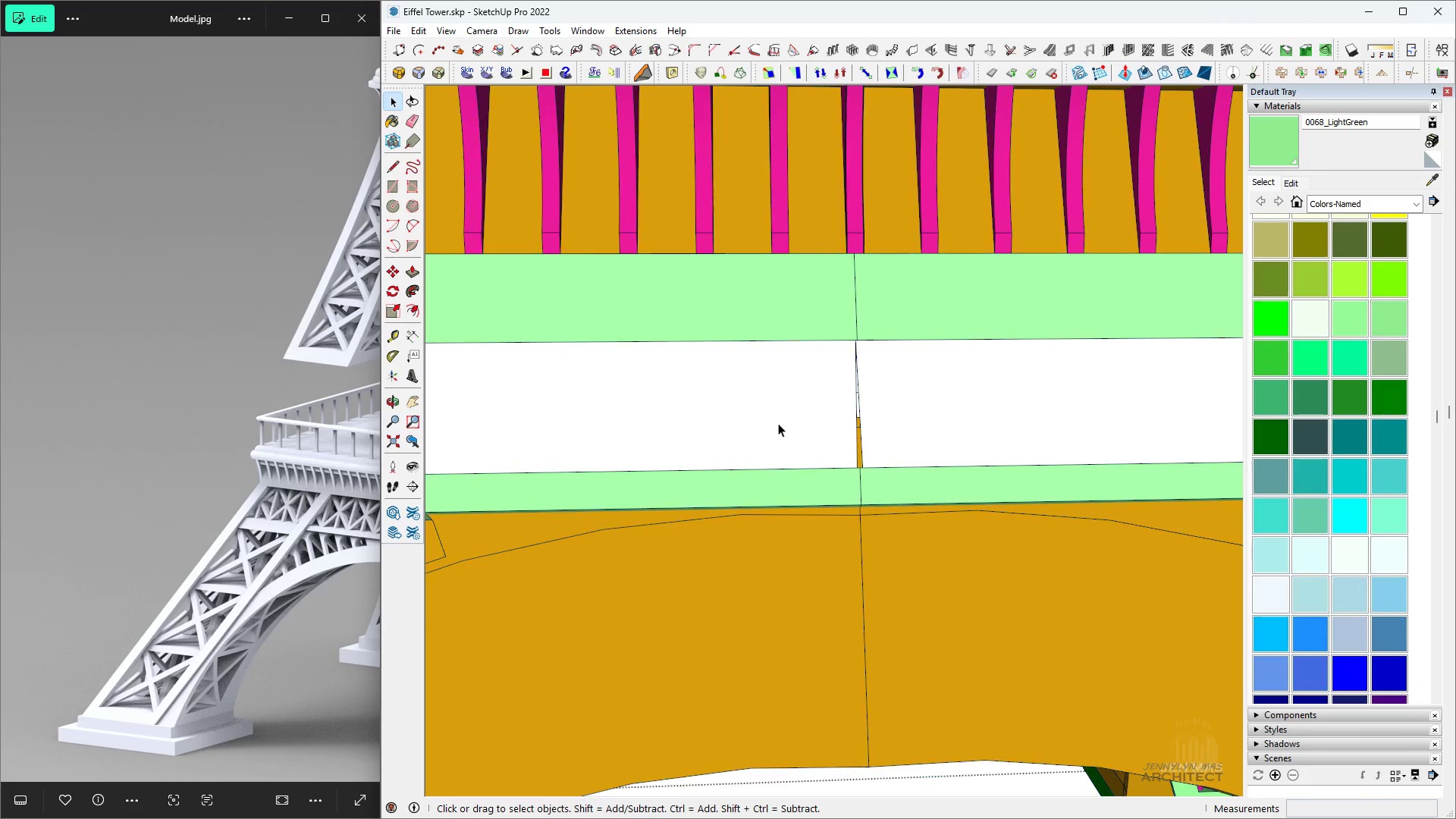 
scroll: coordinate [1012, 646], scroll_direction: down, amount: 41.0
 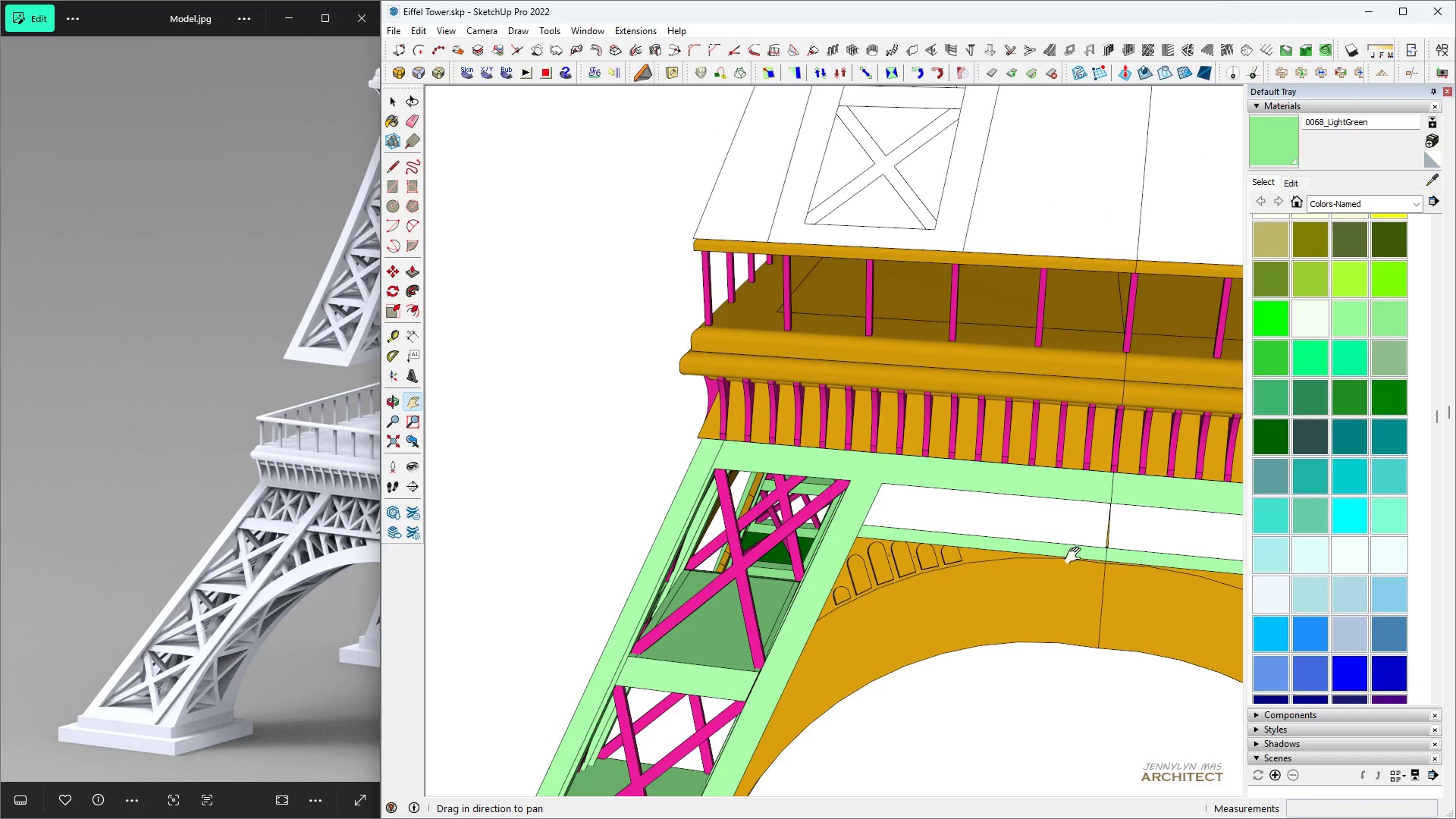 
scroll: coordinate [775, 428], scroll_direction: up, amount: 10.0
 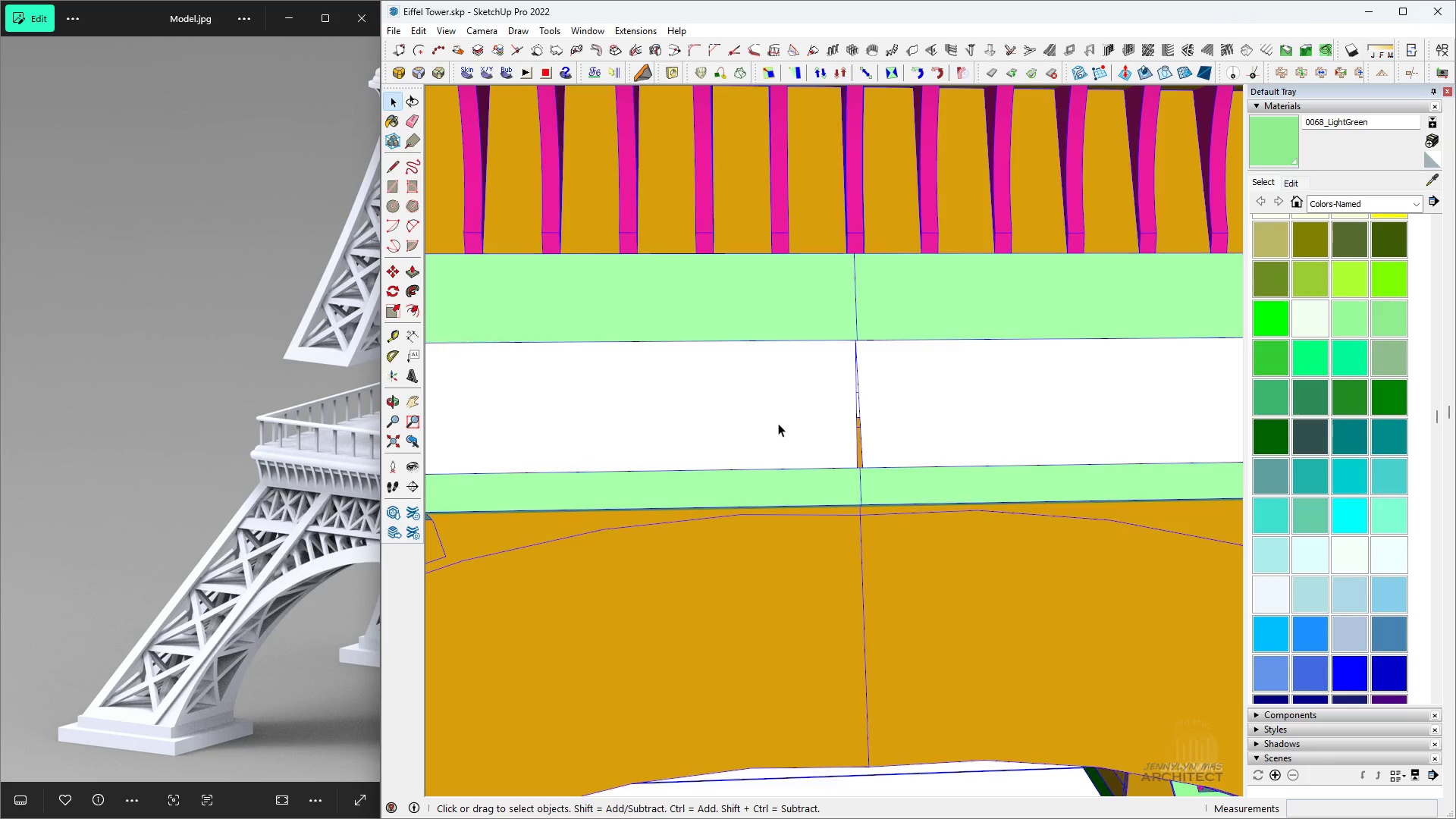 
double_click([778, 423])
 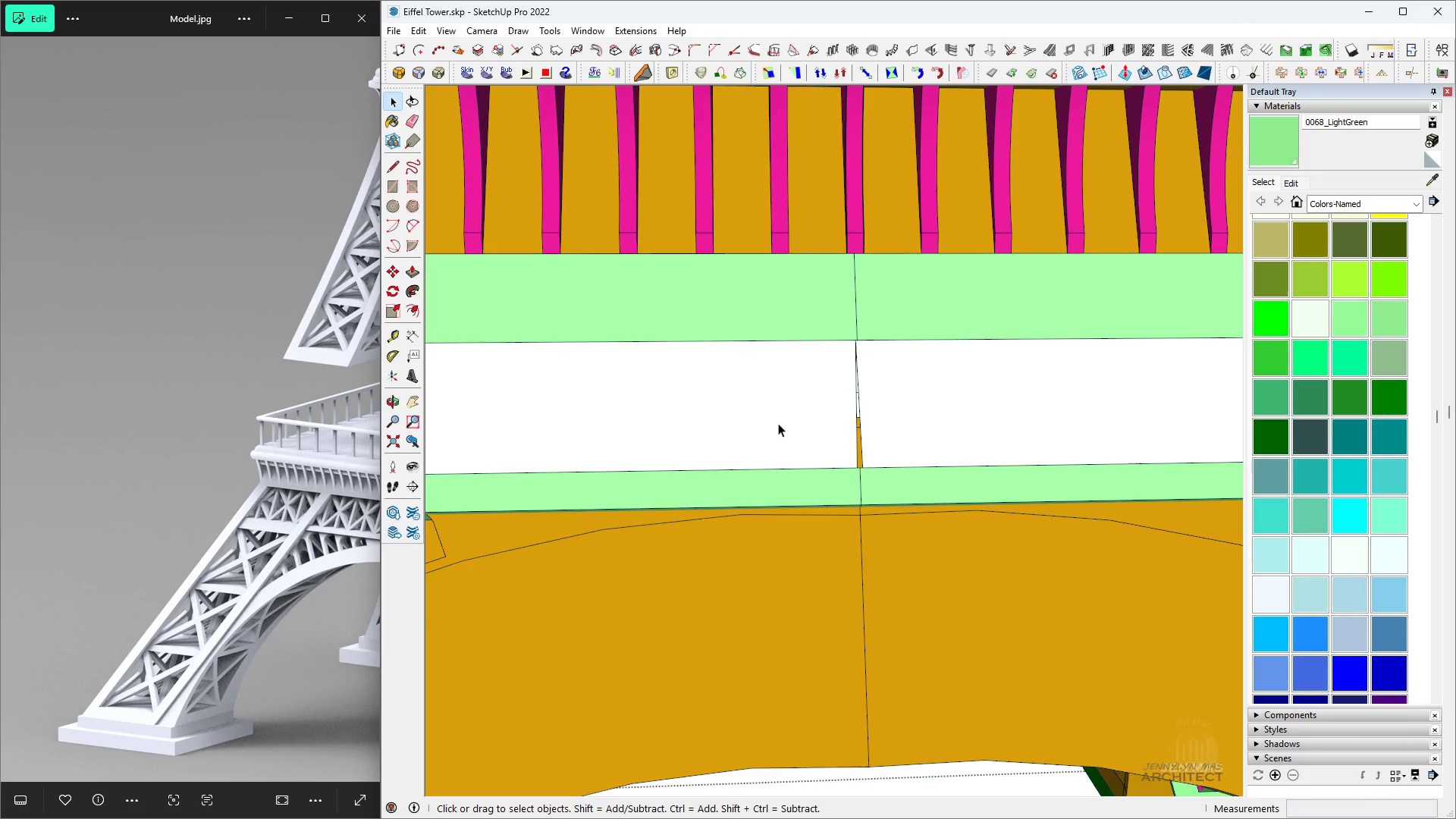 
triple_click([778, 423])
 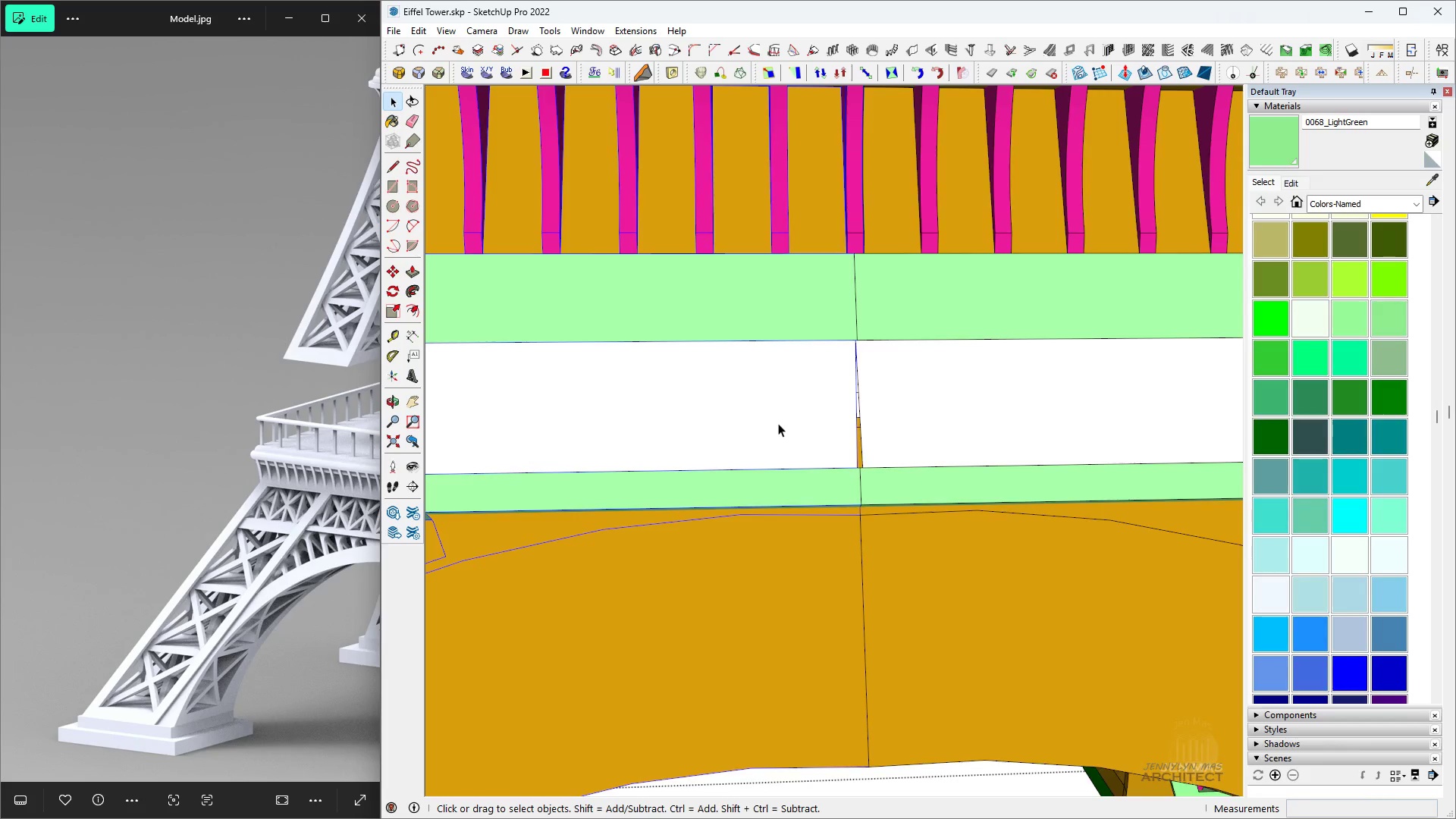 
triple_click([778, 423])
 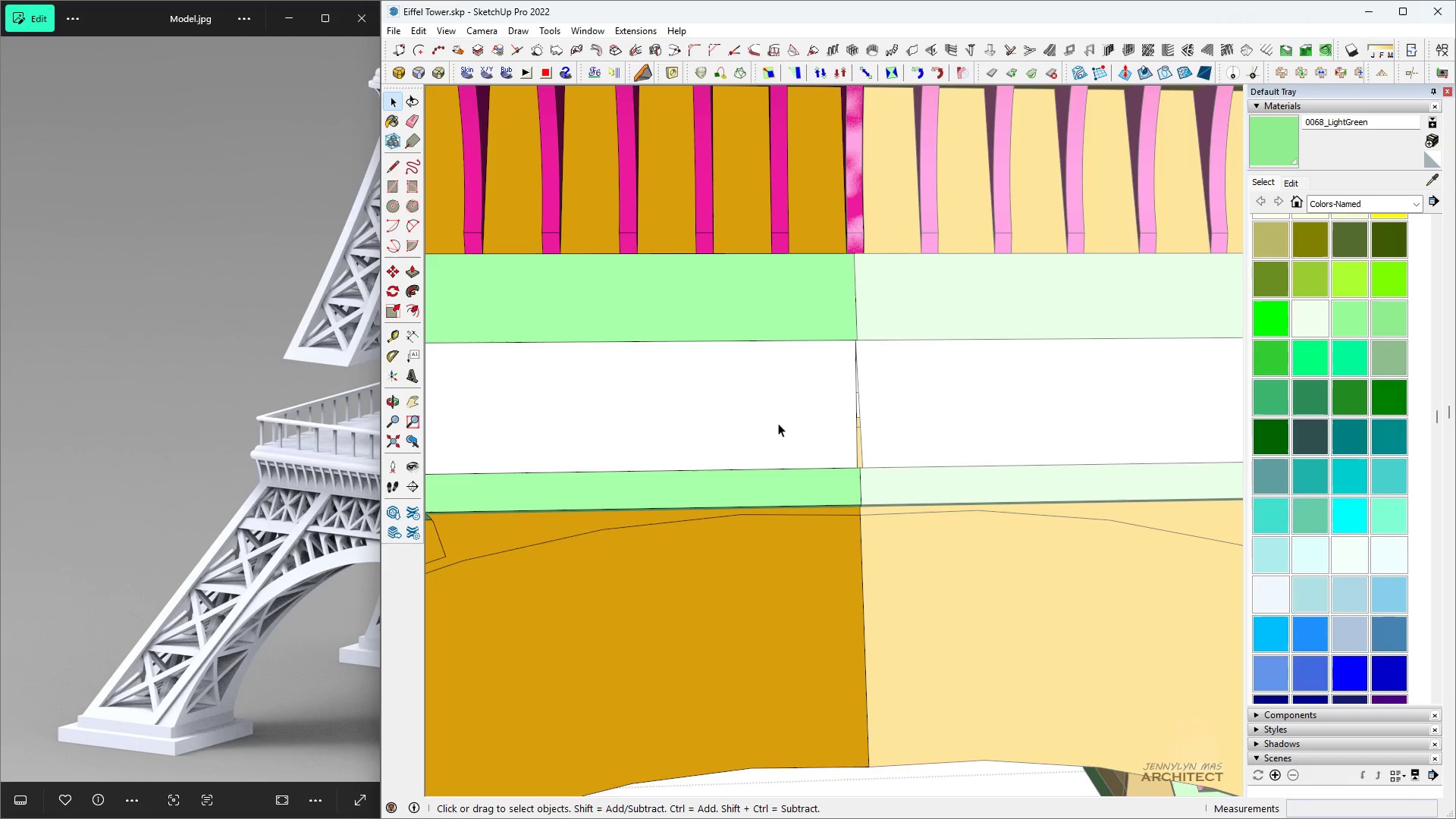 
triple_click([778, 423])
 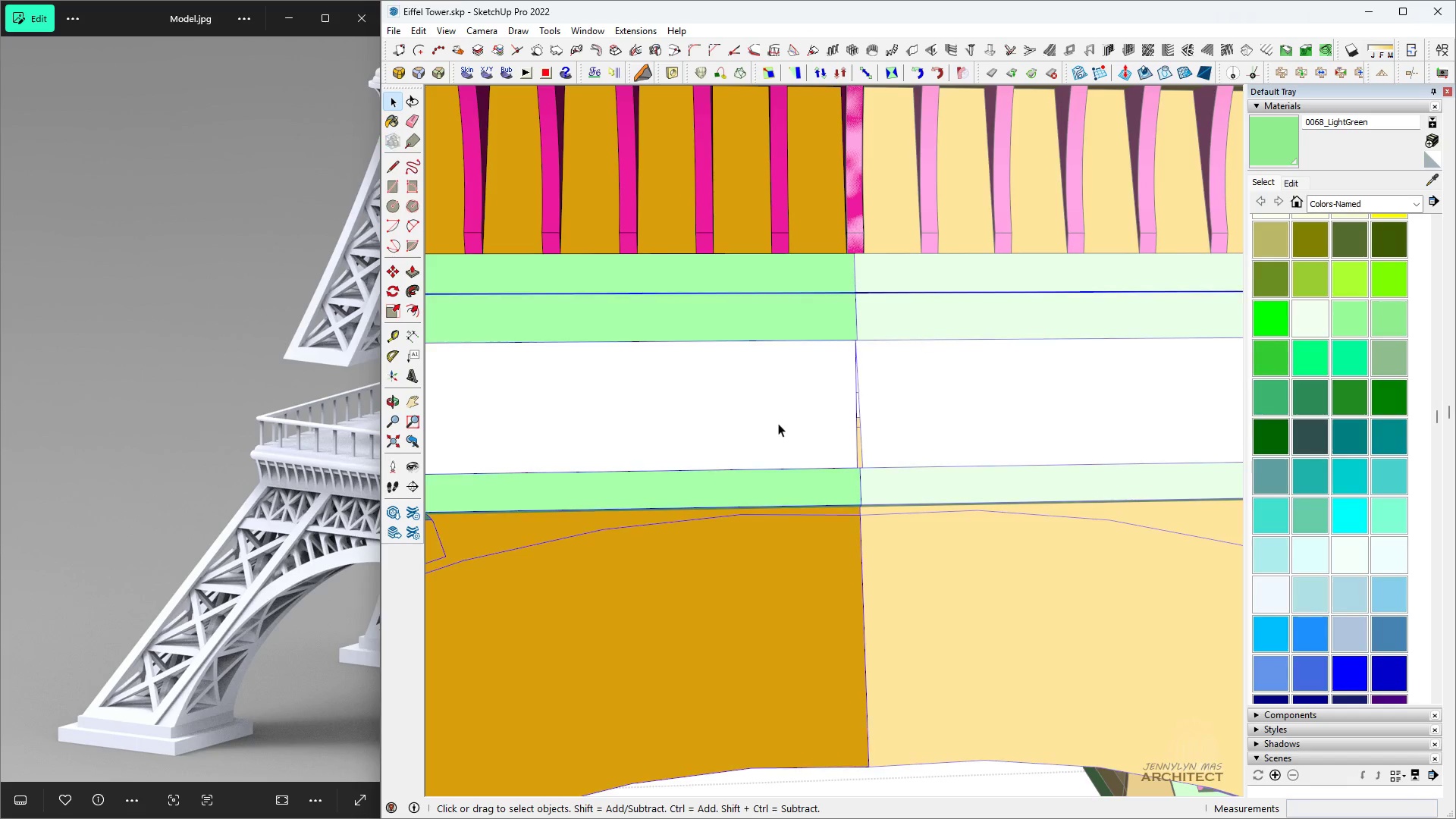 
triple_click([778, 423])
 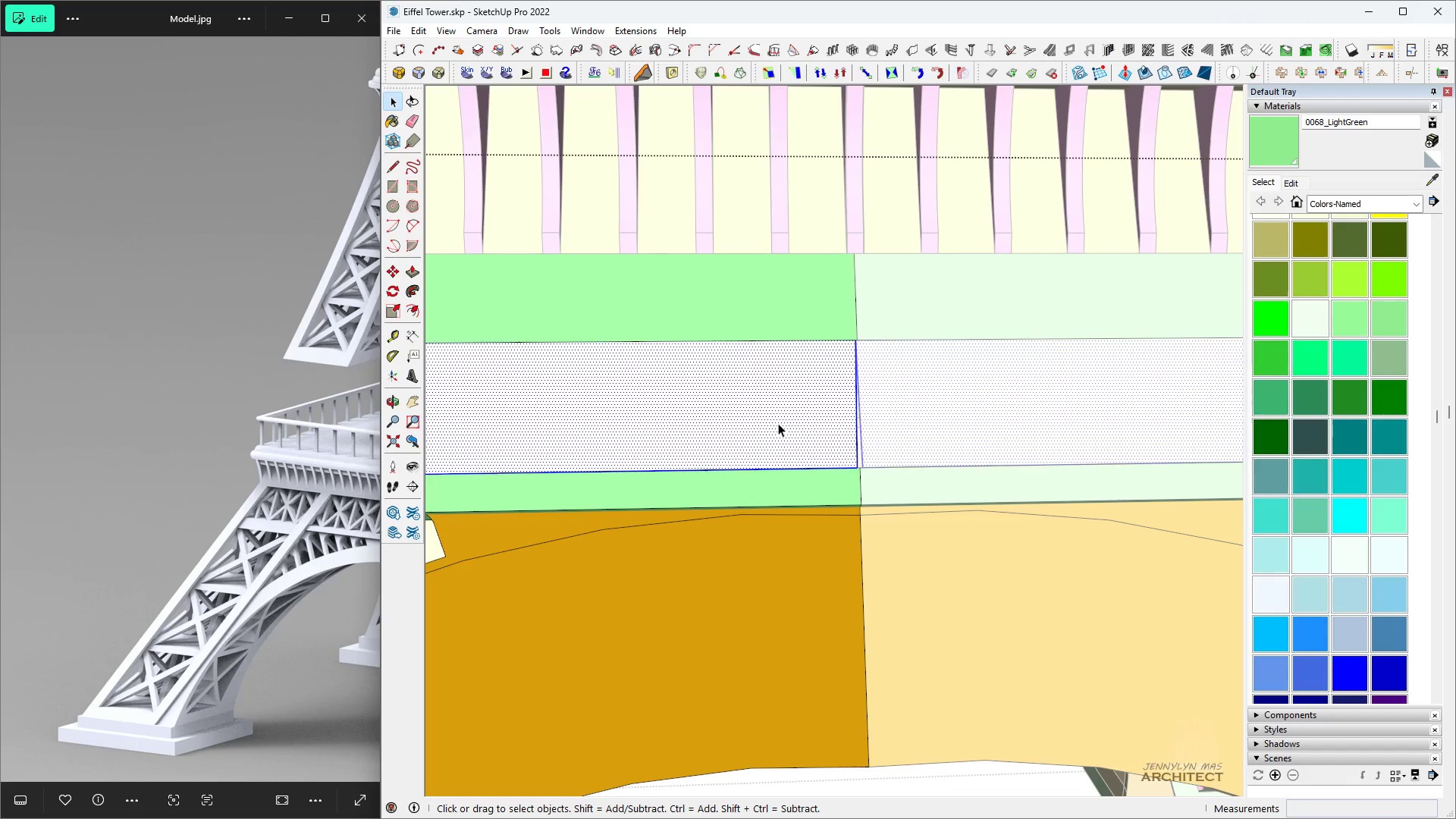 
triple_click([778, 423])
 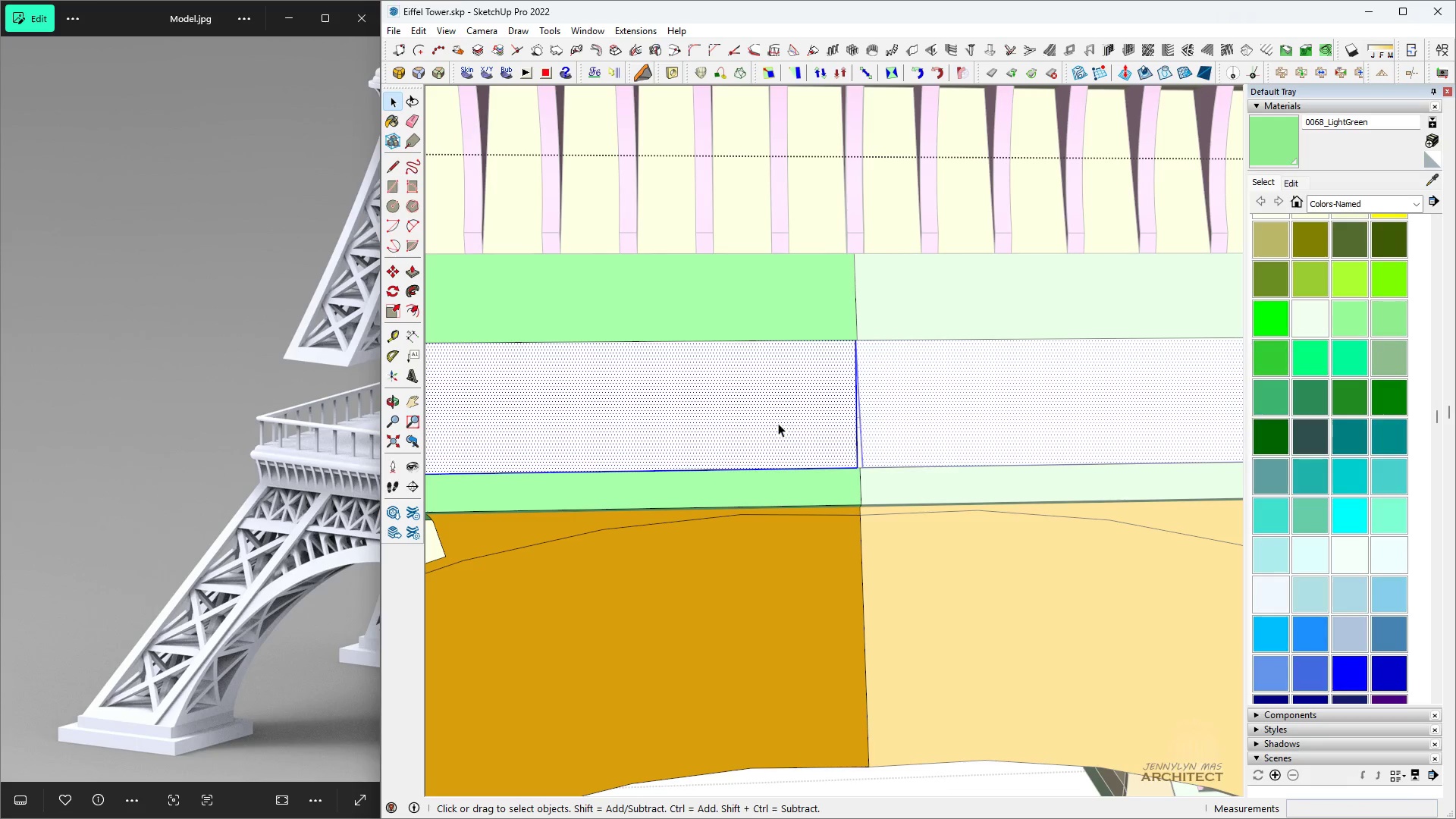 
triple_click([778, 423])
 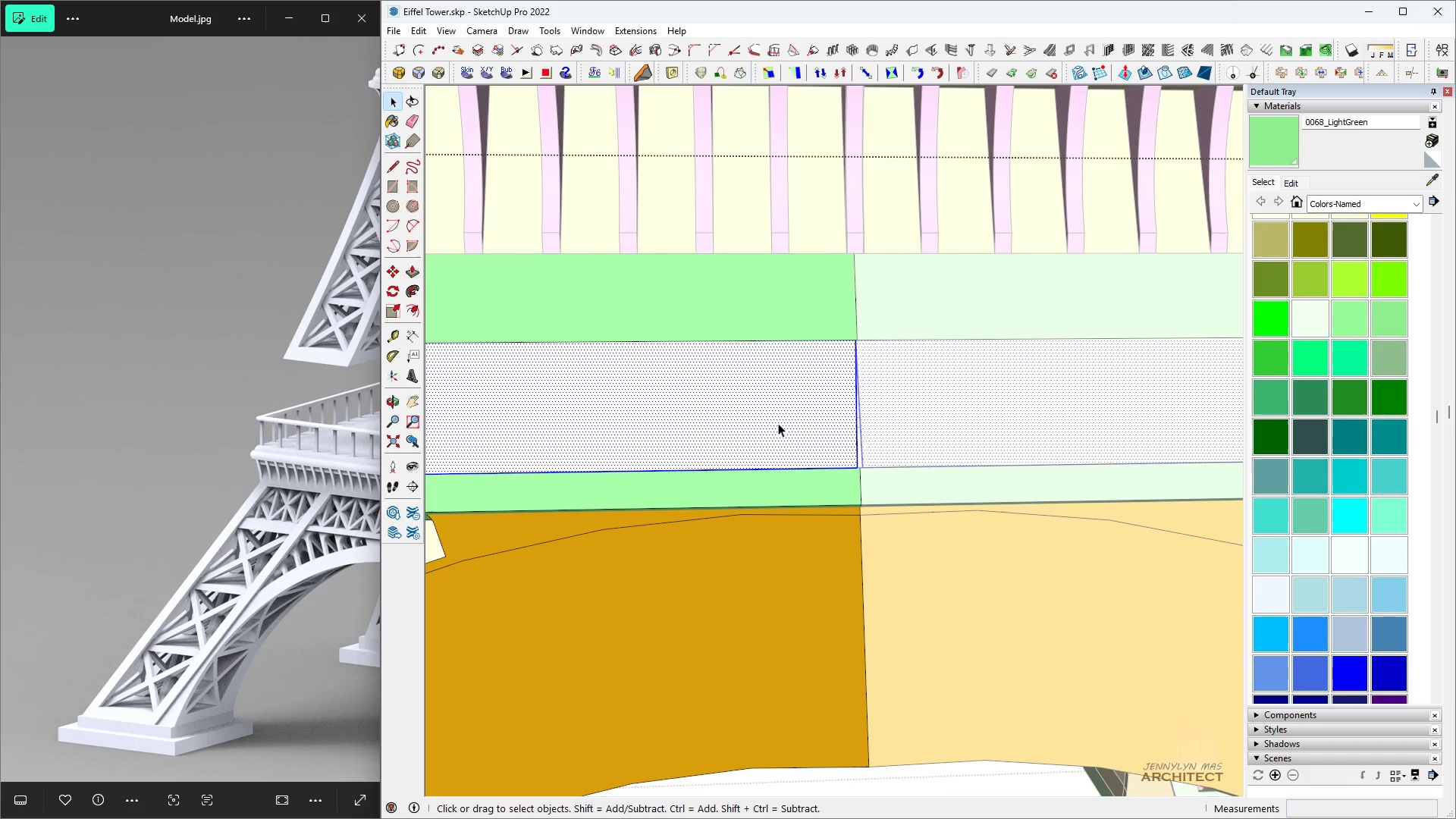 
triple_click([778, 423])
 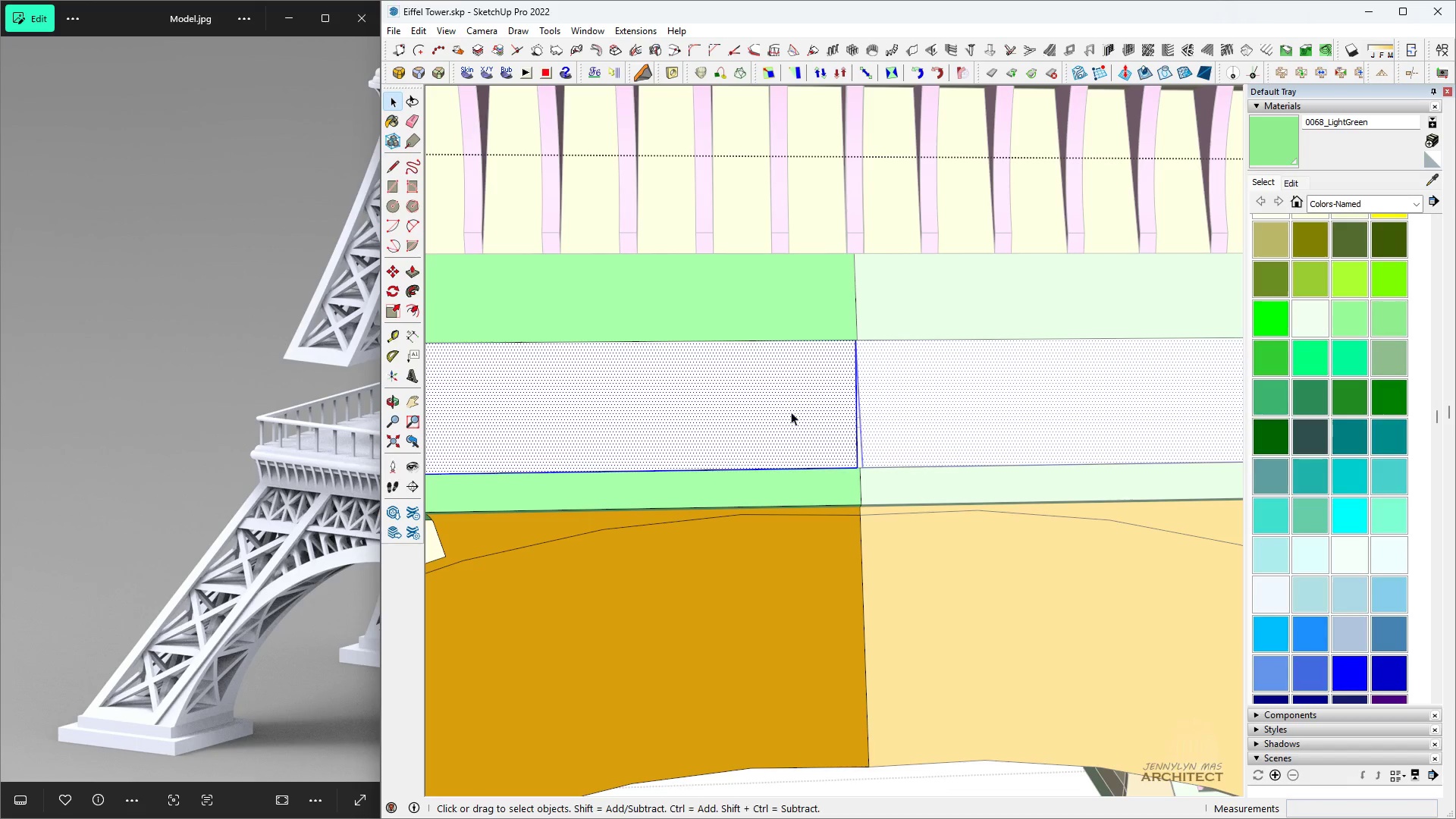 
key(H)
 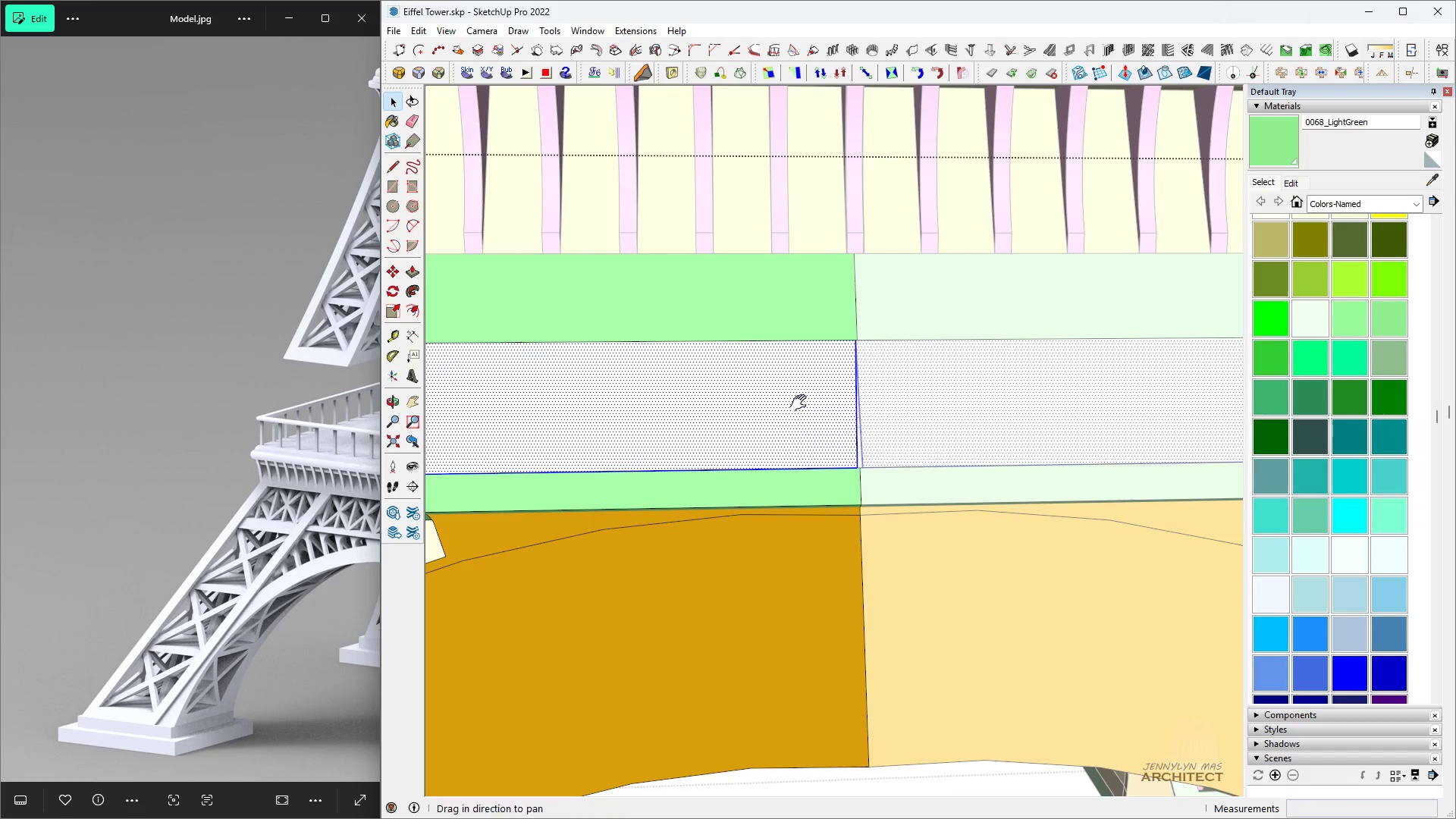 
key(Space)
 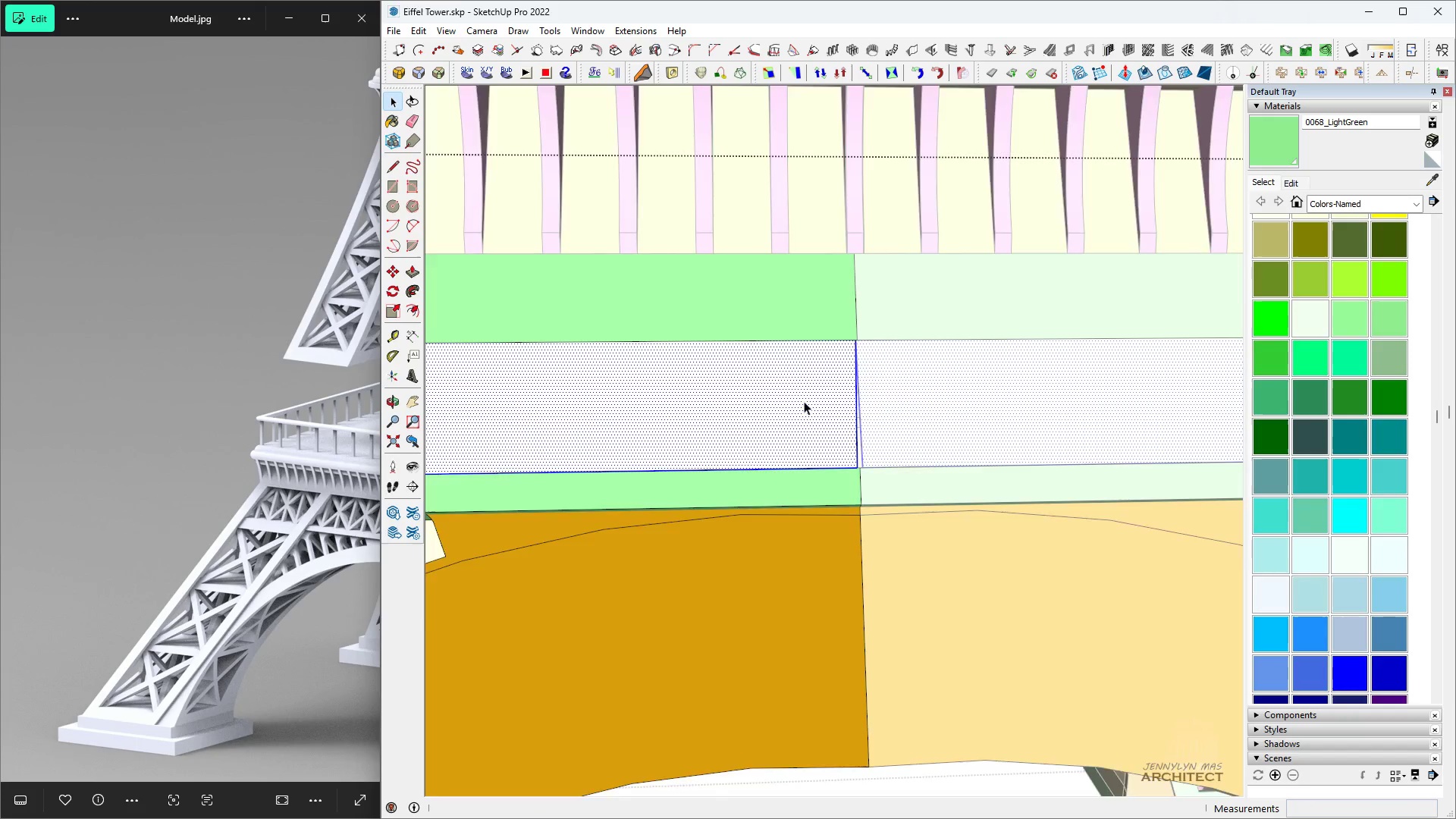 
scroll: coordinate [883, 538], scroll_direction: up, amount: 11.0
 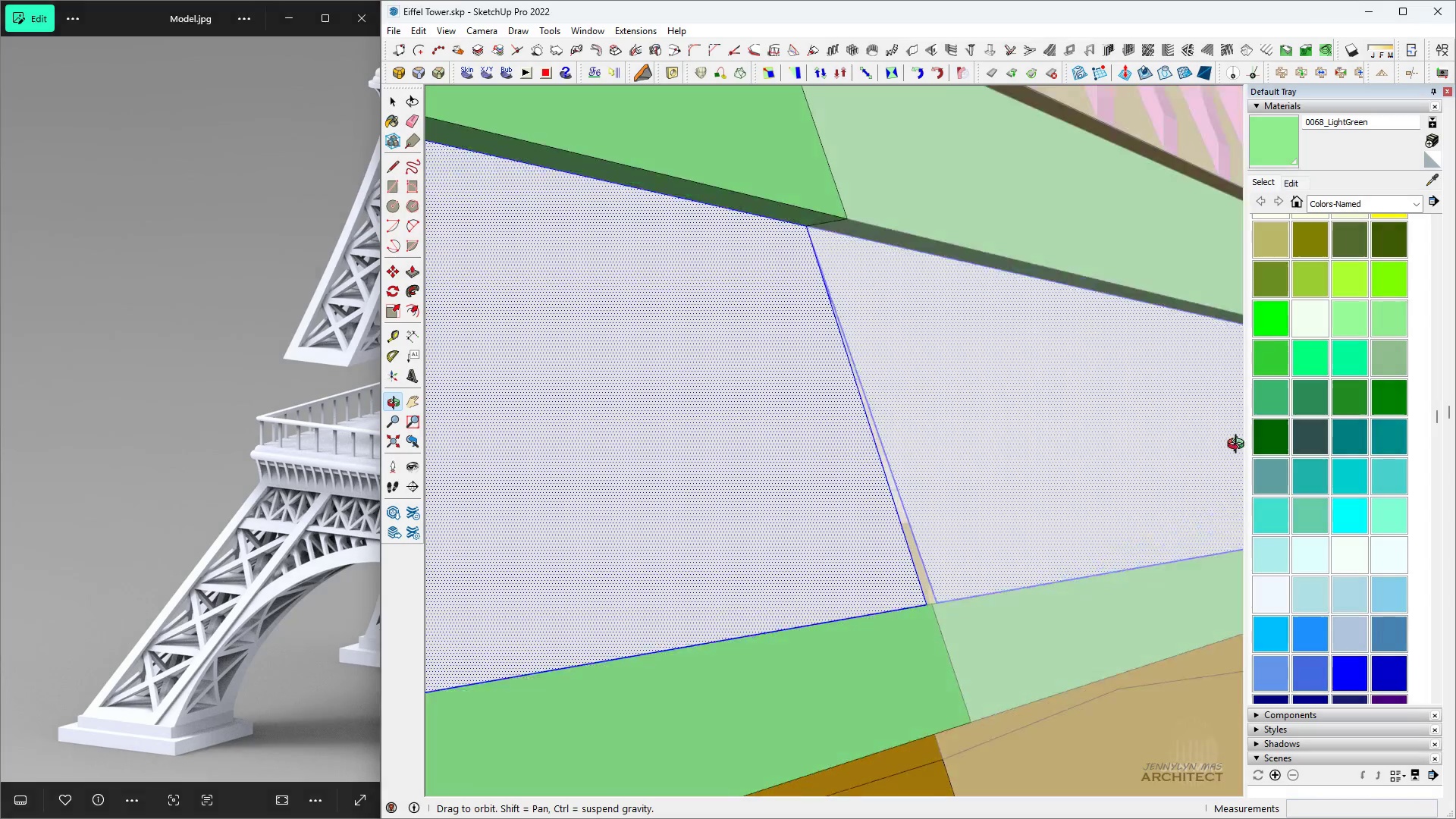 
key(Space)
 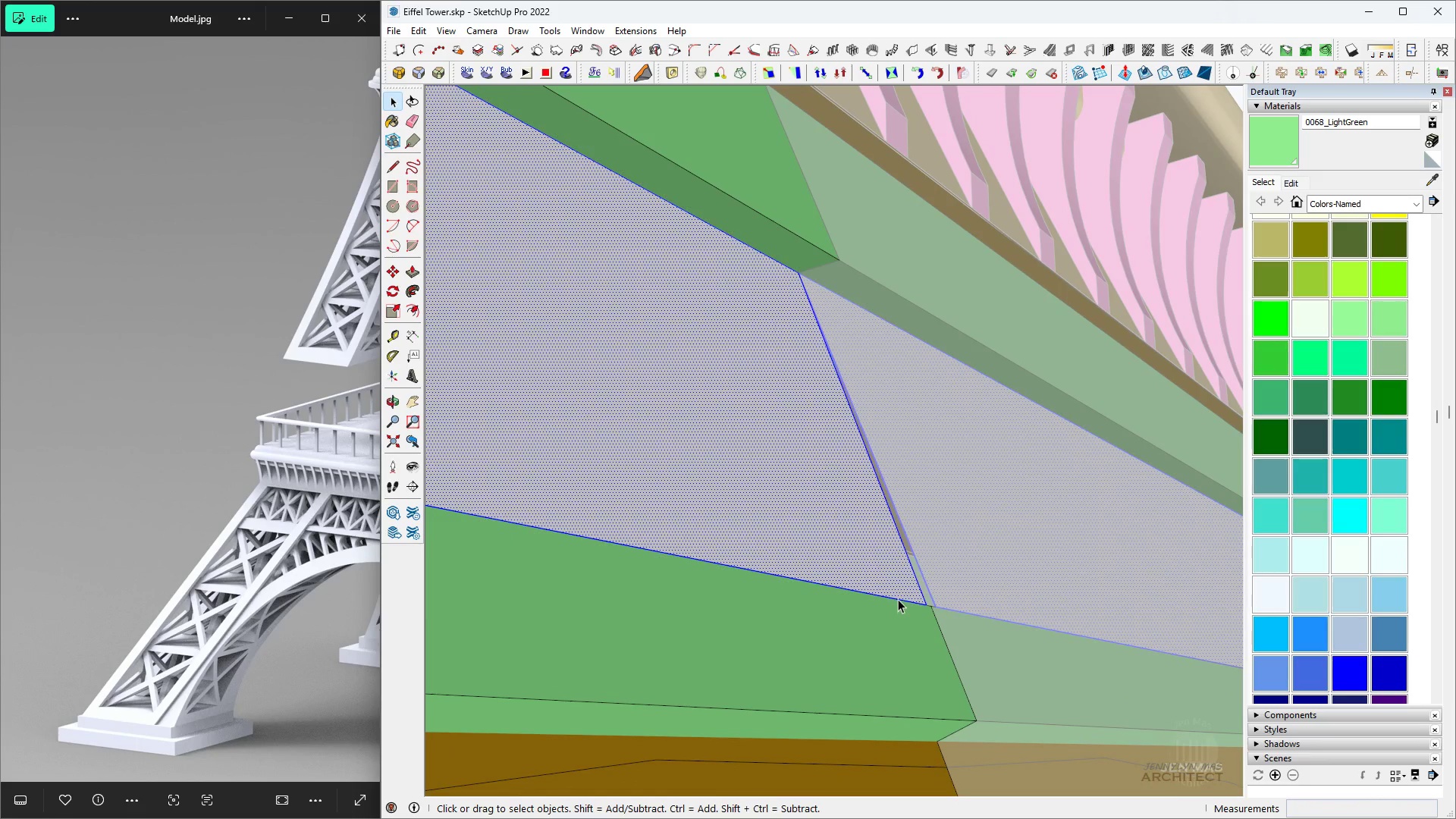 
left_click([898, 599])
 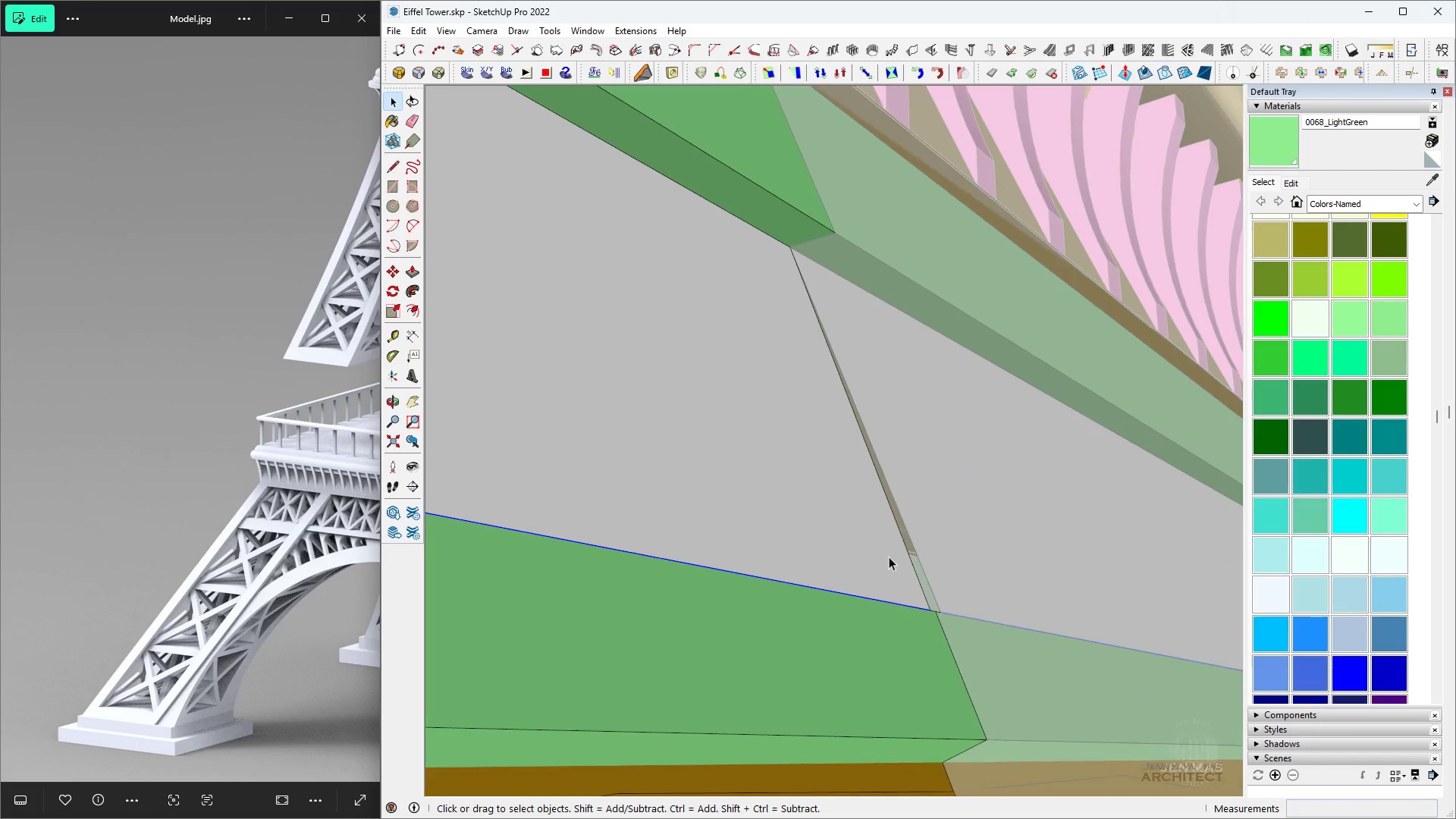 
scroll: coordinate [889, 557], scroll_direction: up, amount: 1.0
 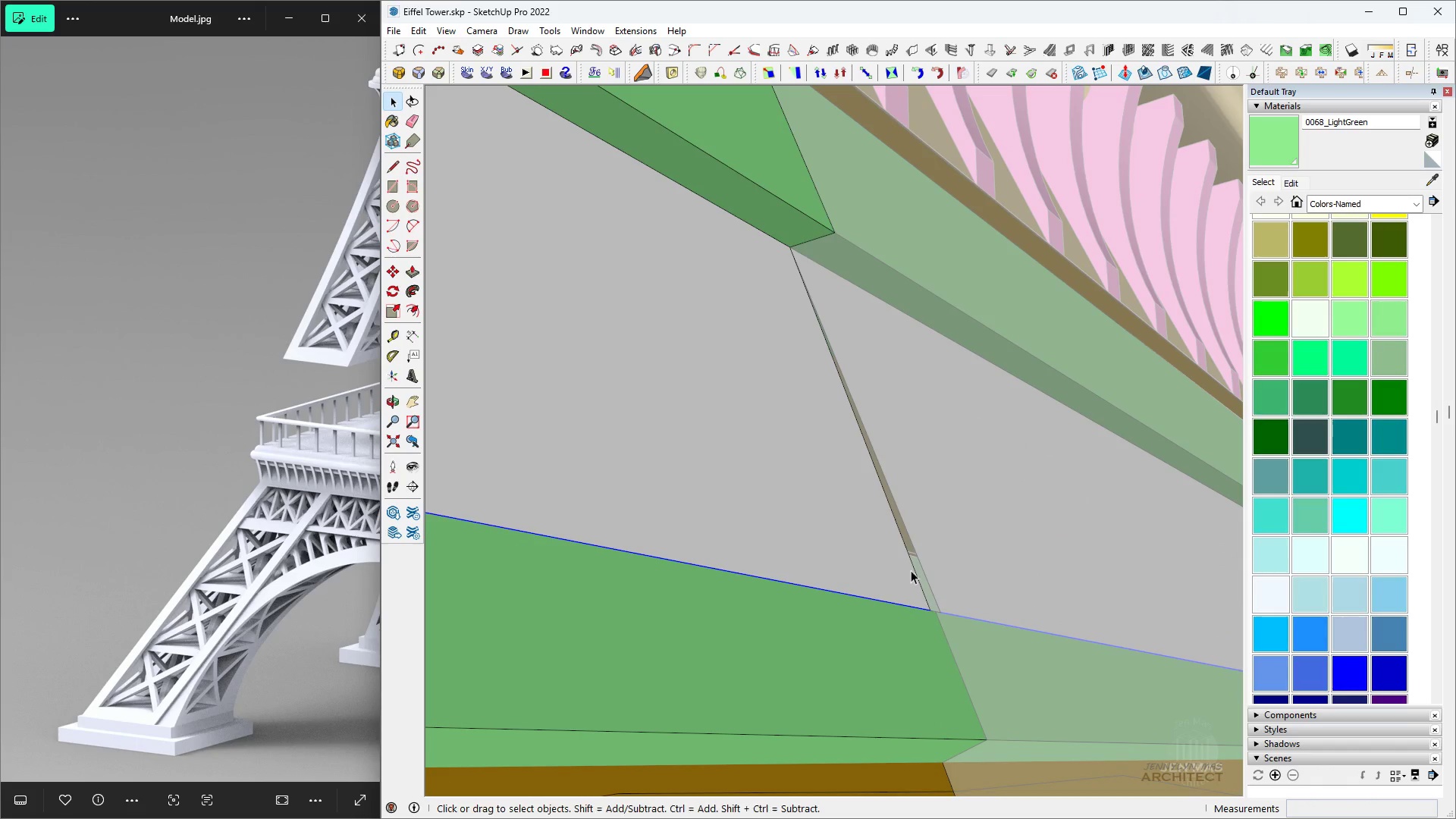 
scroll: coordinate [766, 492], scroll_direction: down, amount: 30.0
 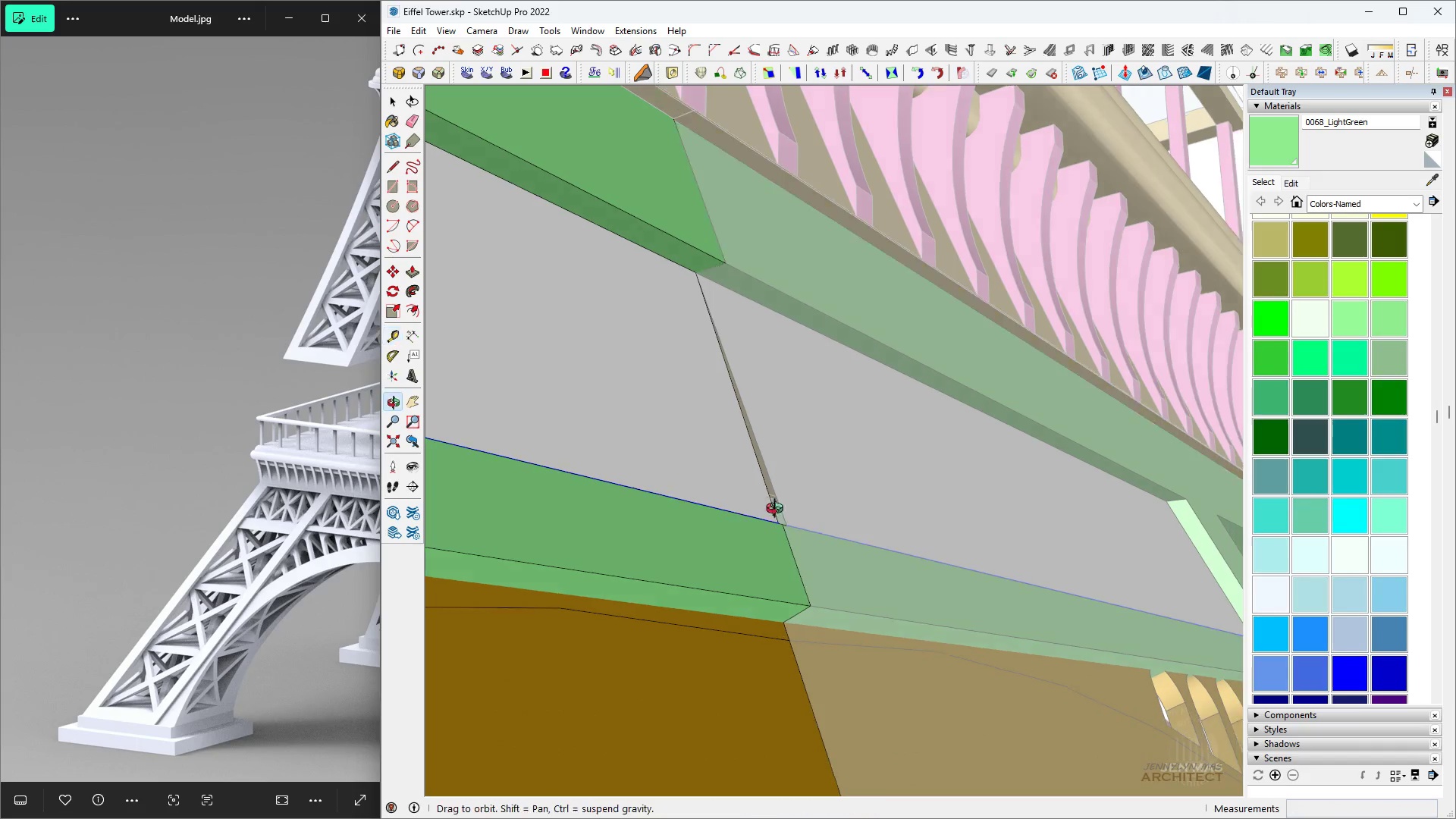 
key(T)
 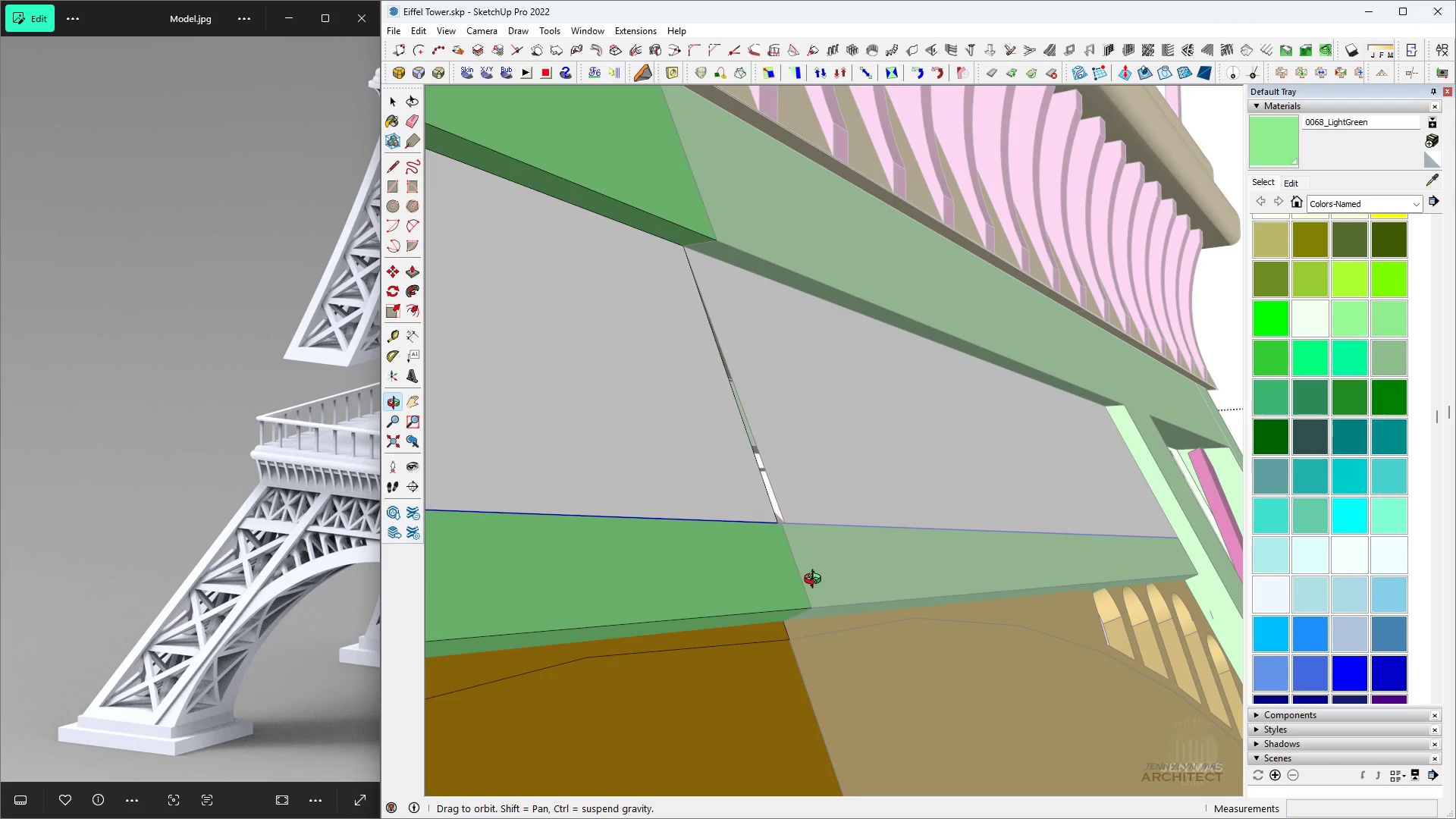 
scroll: coordinate [849, 489], scroll_direction: down, amount: 15.0
 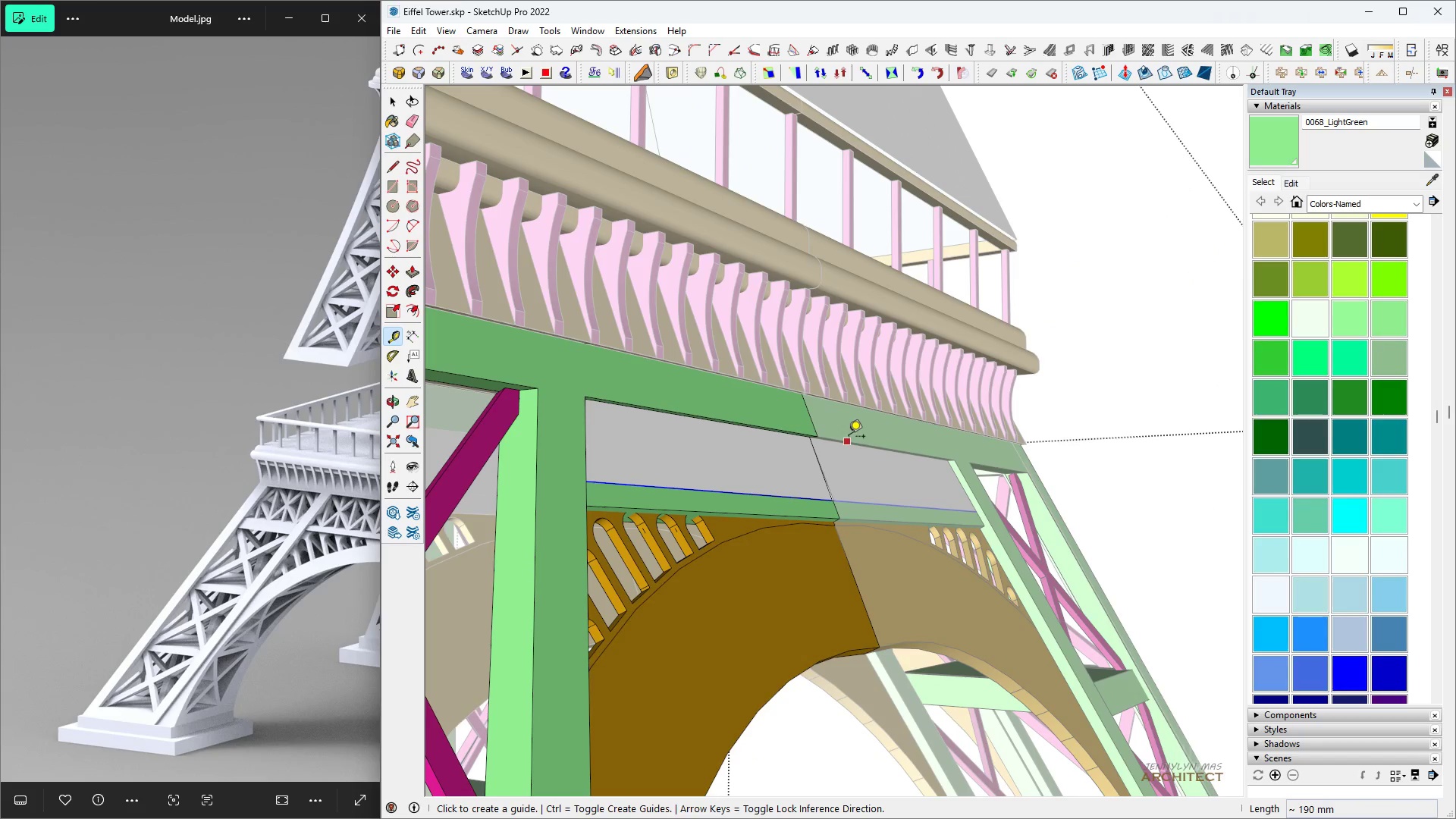 
scroll: coordinate [814, 469], scroll_direction: up, amount: 13.0
 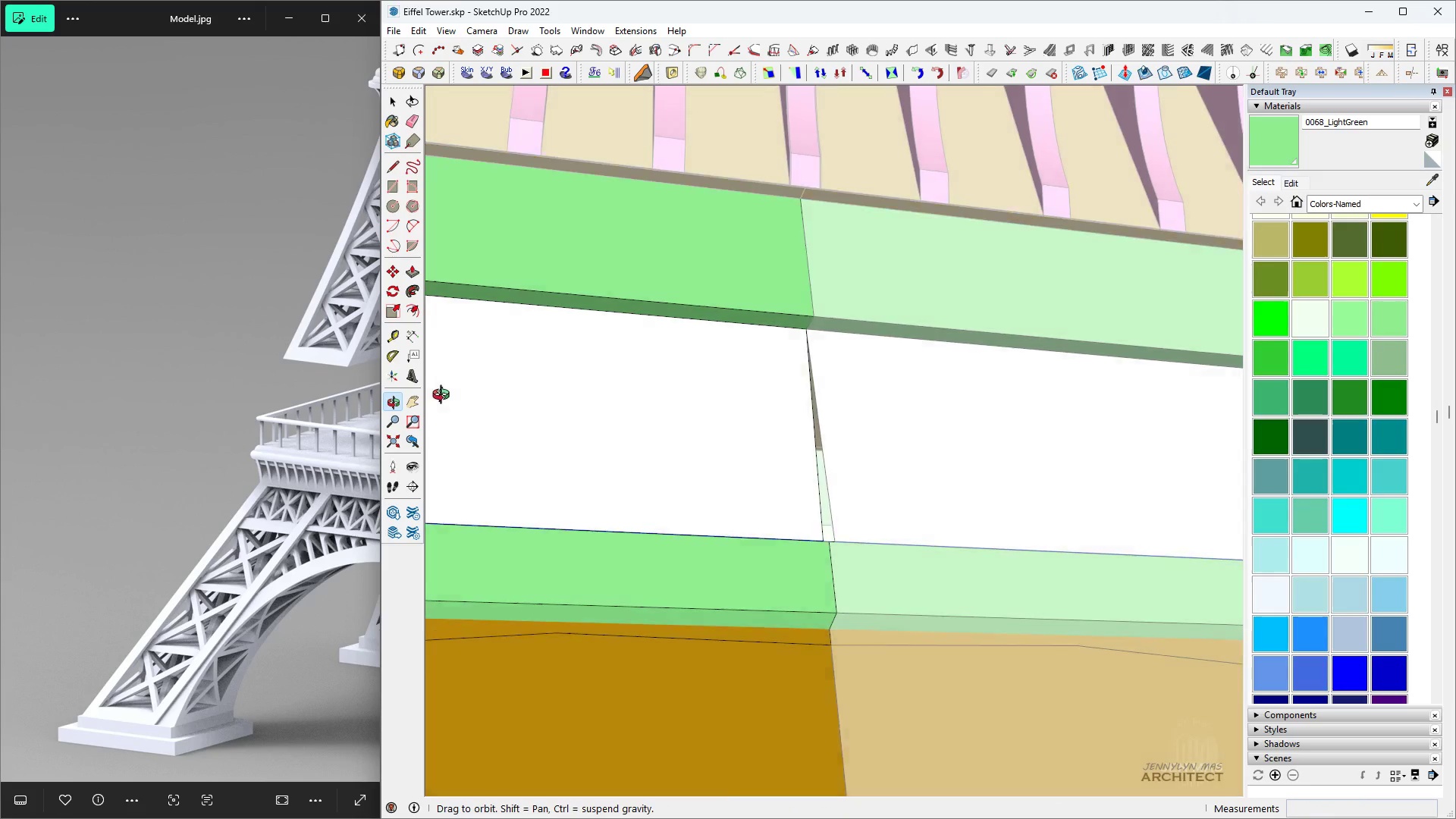 
key(Space)
 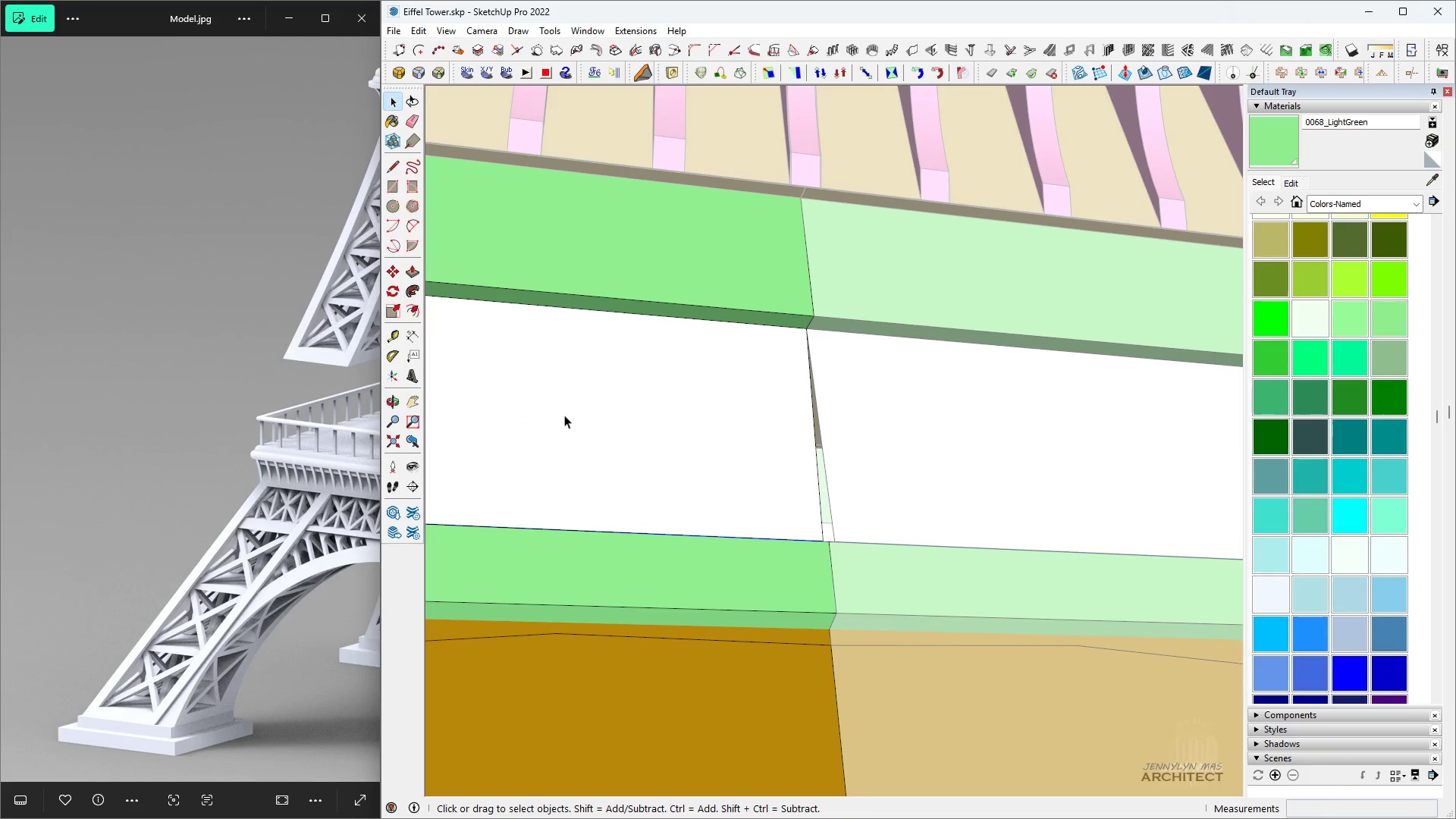 
left_click([692, 424])
 